 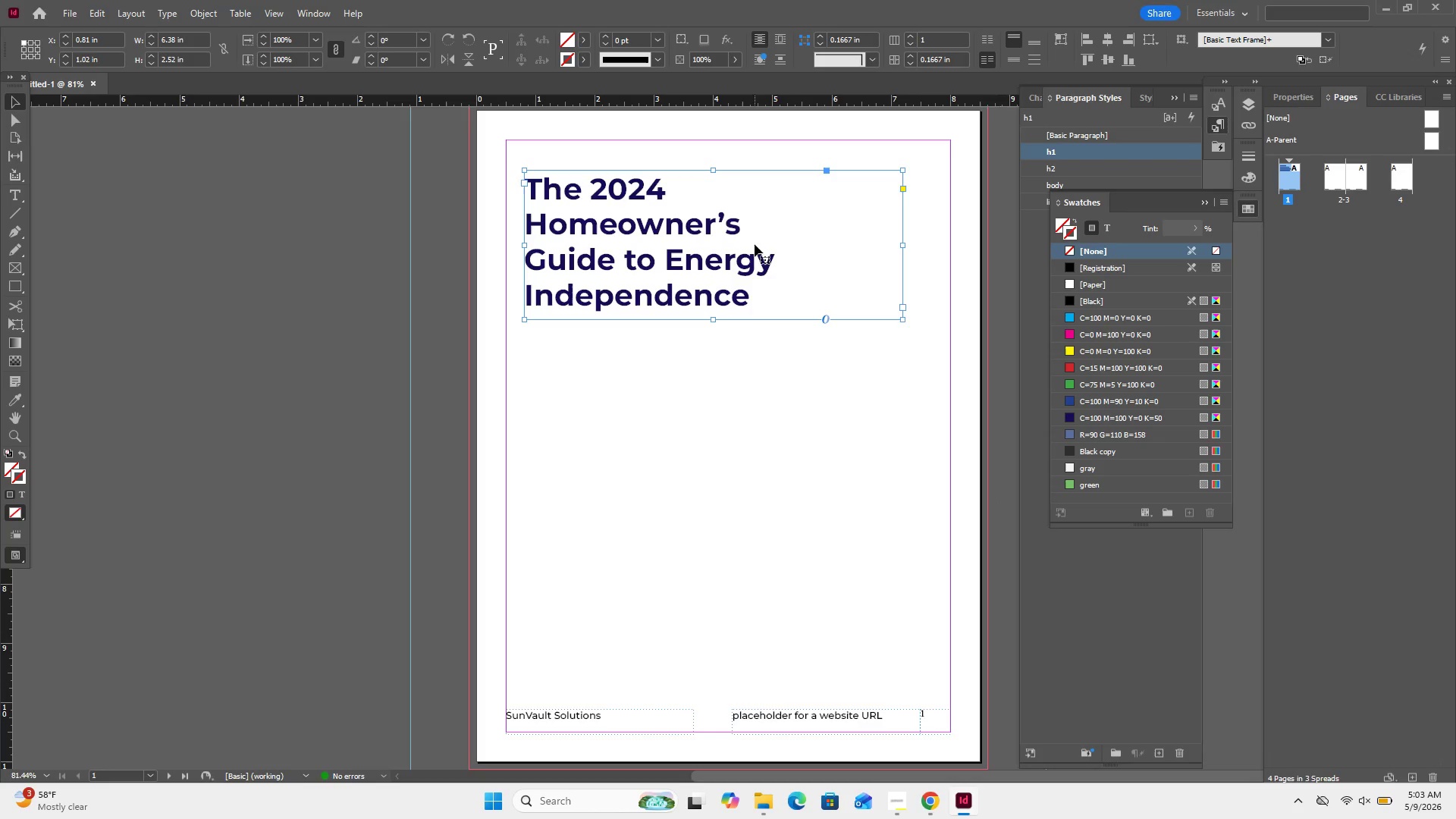 
left_click([532, 261])
 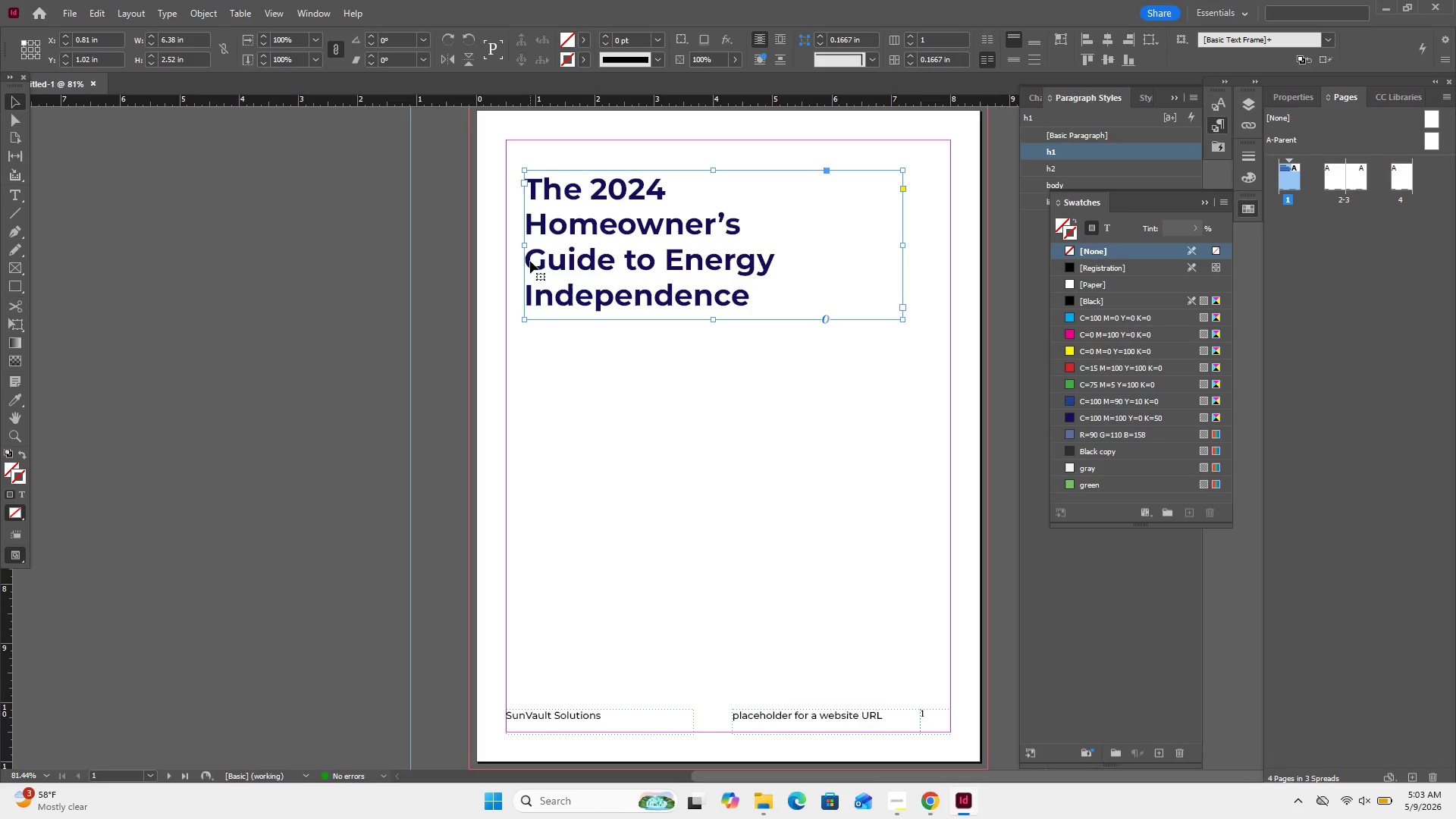 
left_click([530, 261])
 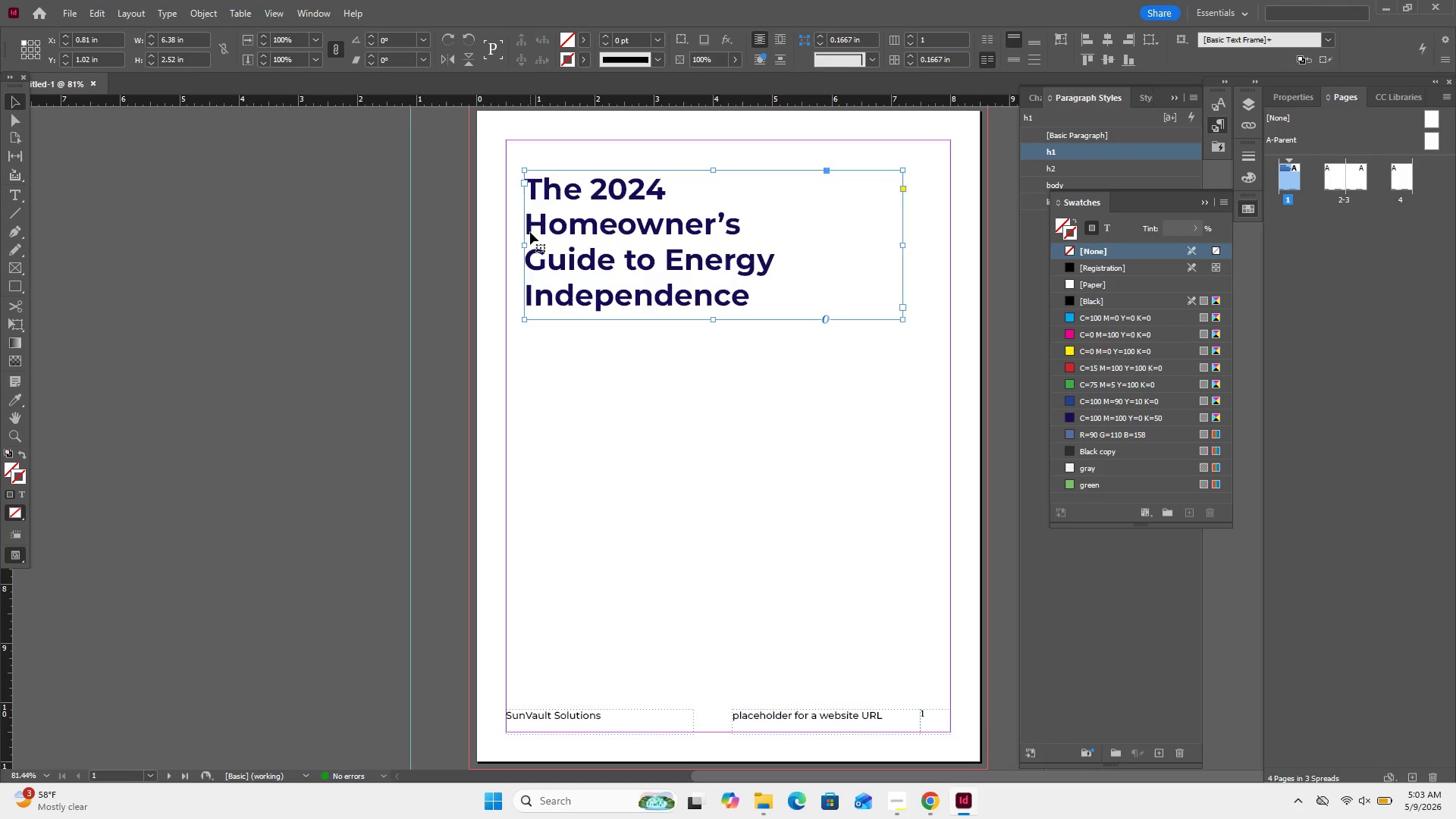 
double_click([530, 232])
 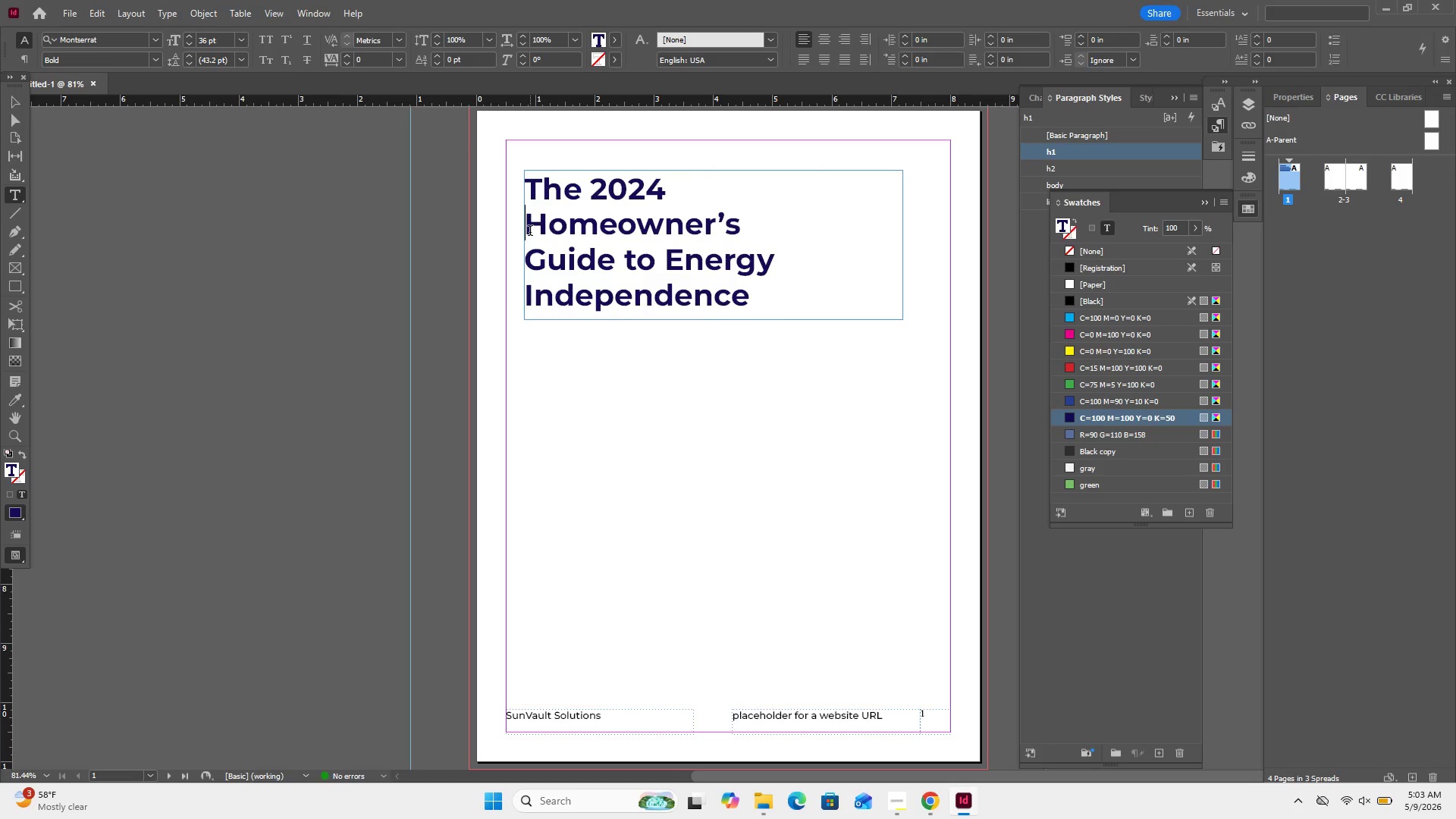 
key(Backspace)
 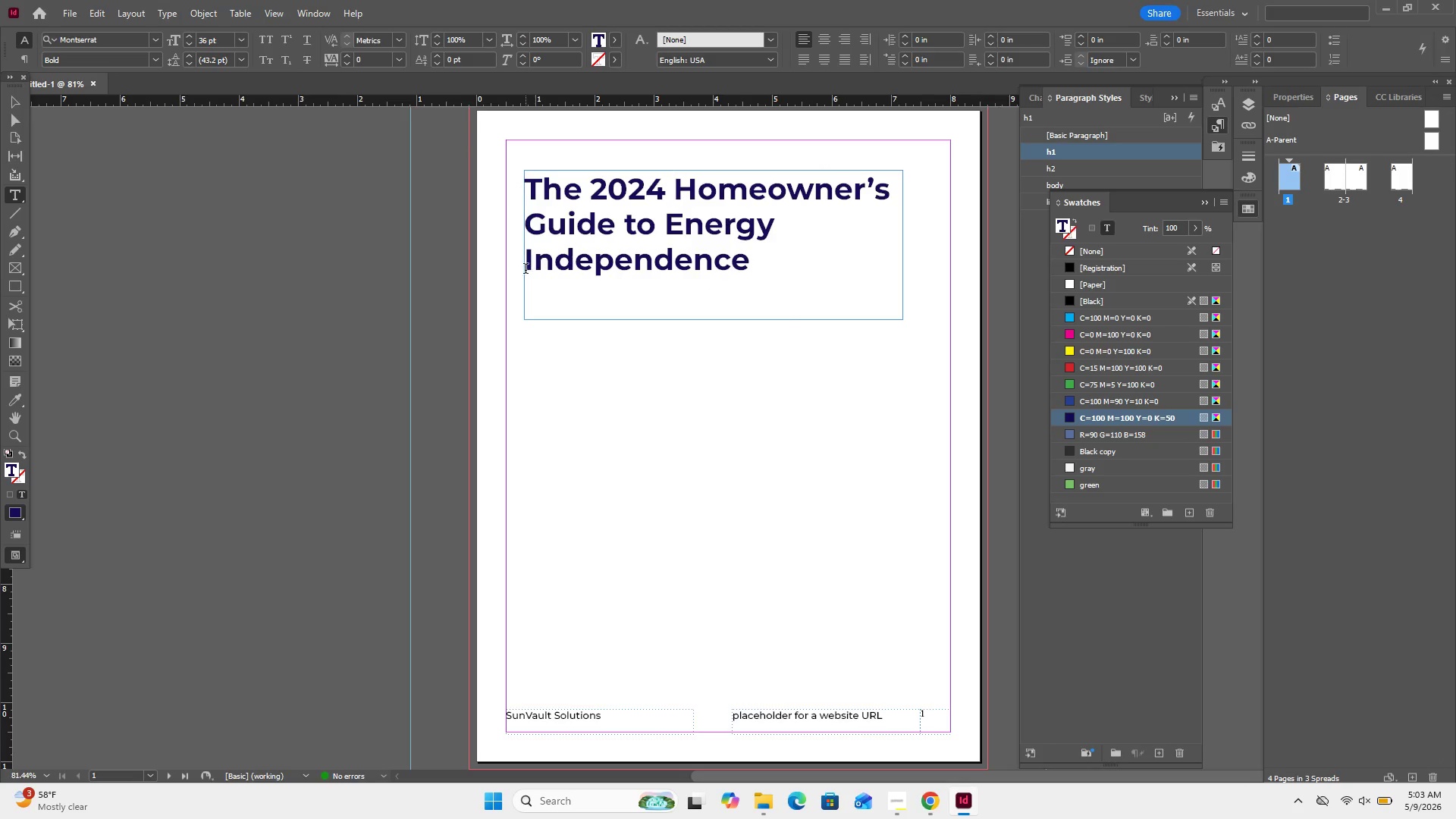 
left_click([528, 262])
 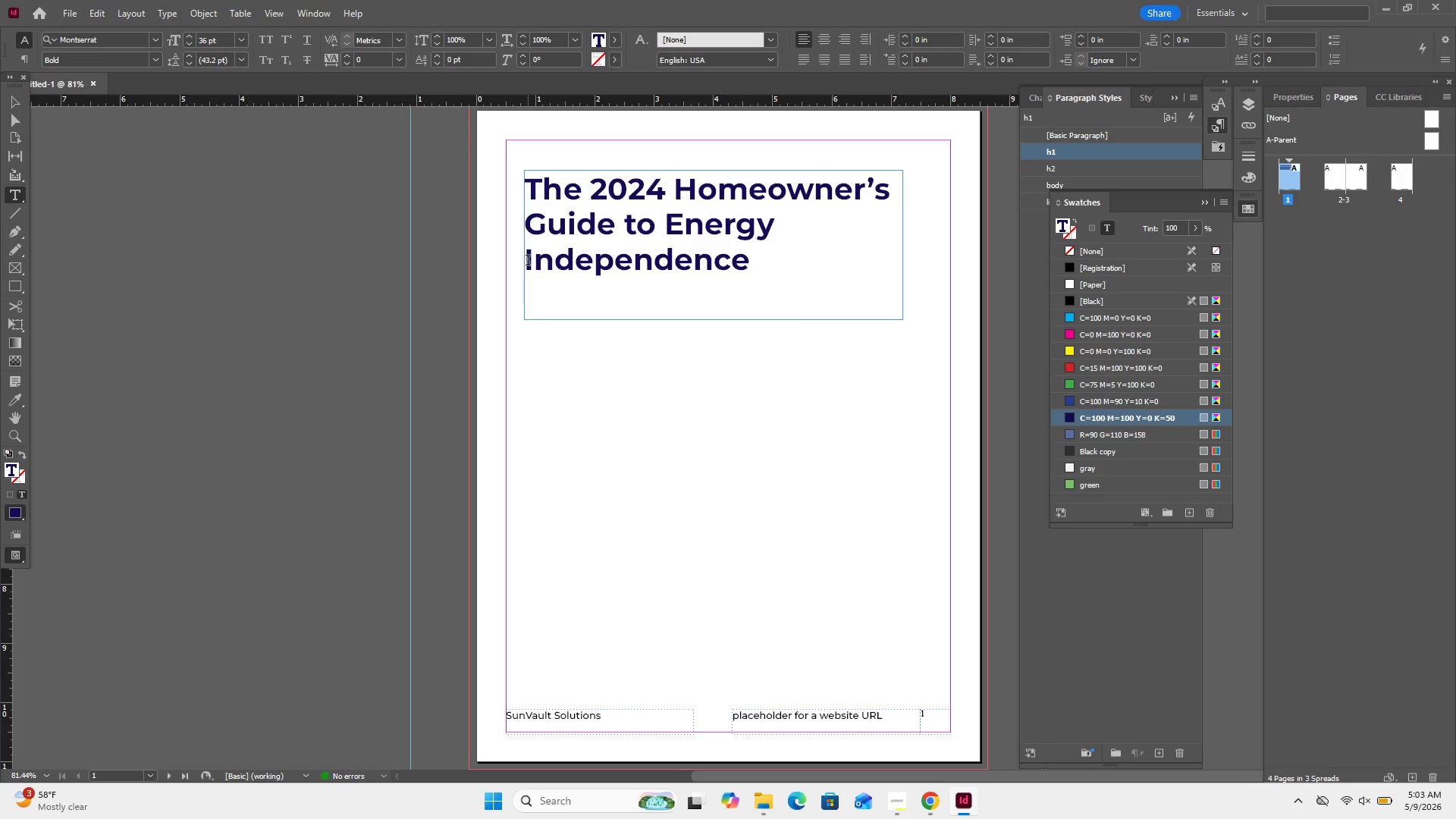 
key(Backspace)
 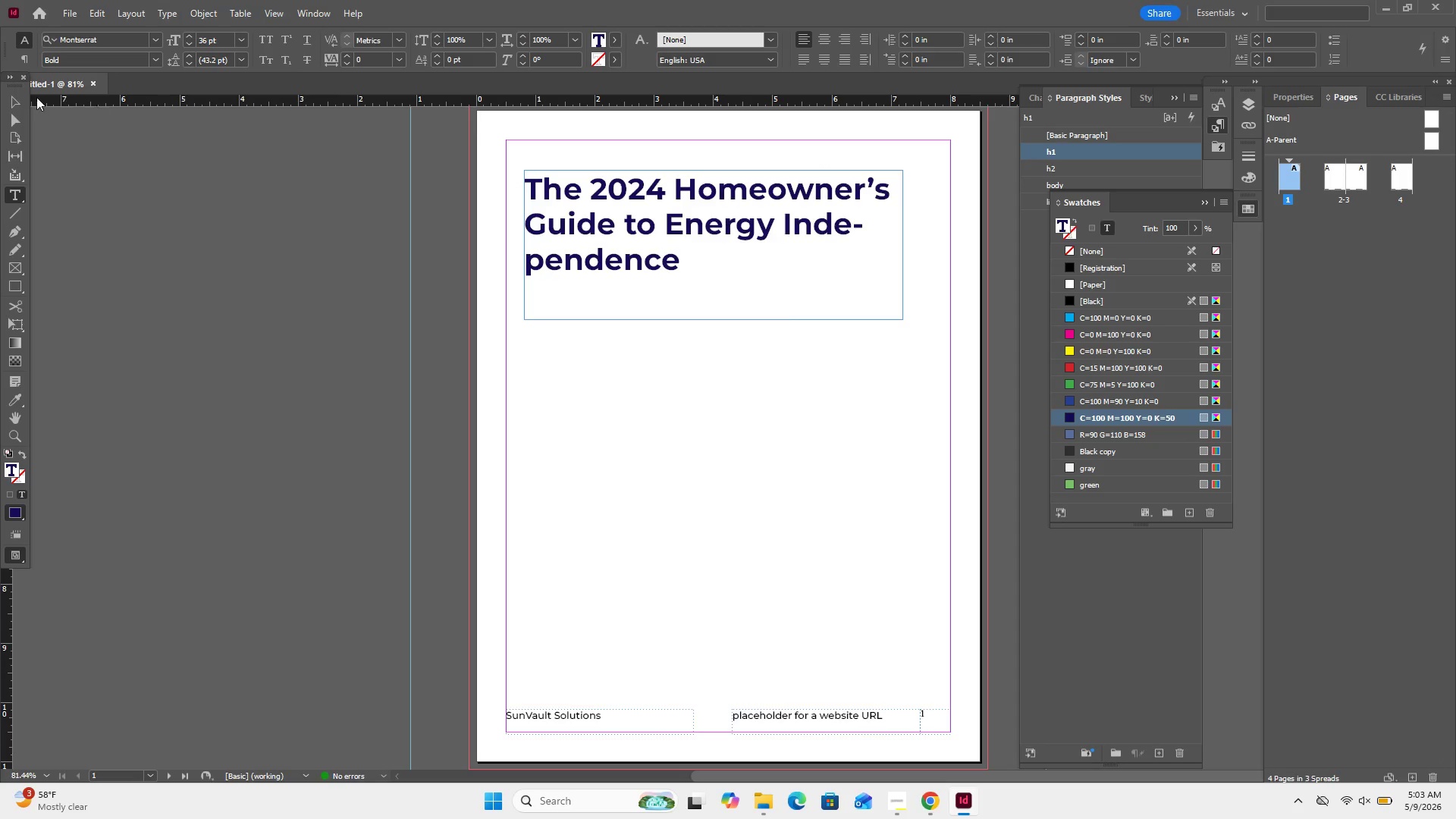 
left_click([8, 108])
 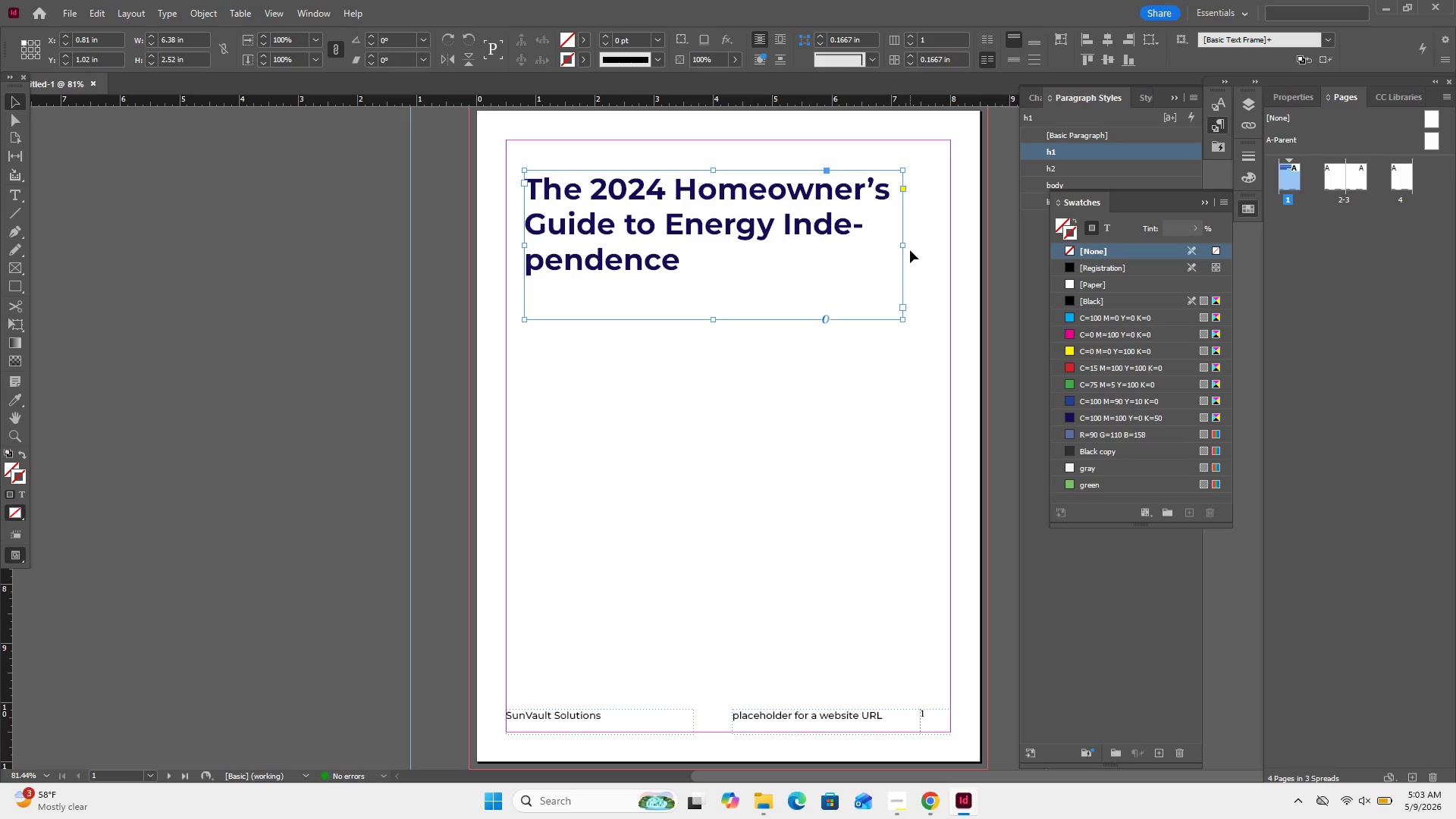 
left_click_drag(start_coordinate=[904, 246], to_coordinate=[943, 242])
 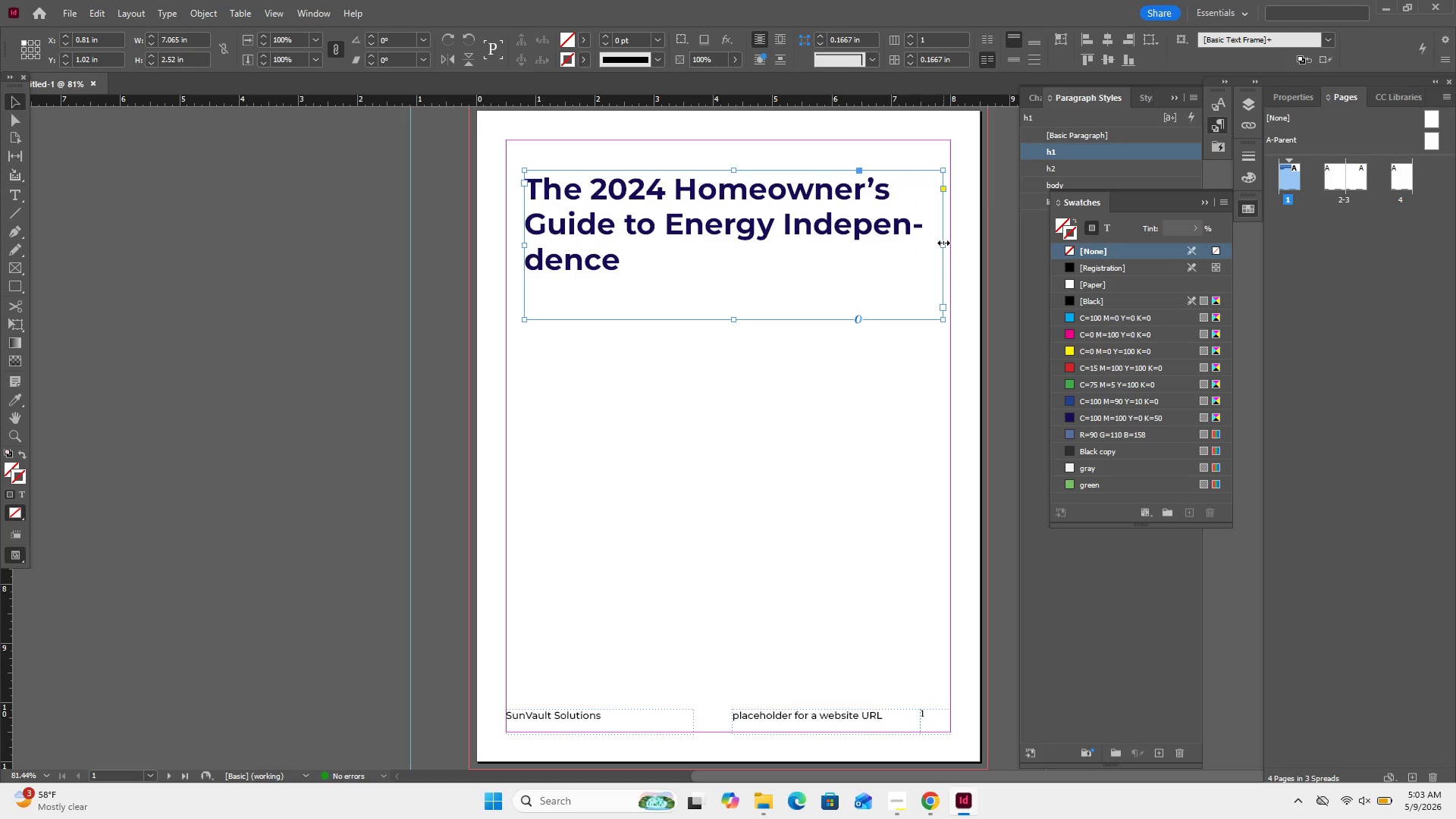 
left_click_drag(start_coordinate=[943, 243], to_coordinate=[952, 240])
 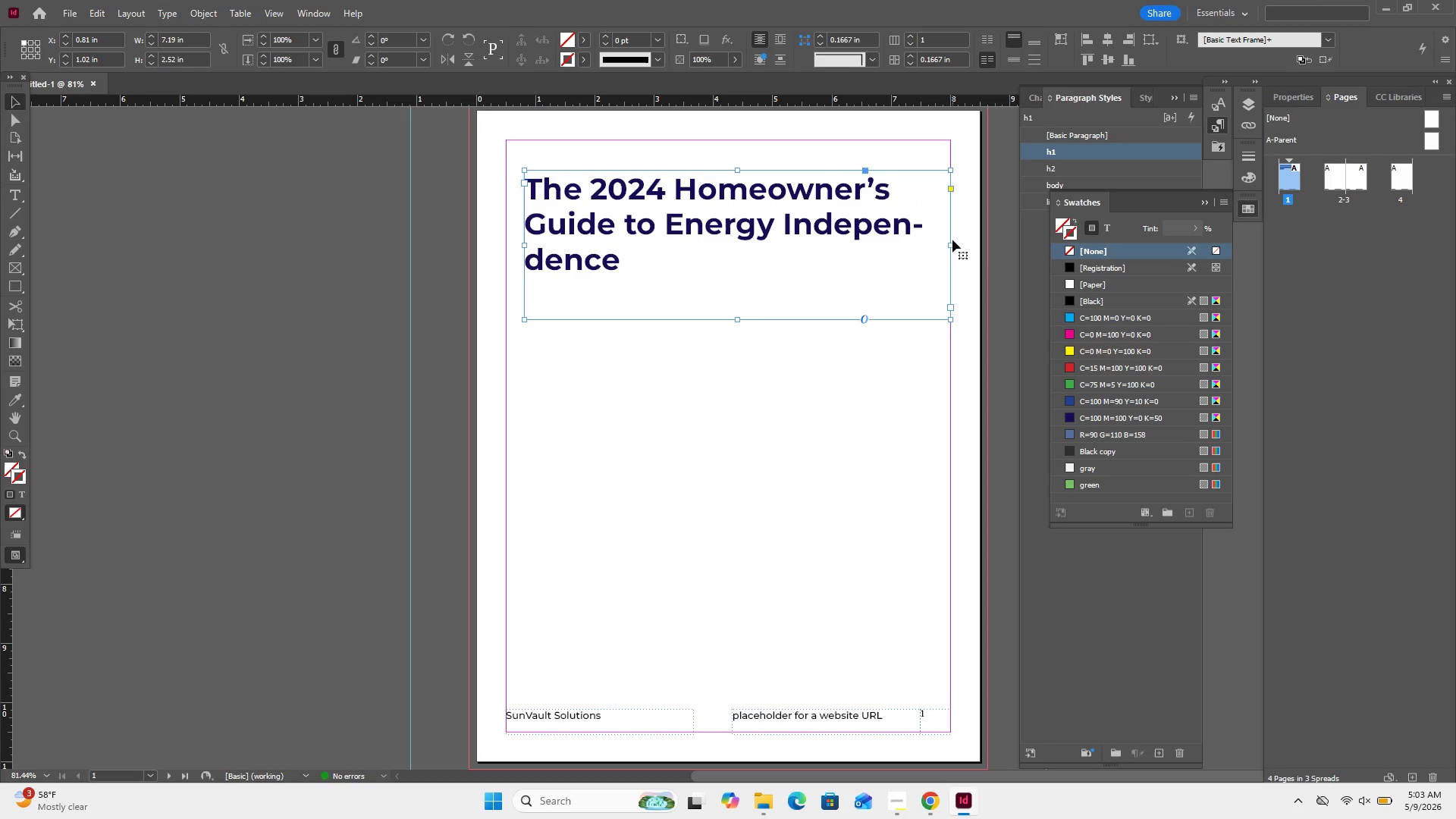 
left_click_drag(start_coordinate=[952, 240], to_coordinate=[1015, 251])
 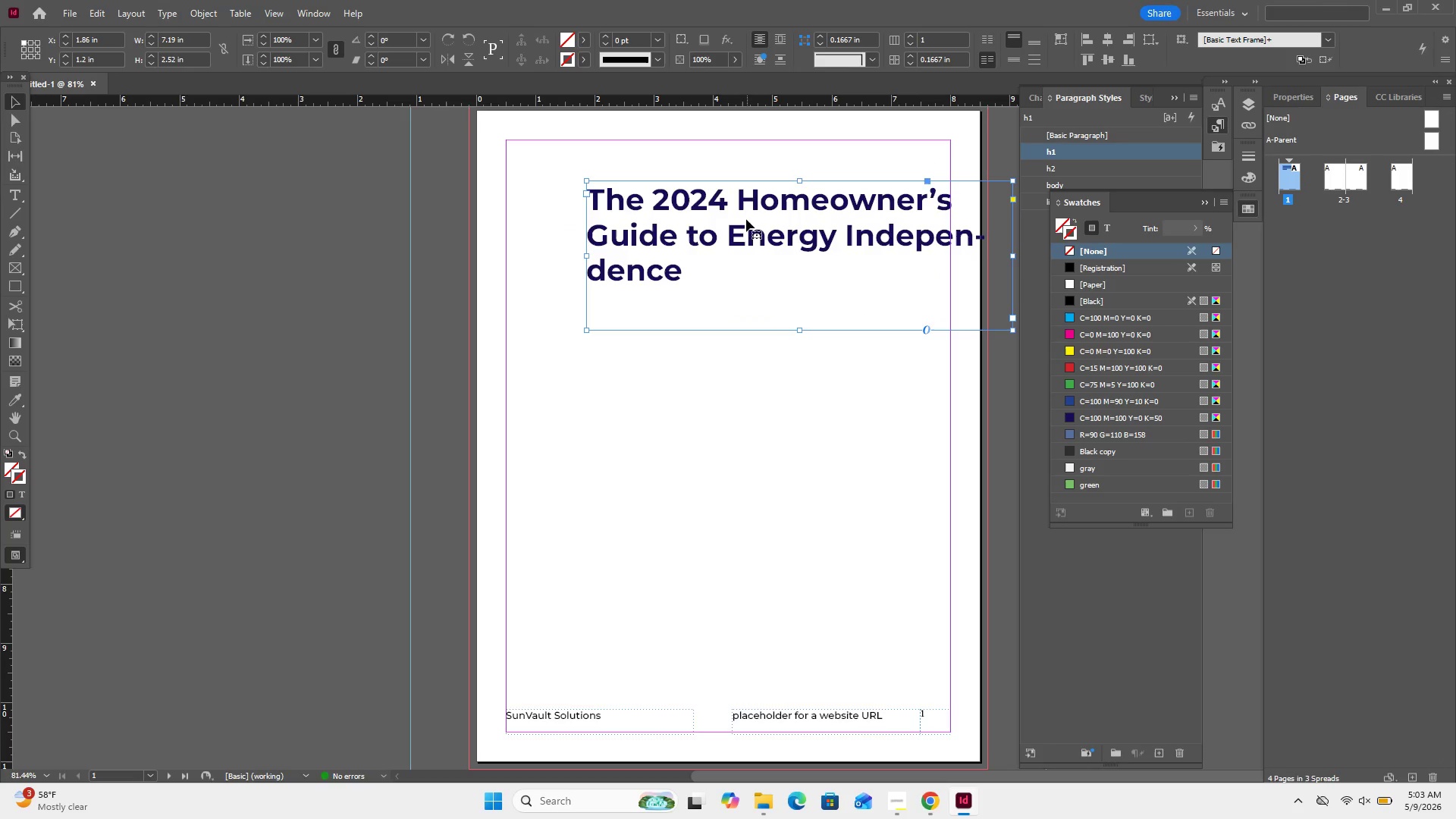 
left_click_drag(start_coordinate=[745, 236], to_coordinate=[675, 218])
 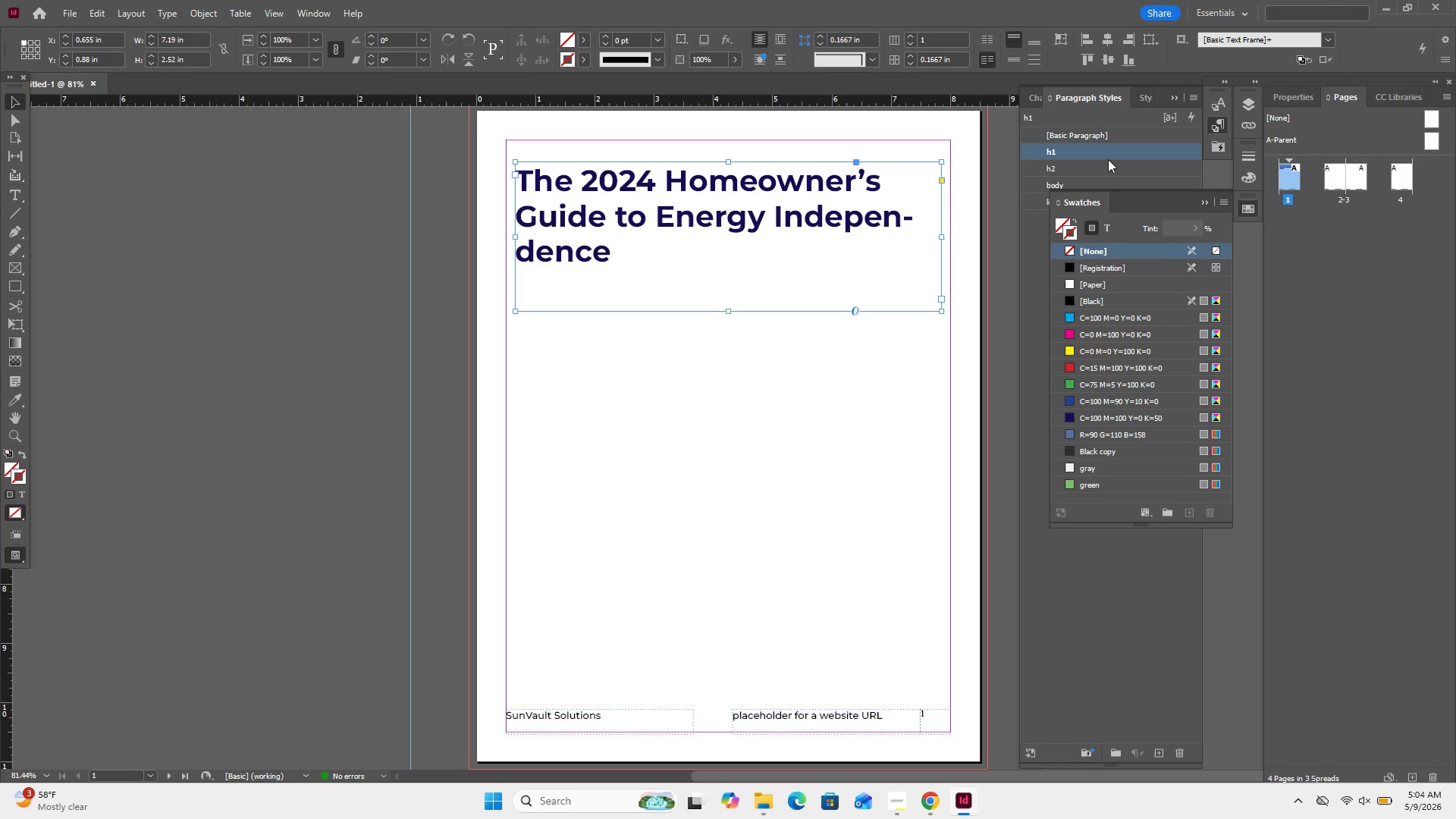 
double_click([1110, 150])
 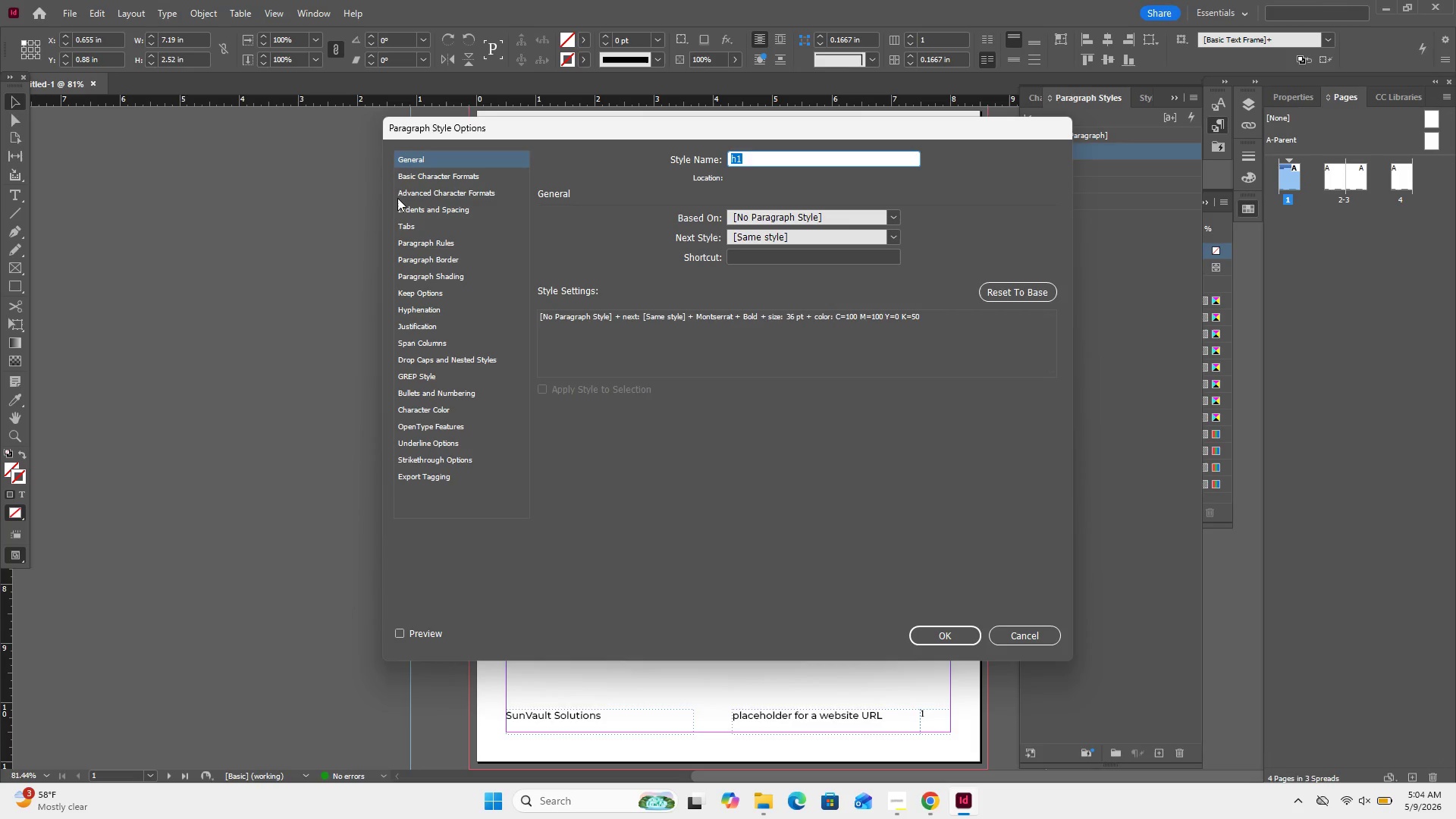 
left_click([420, 212])
 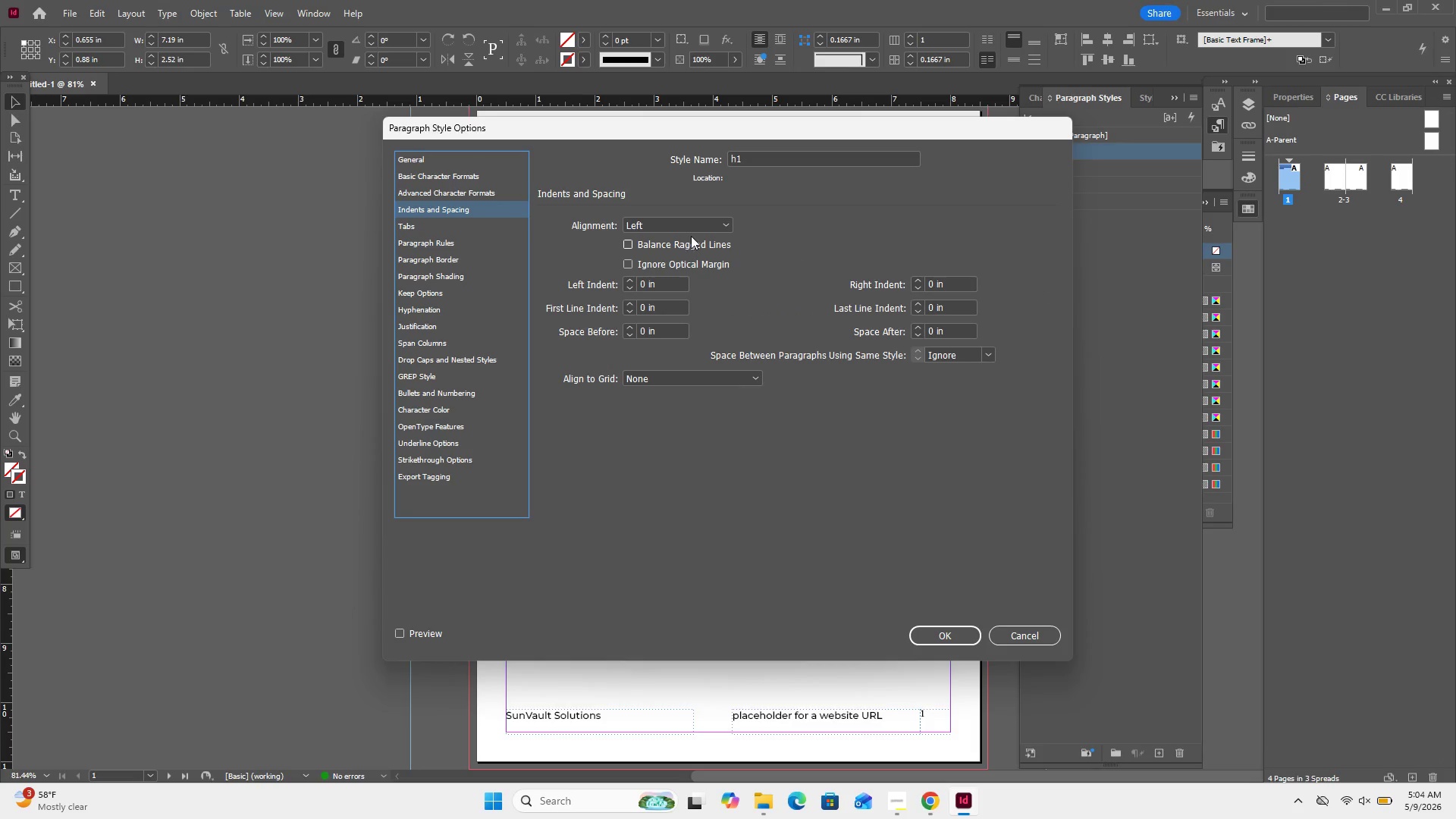 
left_click([701, 228])
 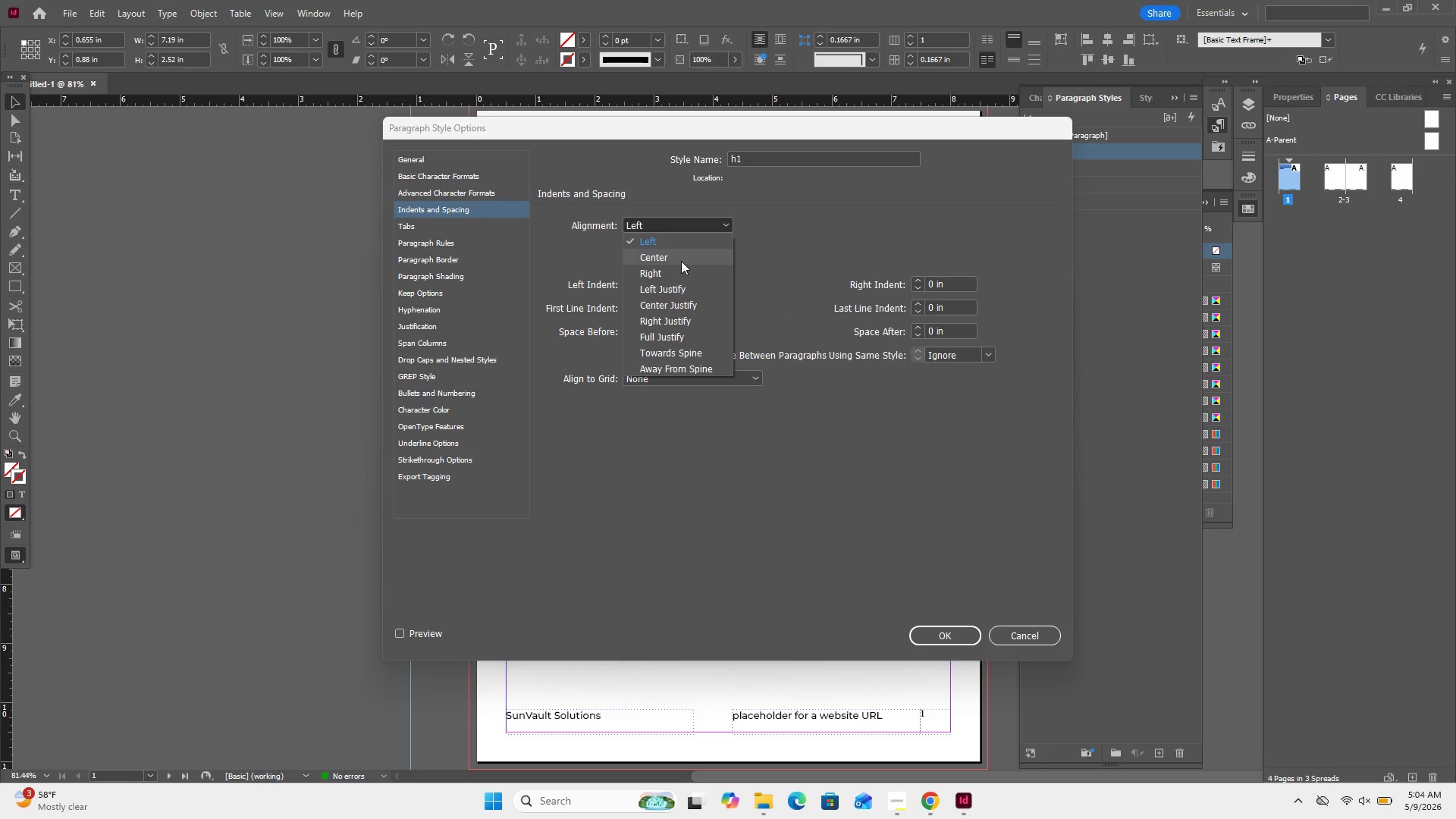 
left_click([681, 261])
 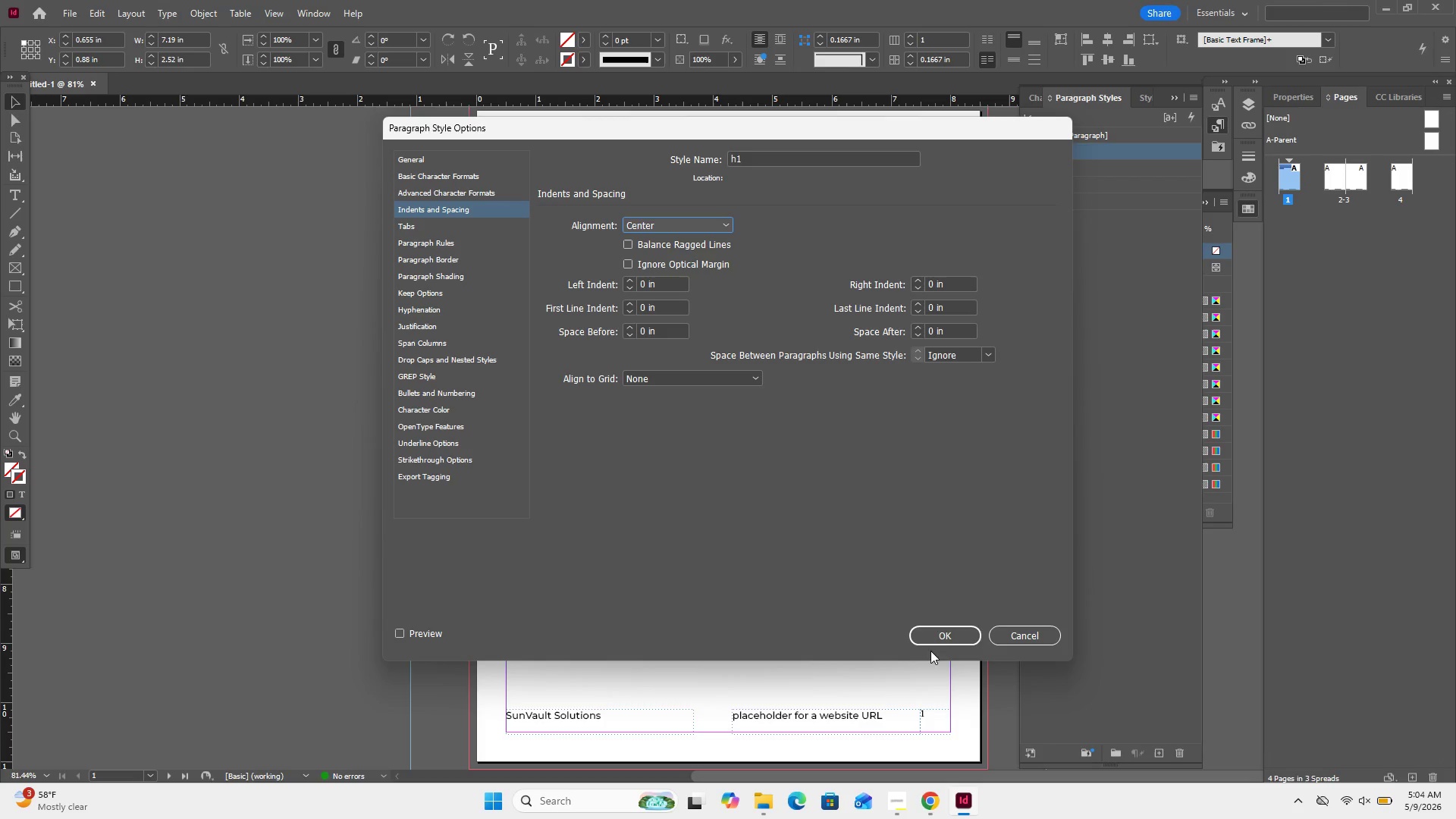 
left_click([943, 635])
 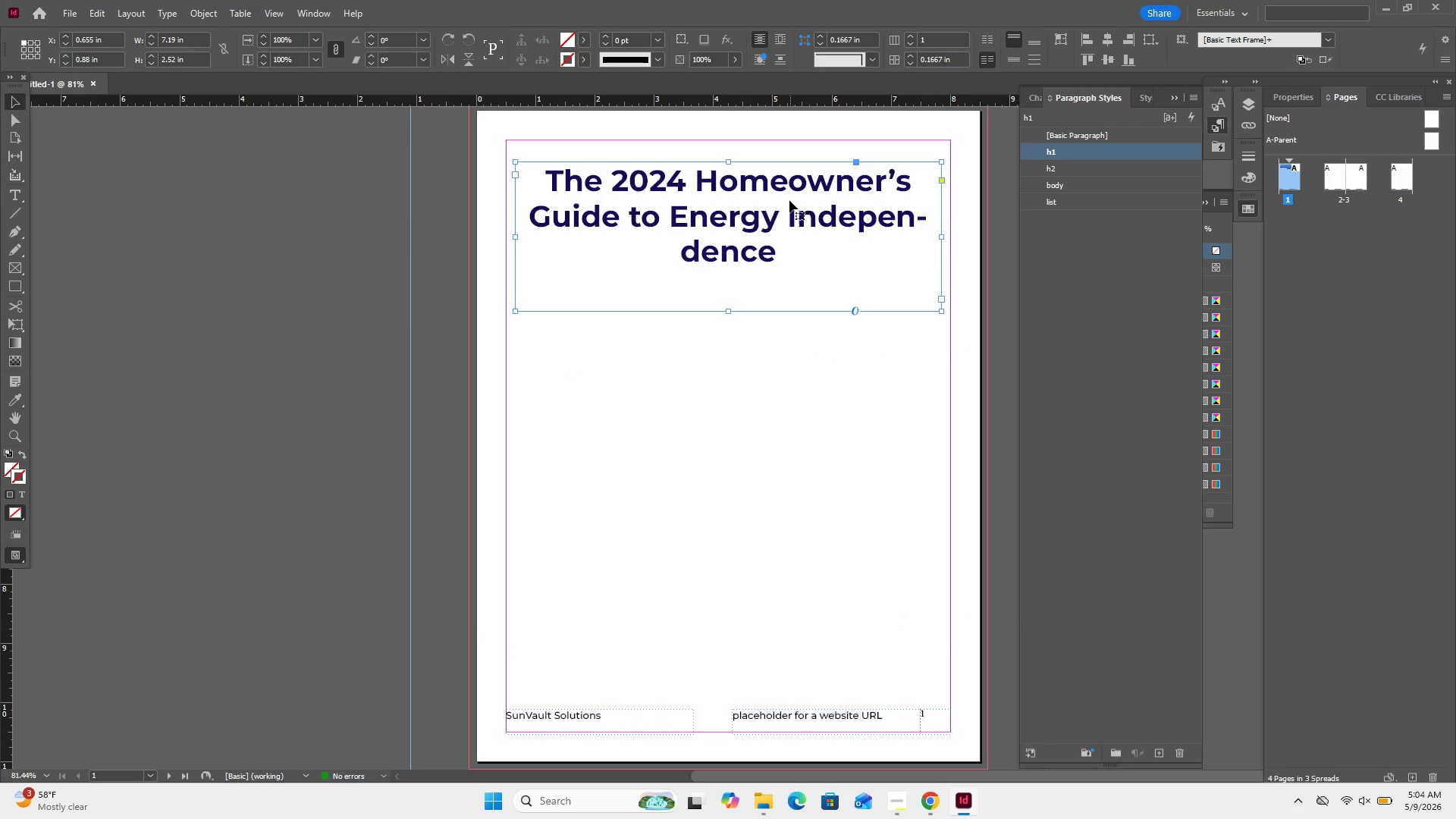 
wait(6.92)
 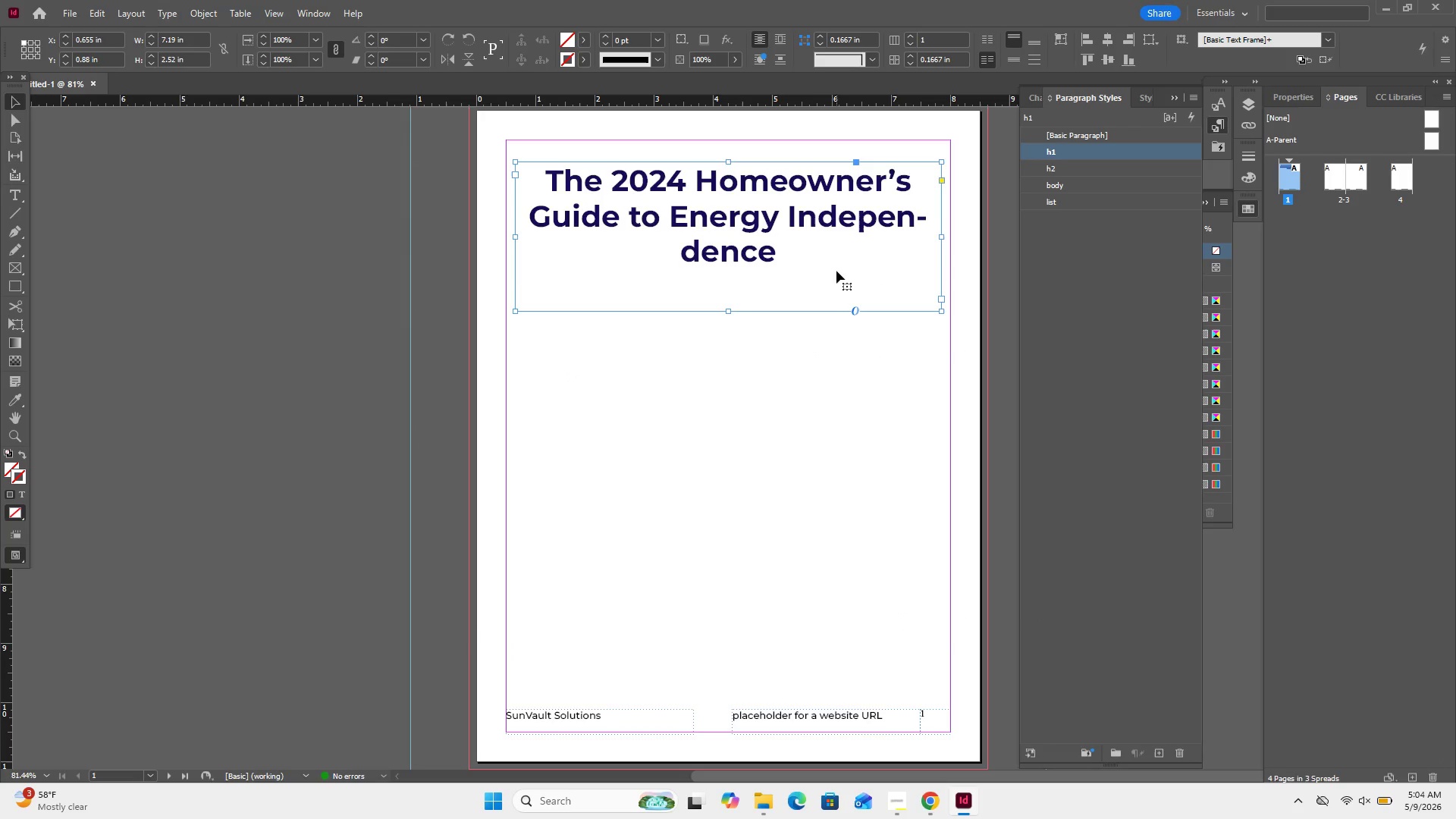 
double_click([699, 188])
 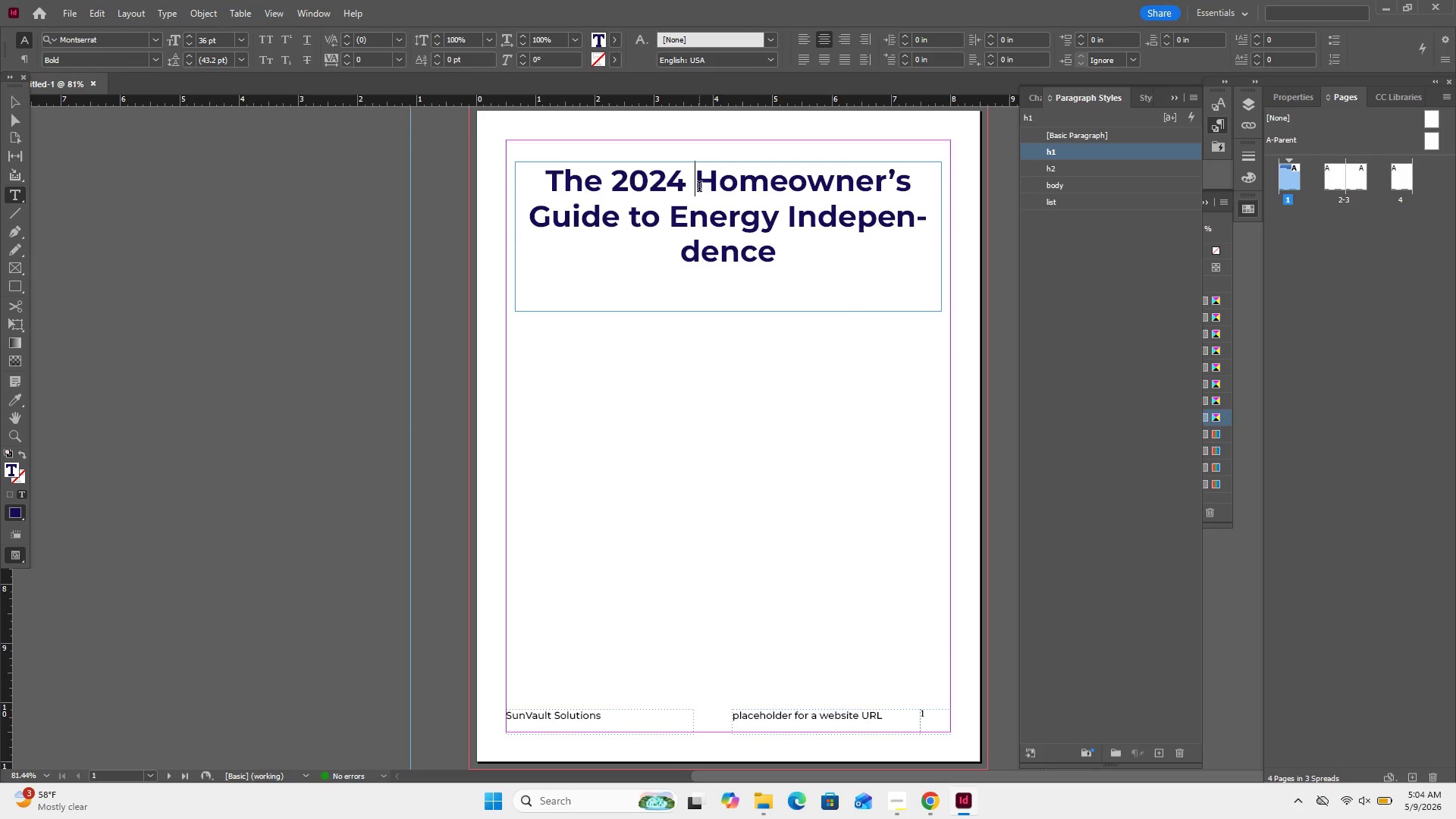 
key(Enter)
 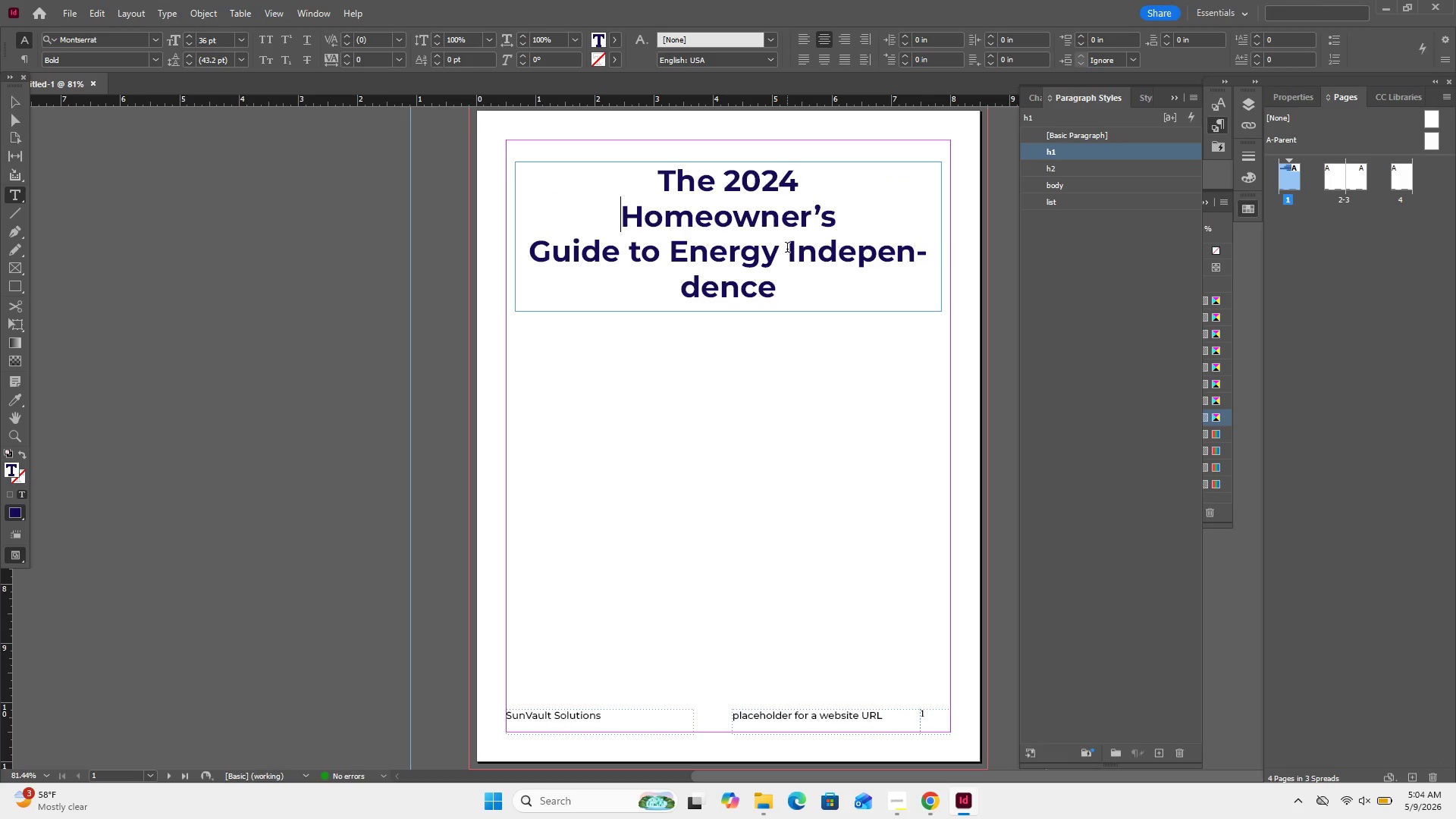 
left_click([787, 249])
 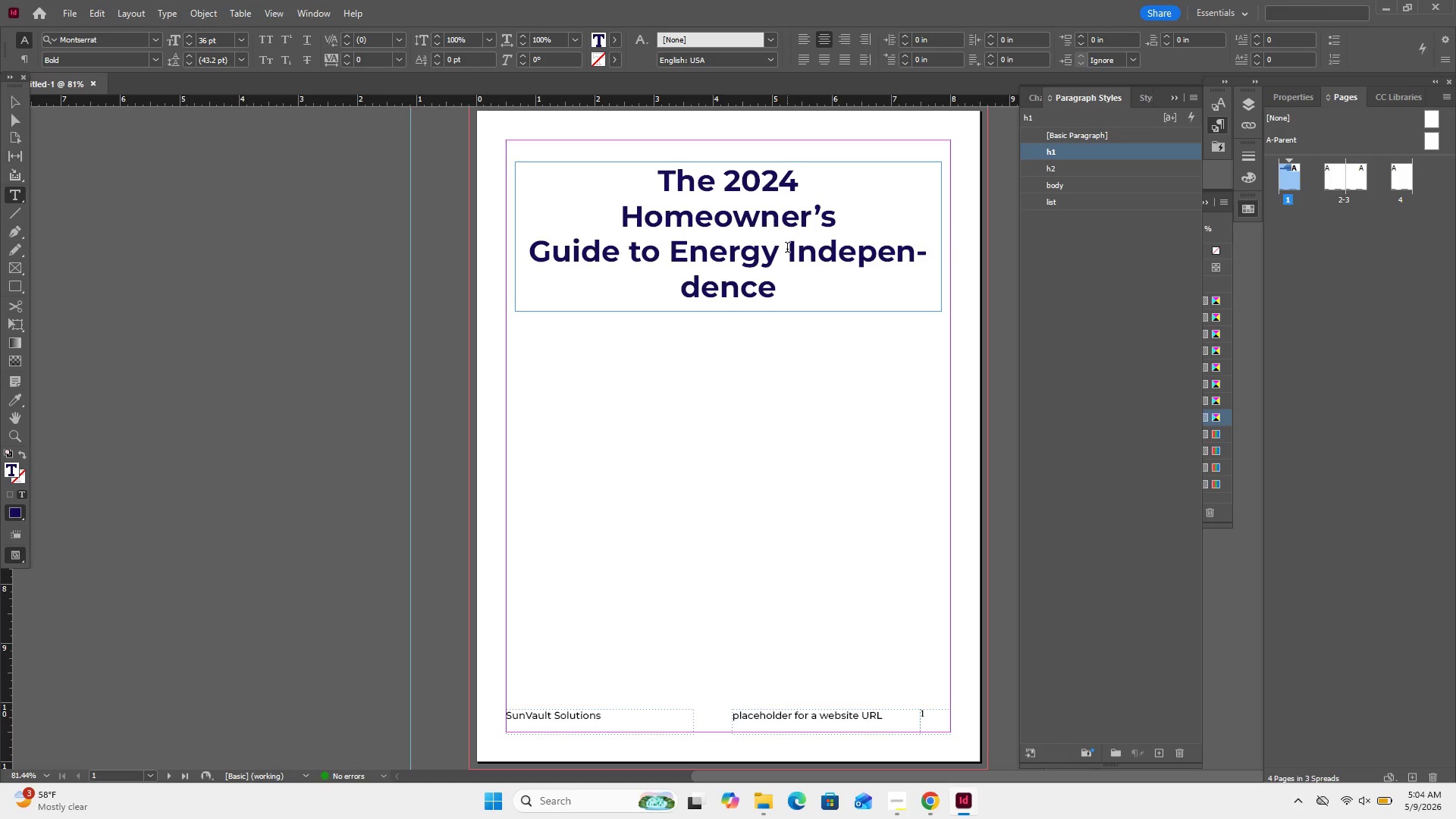 
key(Enter)
 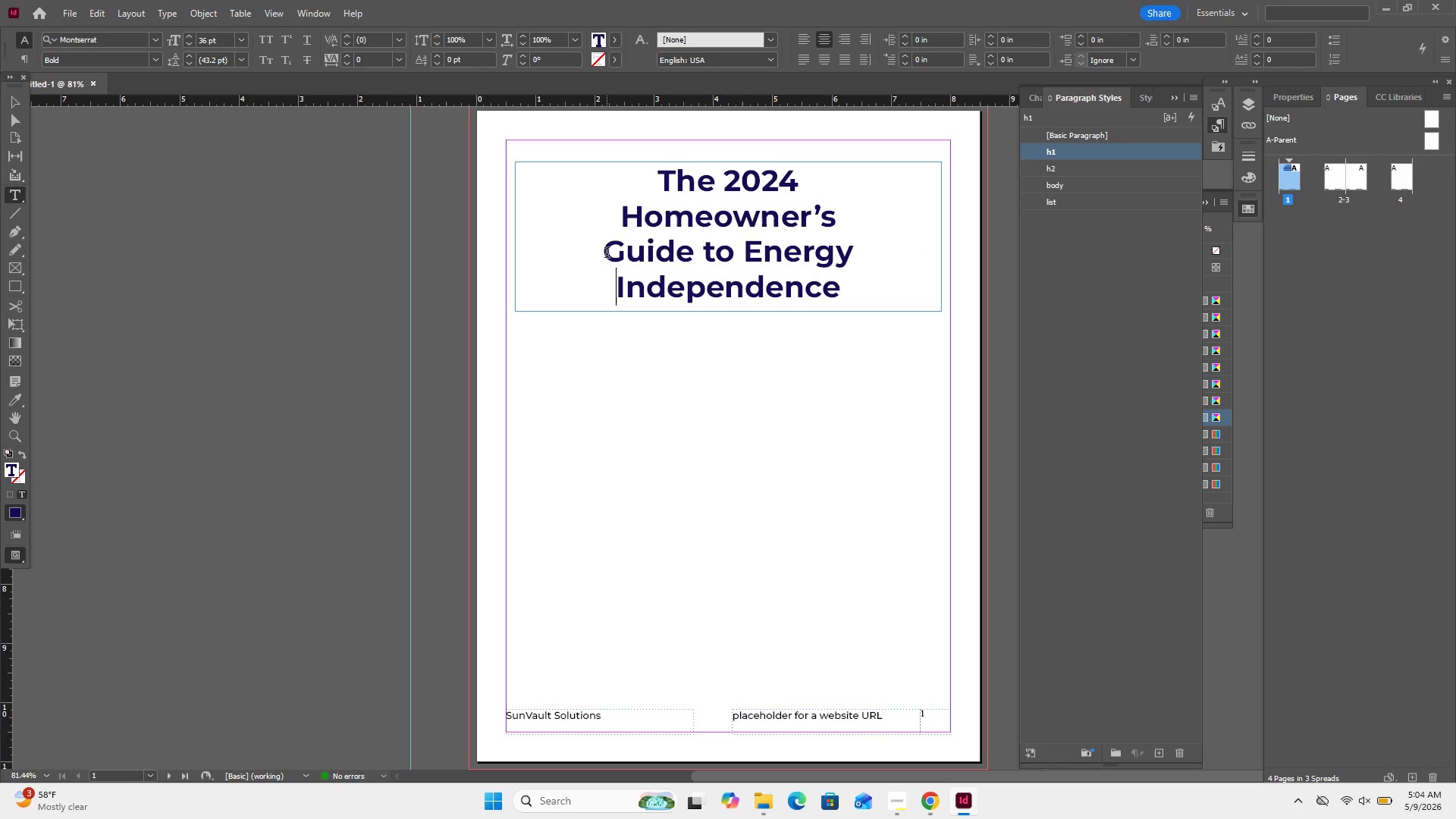 
key(Enter)
 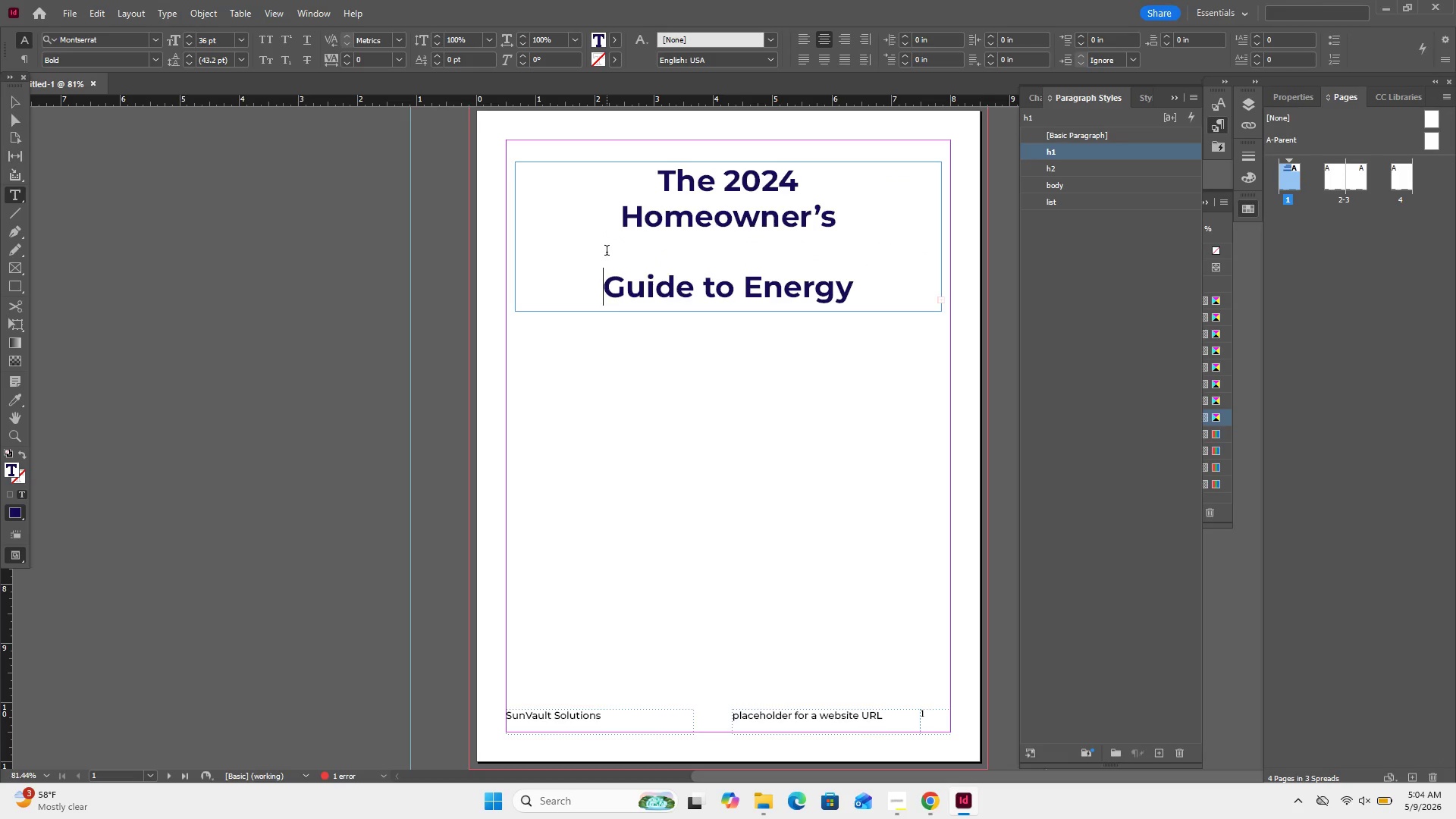 
key(Backspace)
 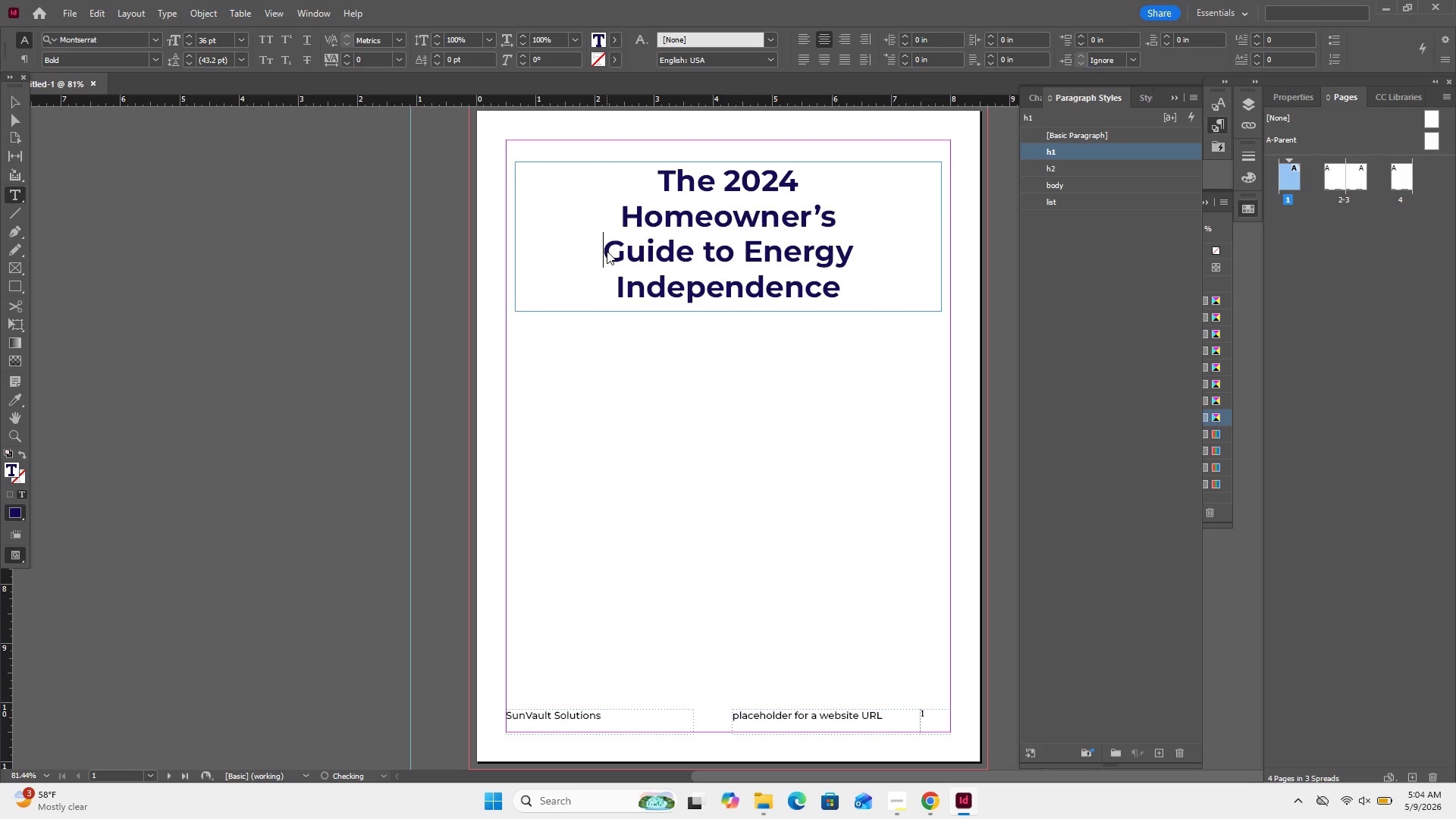 
key(Backspace)
 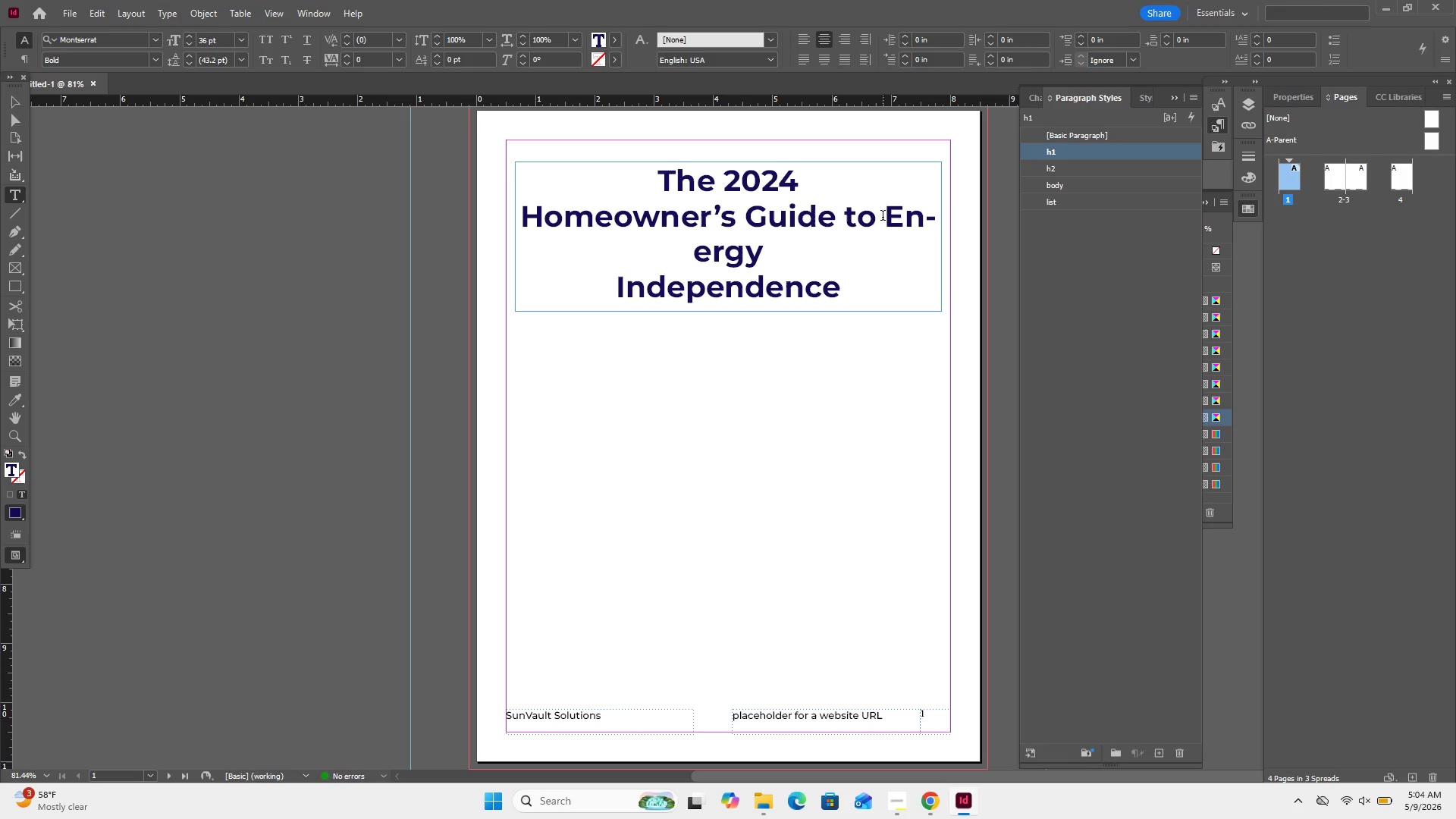 
left_click([879, 218])
 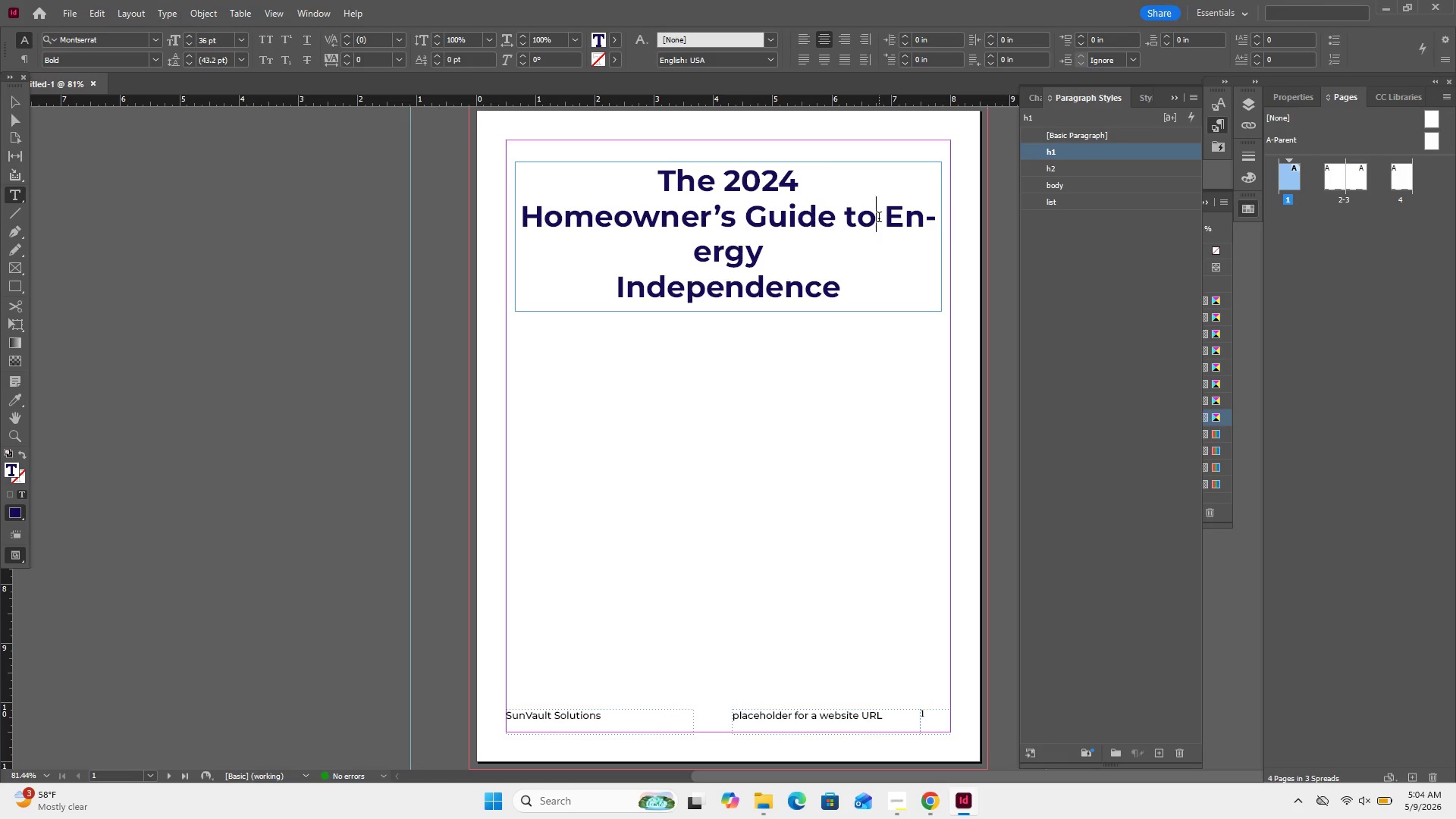 
key(Enter)
 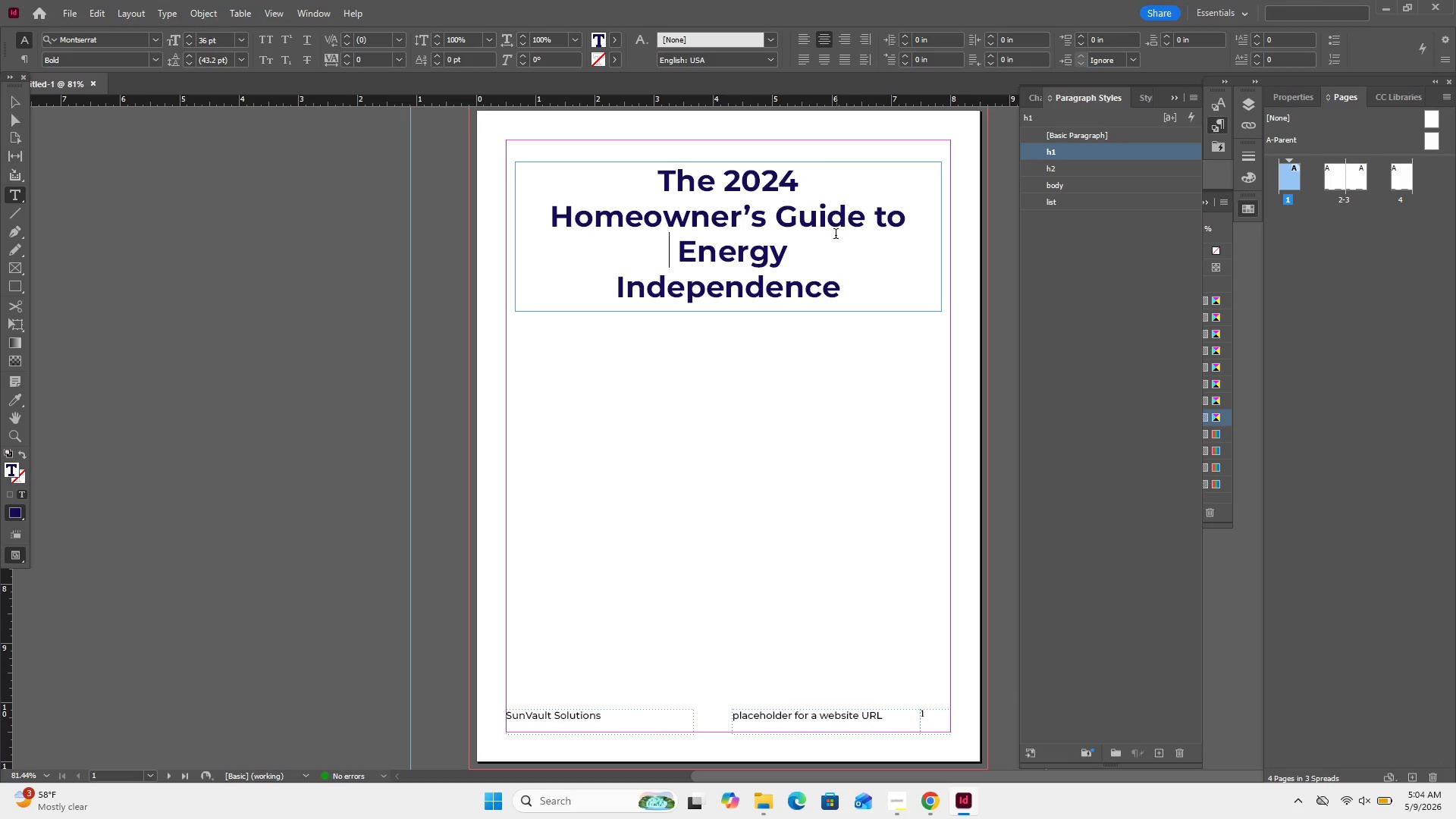 
left_click_drag(start_coordinate=[835, 238], to_coordinate=[836, 244])
 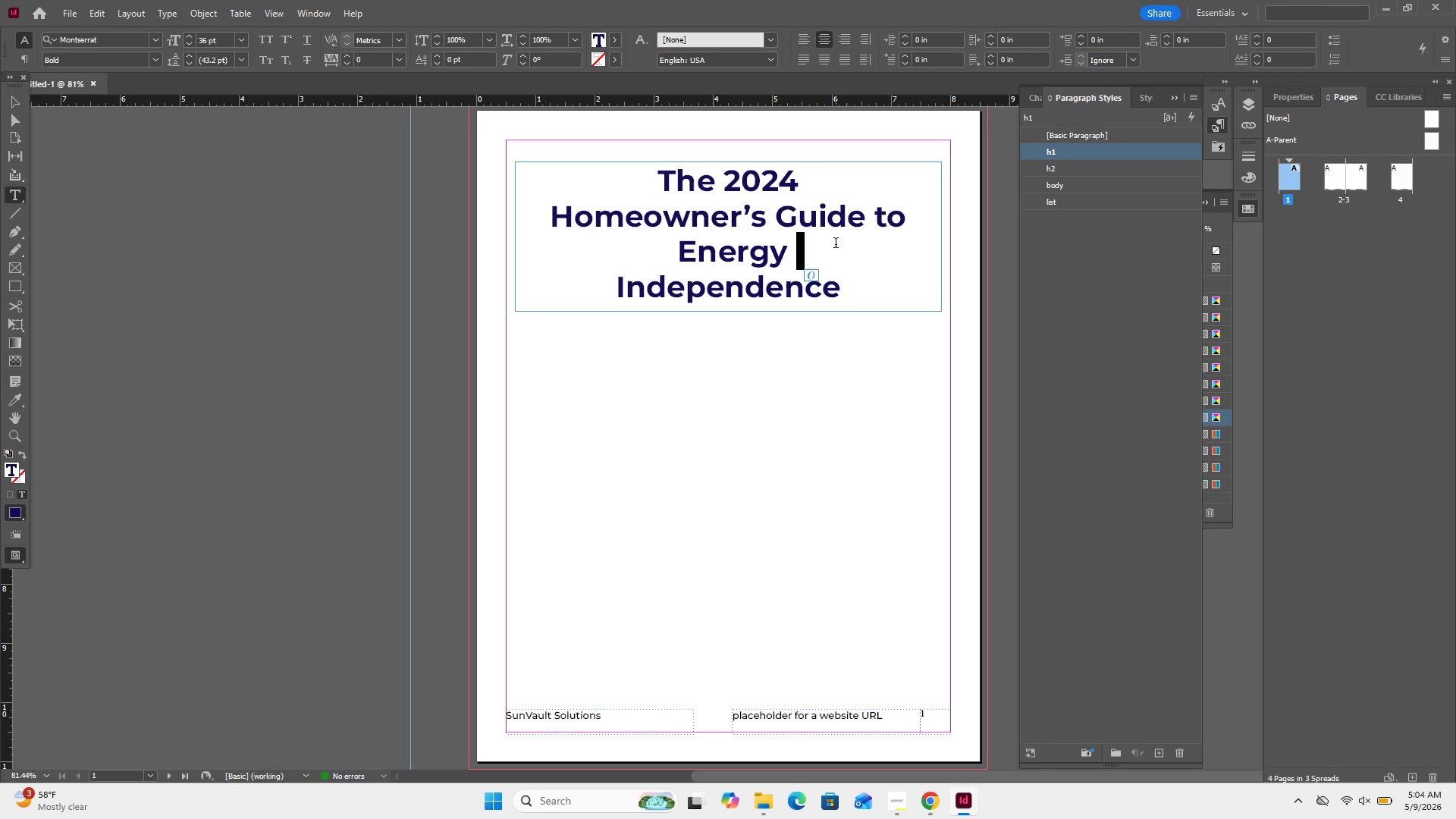 
key(ArrowRight)
 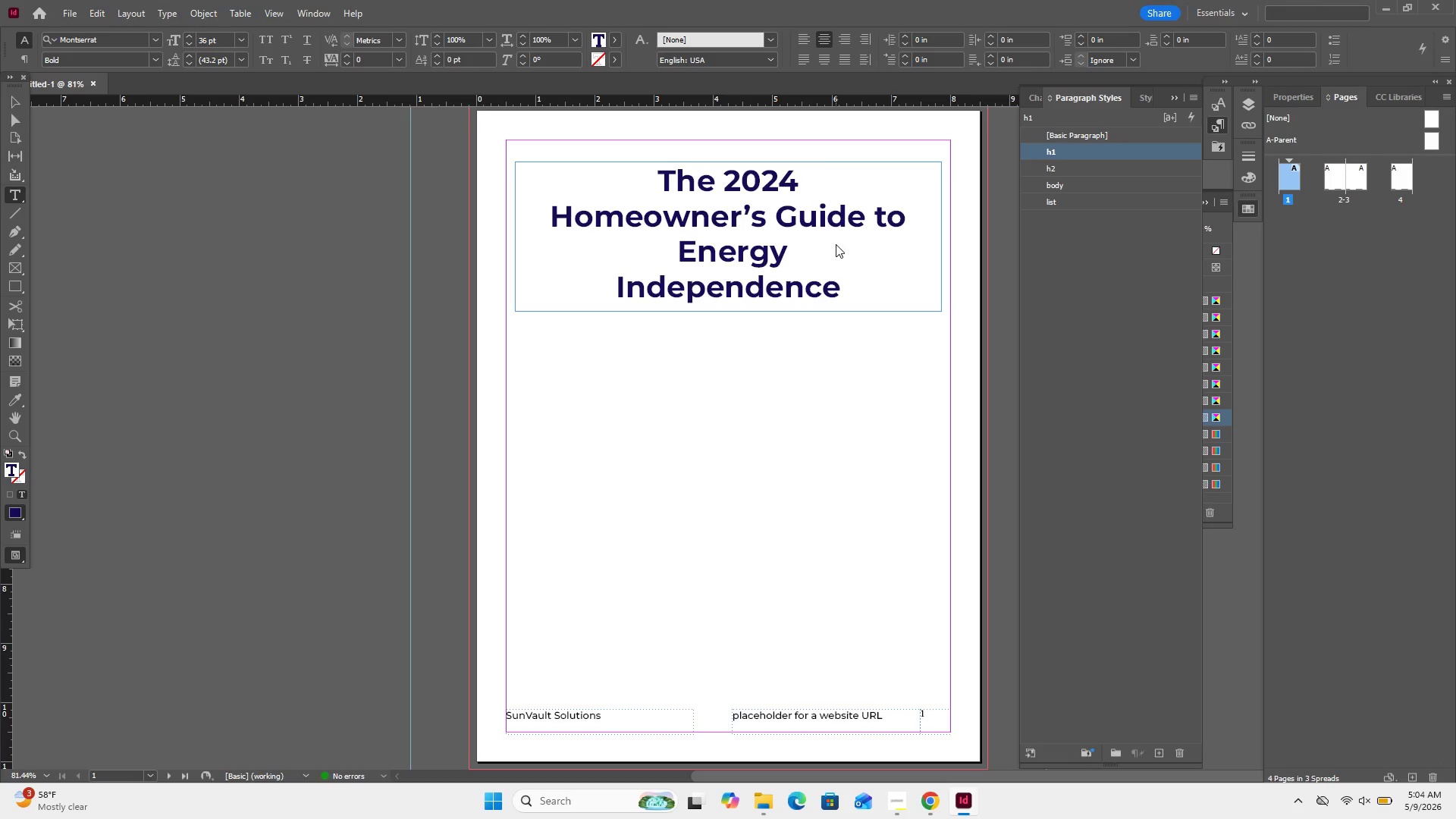 
key(Backspace)
 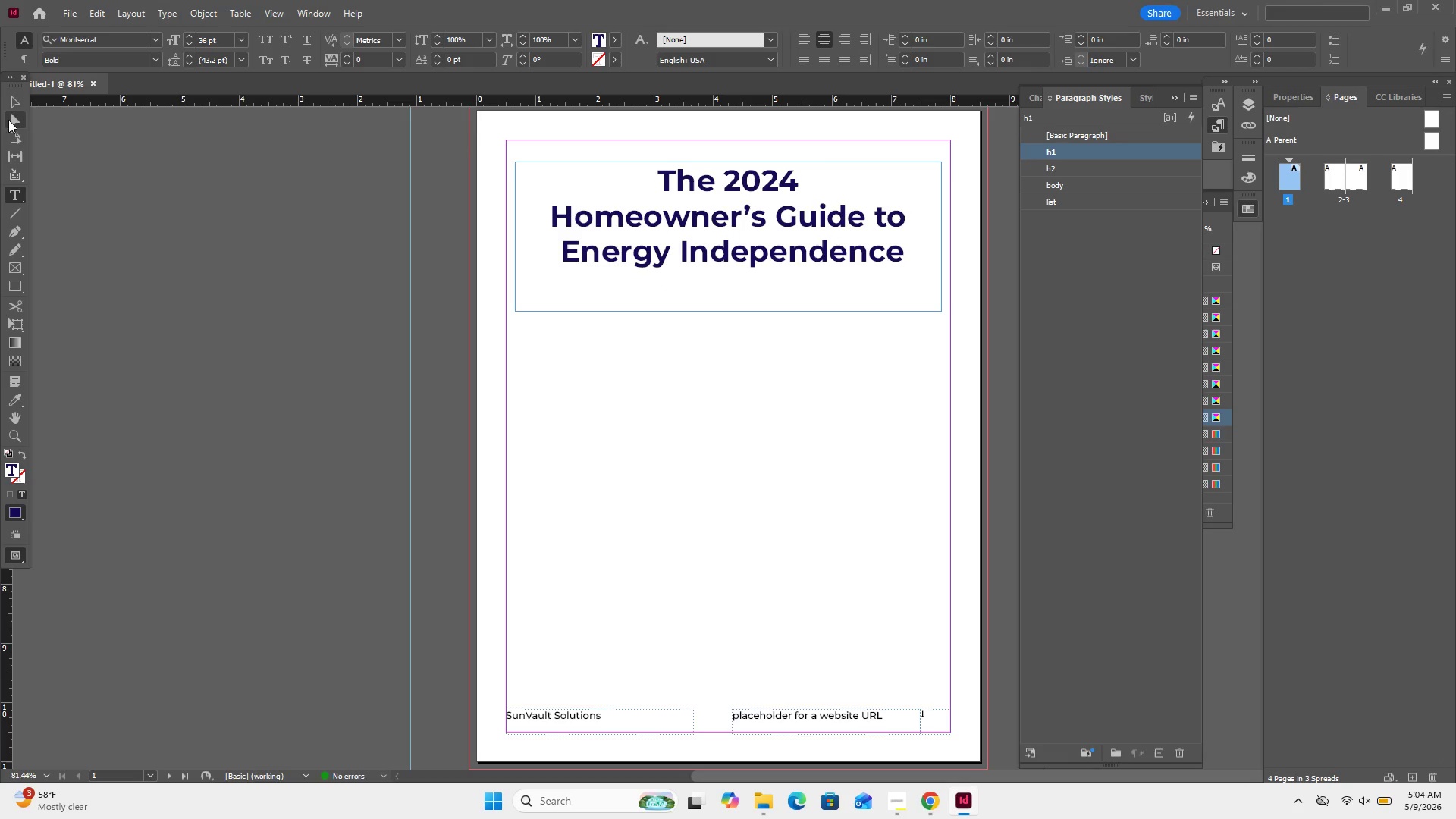 
left_click([24, 102])
 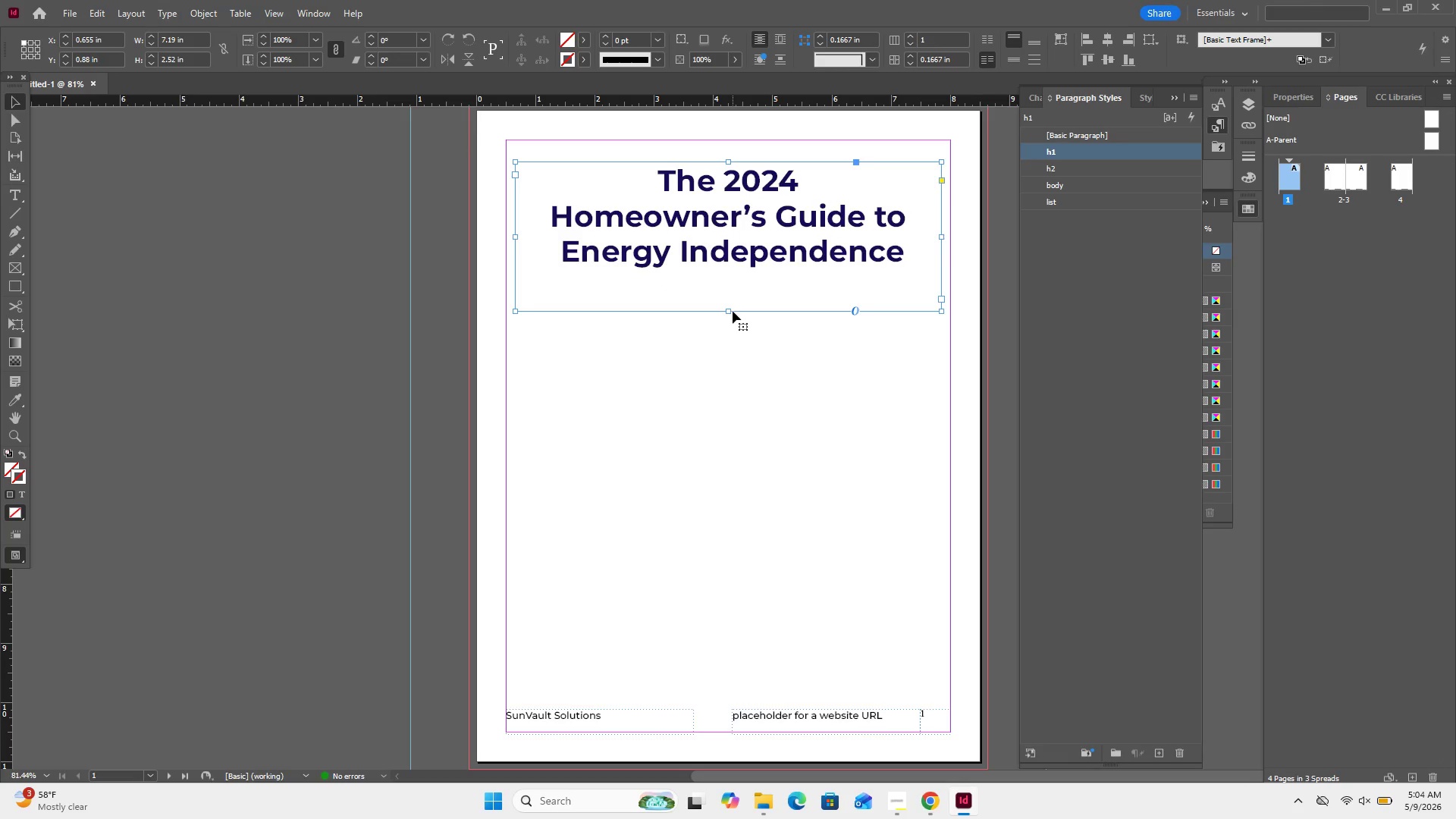 
left_click_drag(start_coordinate=[730, 312], to_coordinate=[742, 280])
 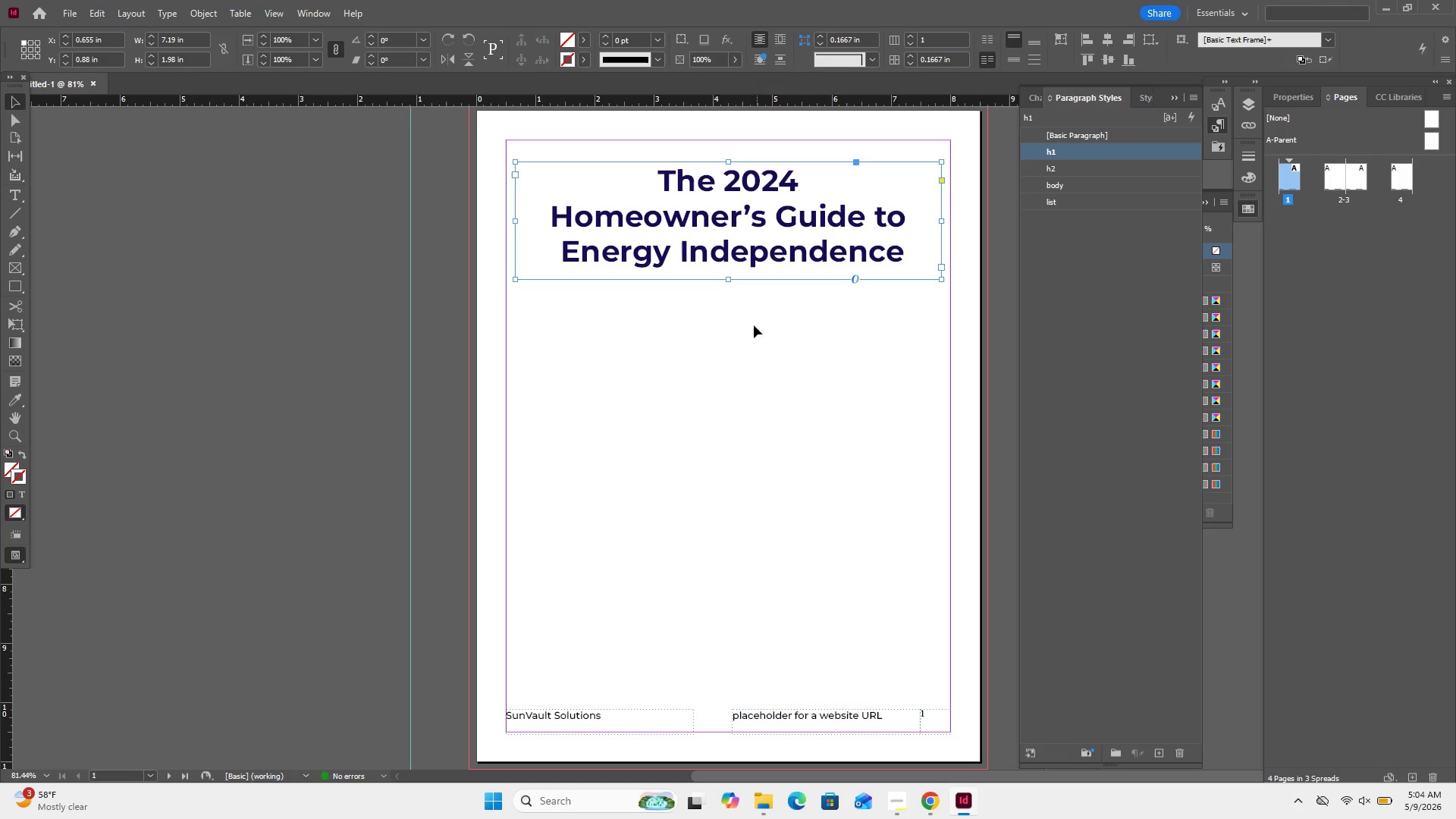 
left_click([747, 336])
 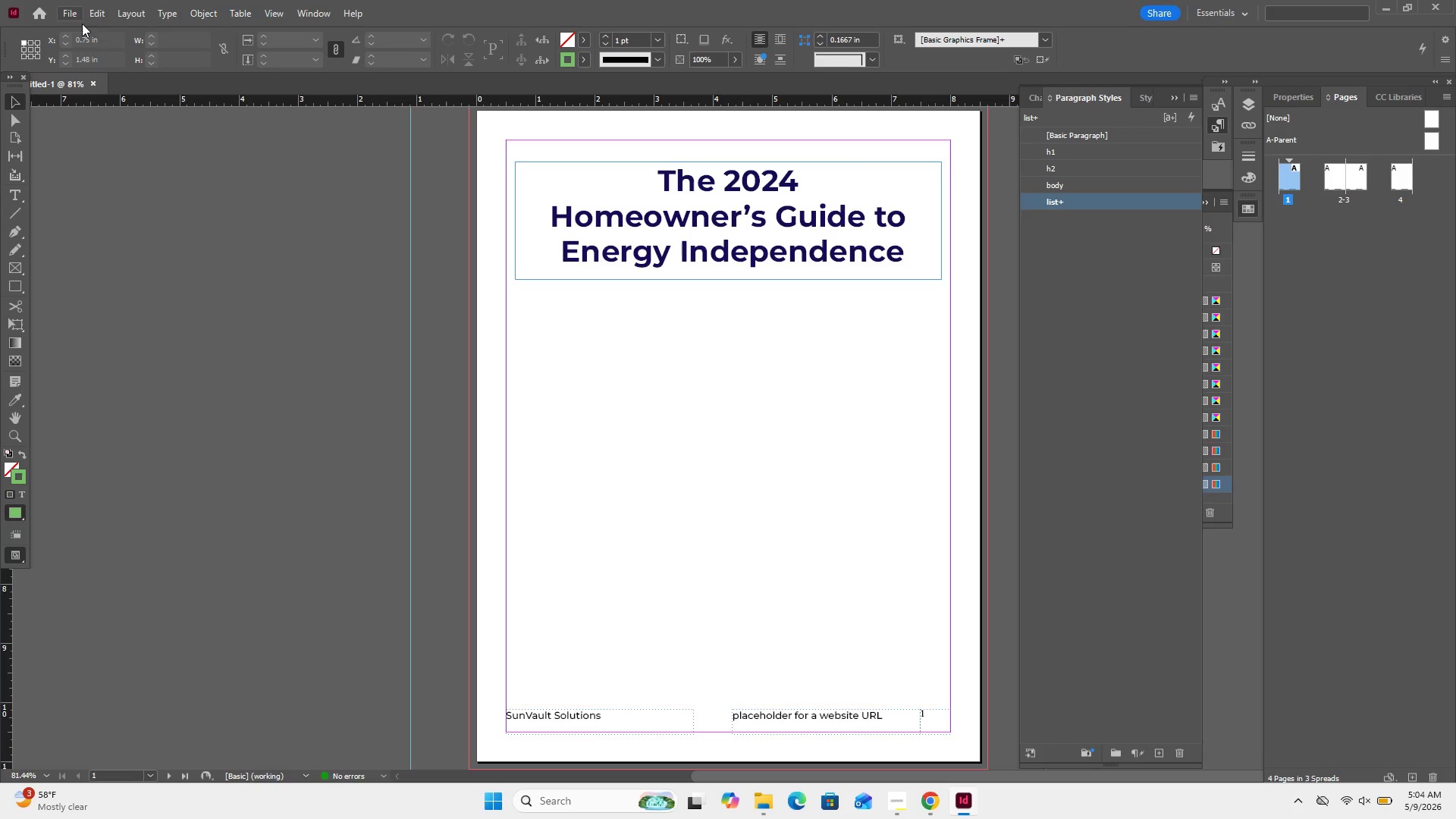 
left_click([56, 6])
 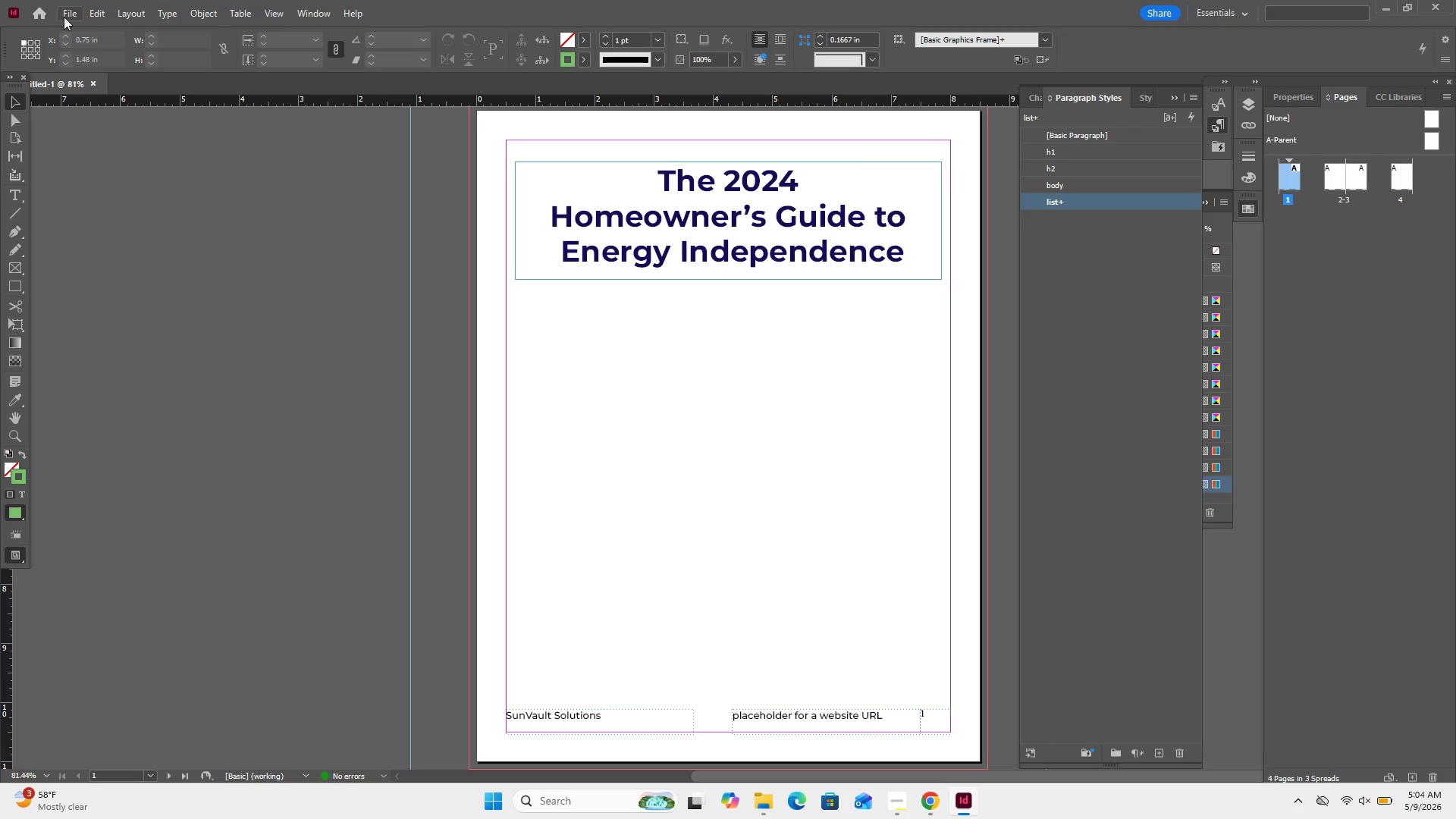 
left_click([64, 17])
 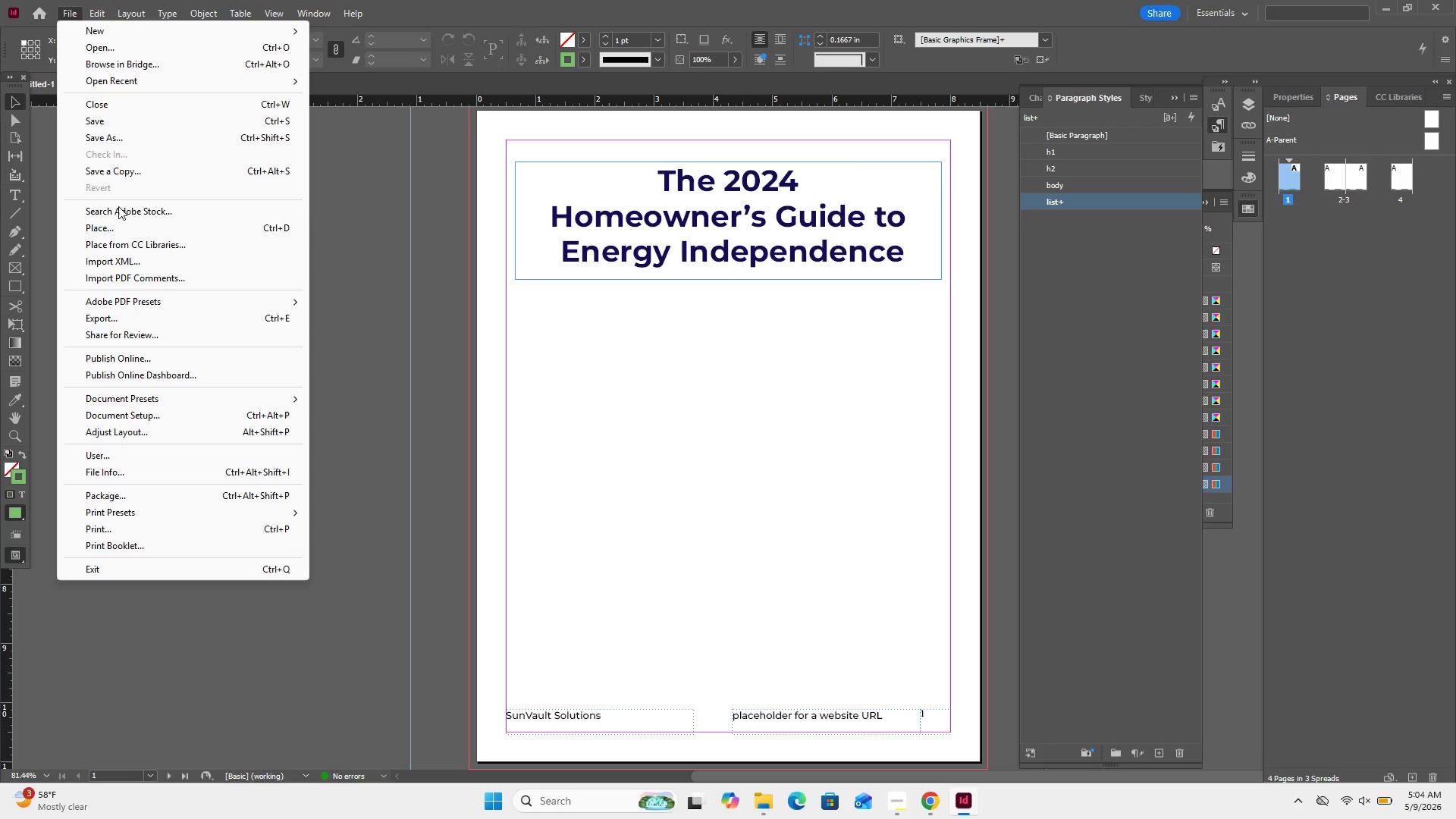 
left_click([124, 228])
 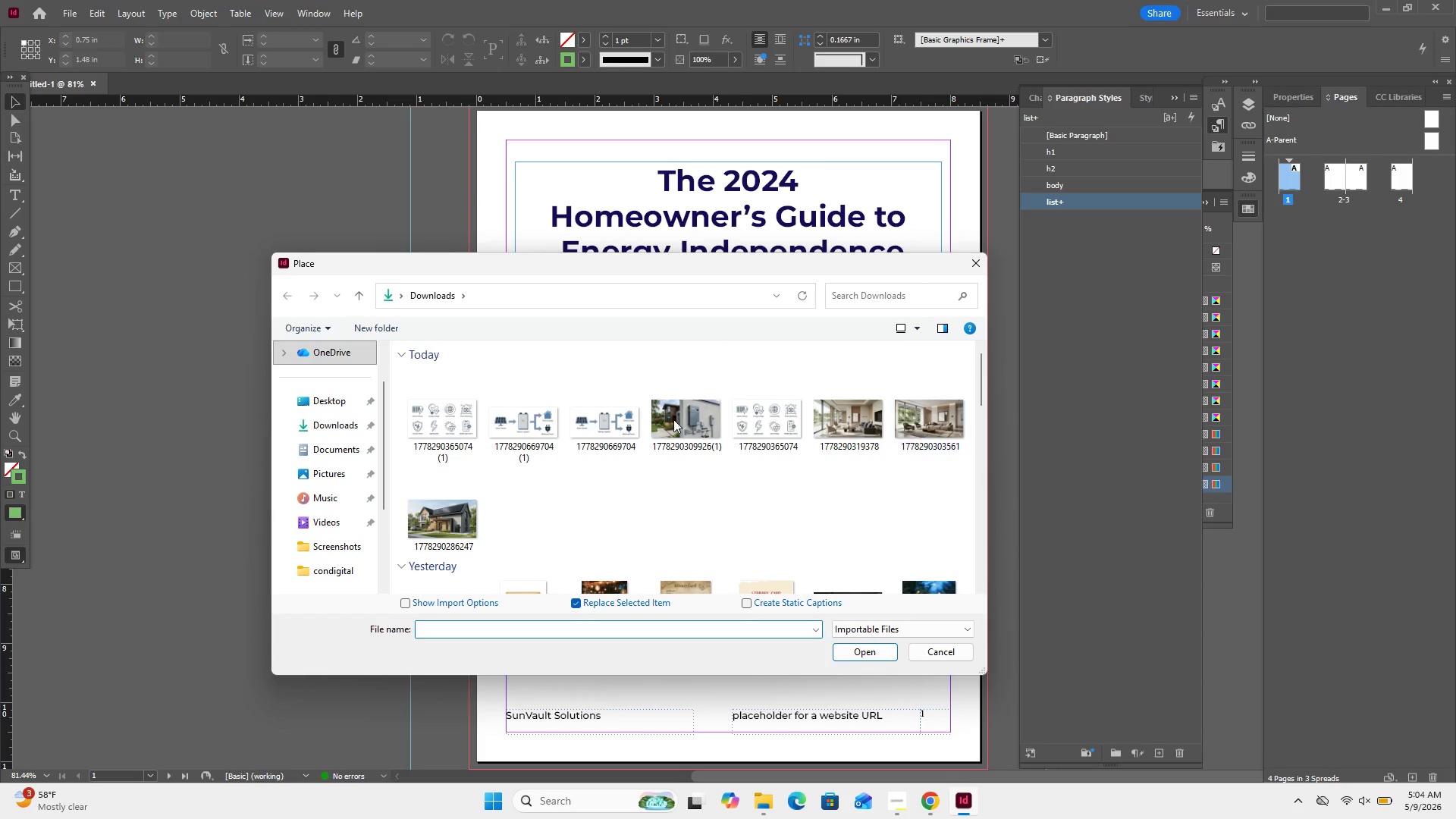 
wait(5.69)
 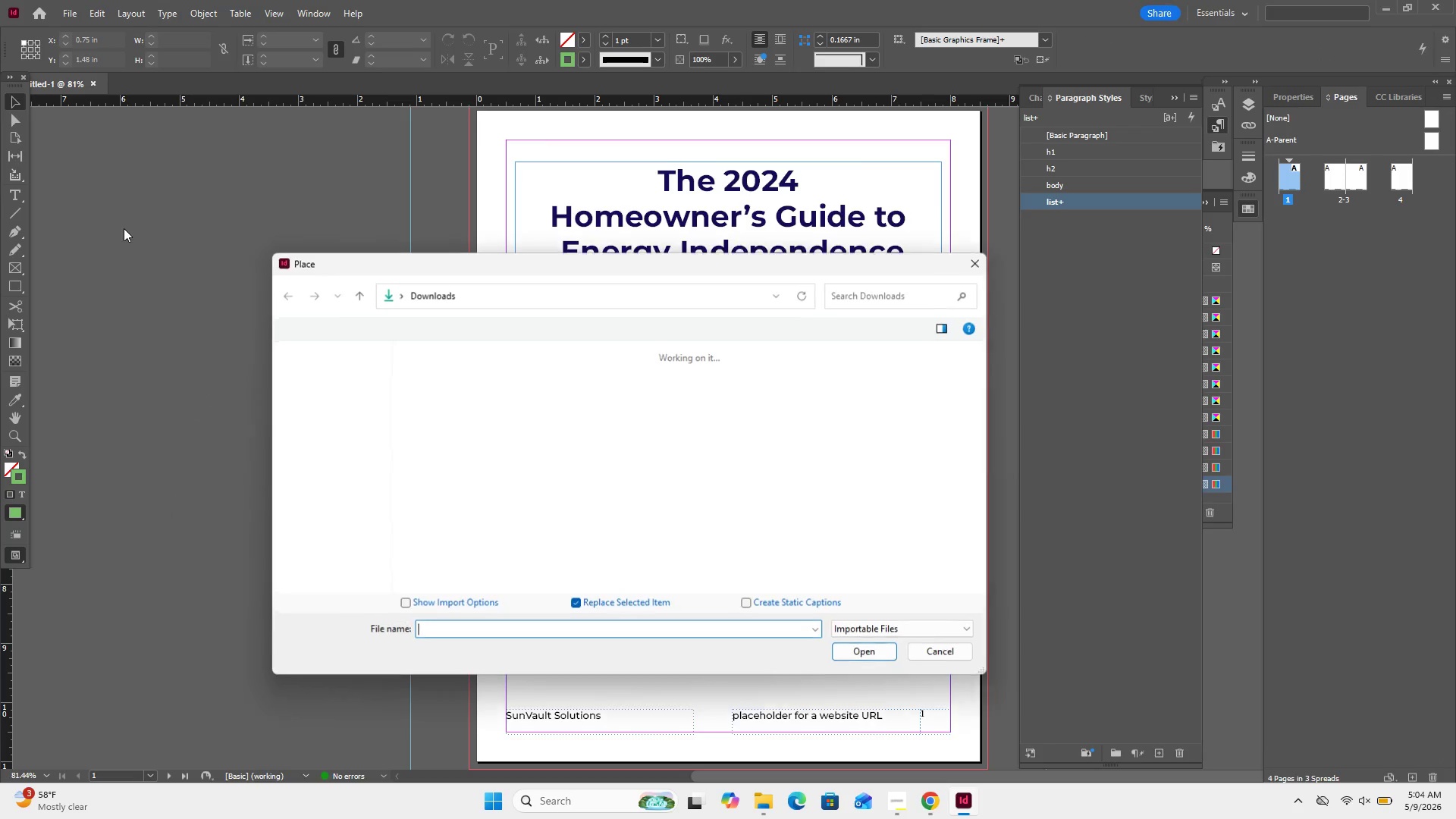 
double_click([437, 519])
 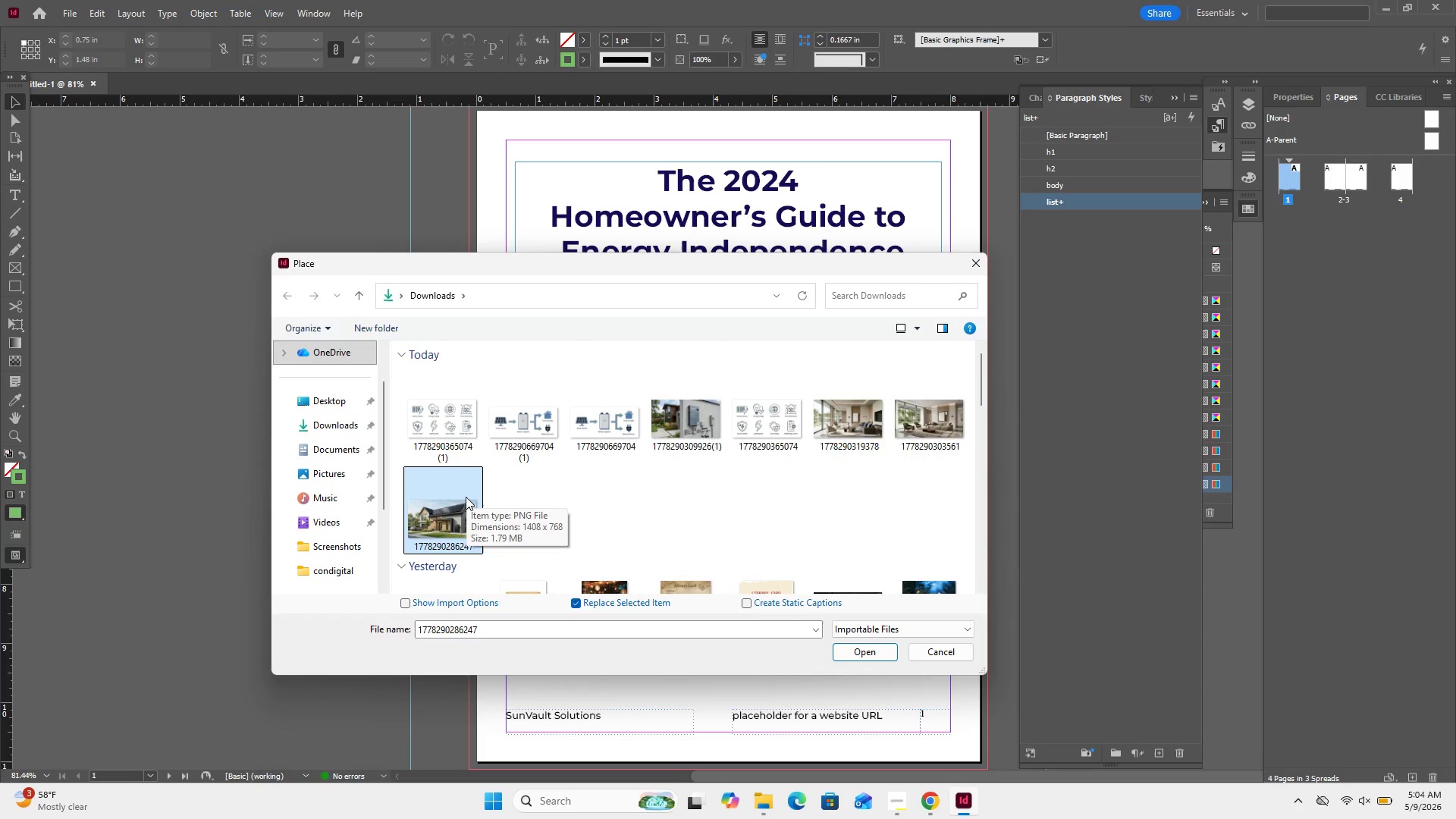 
double_click([466, 497])
 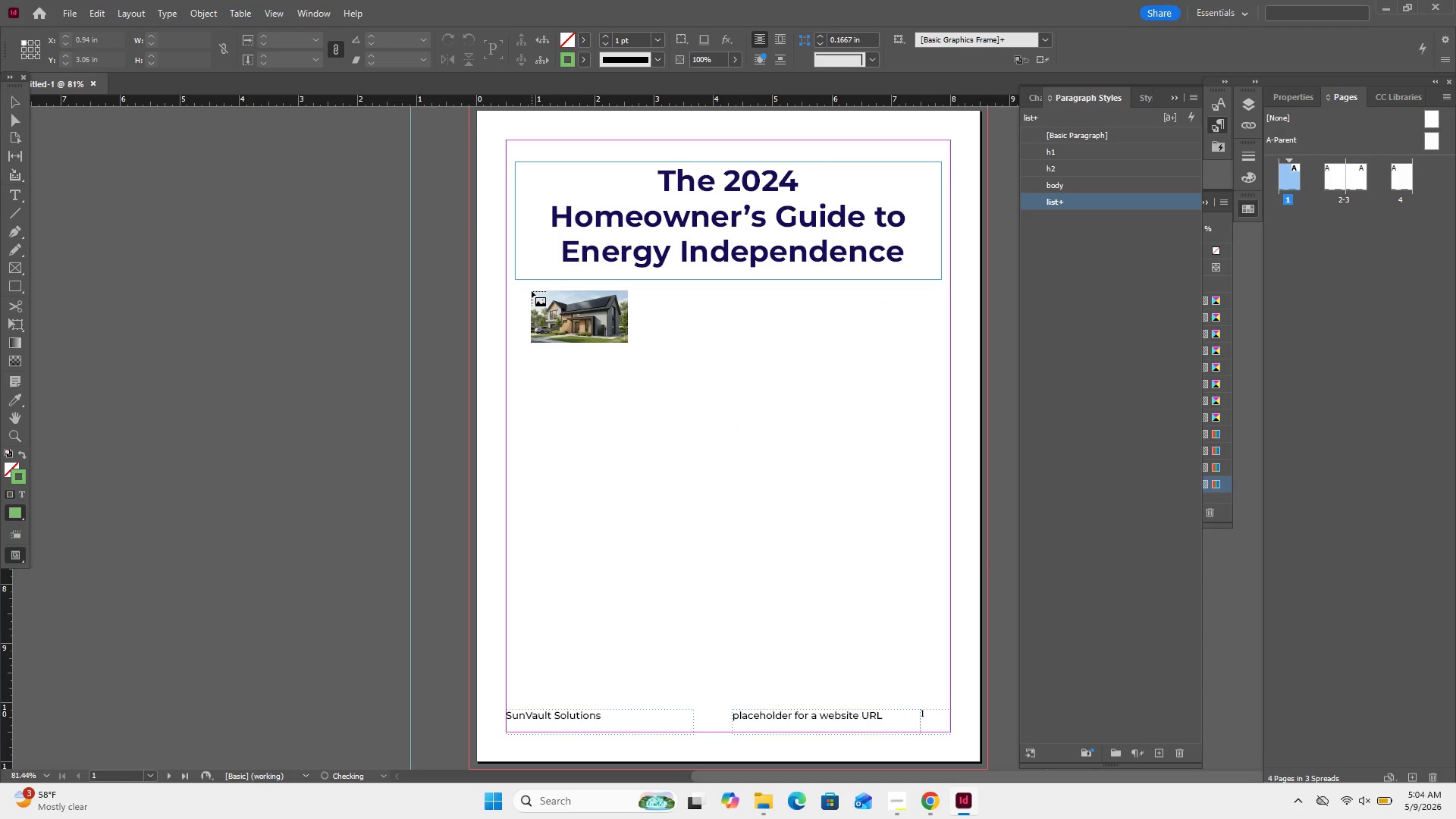 
left_click_drag(start_coordinate=[535, 298], to_coordinate=[930, 484])
 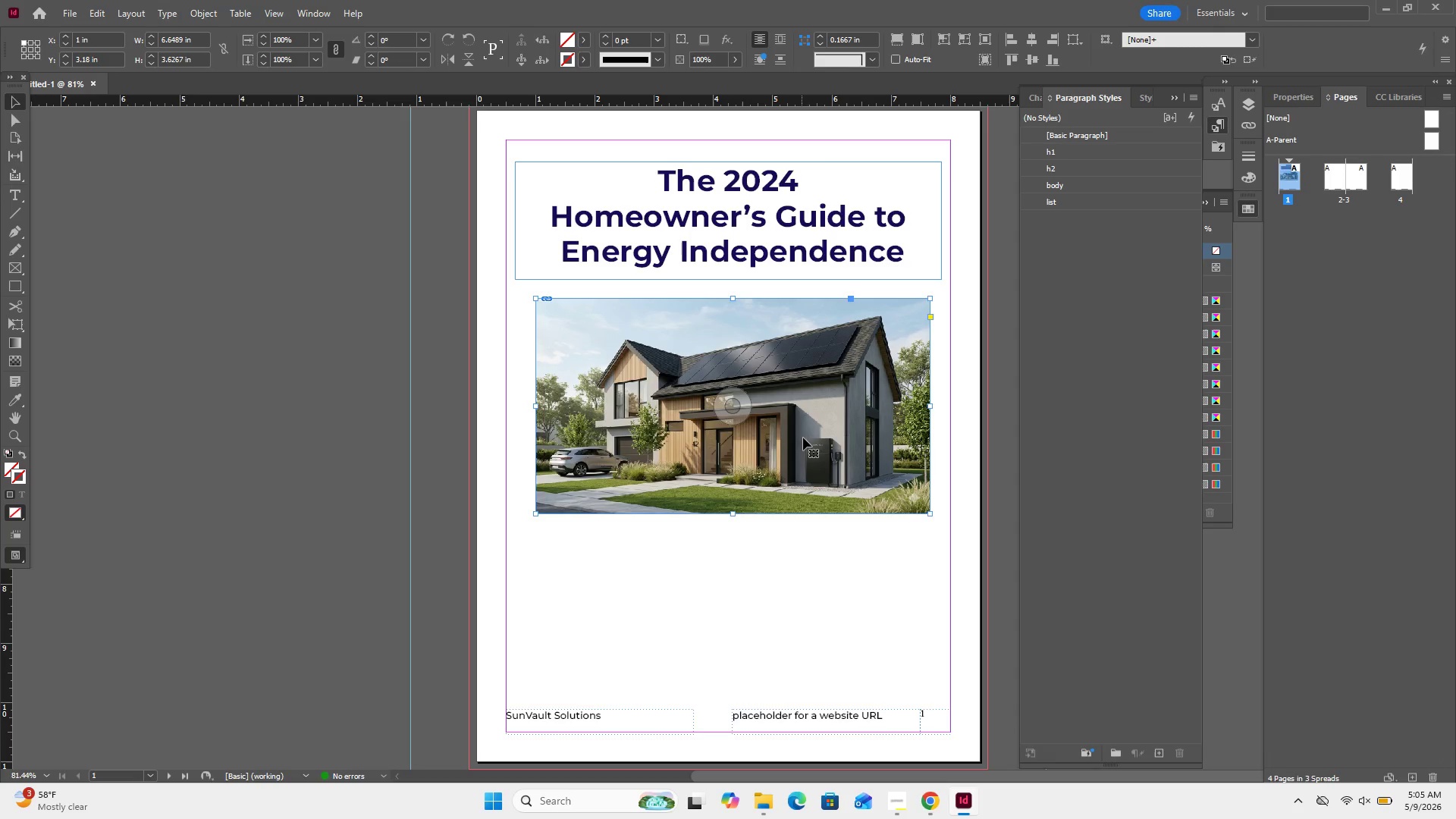 
left_click_drag(start_coordinate=[809, 435], to_coordinate=[781, 425])
 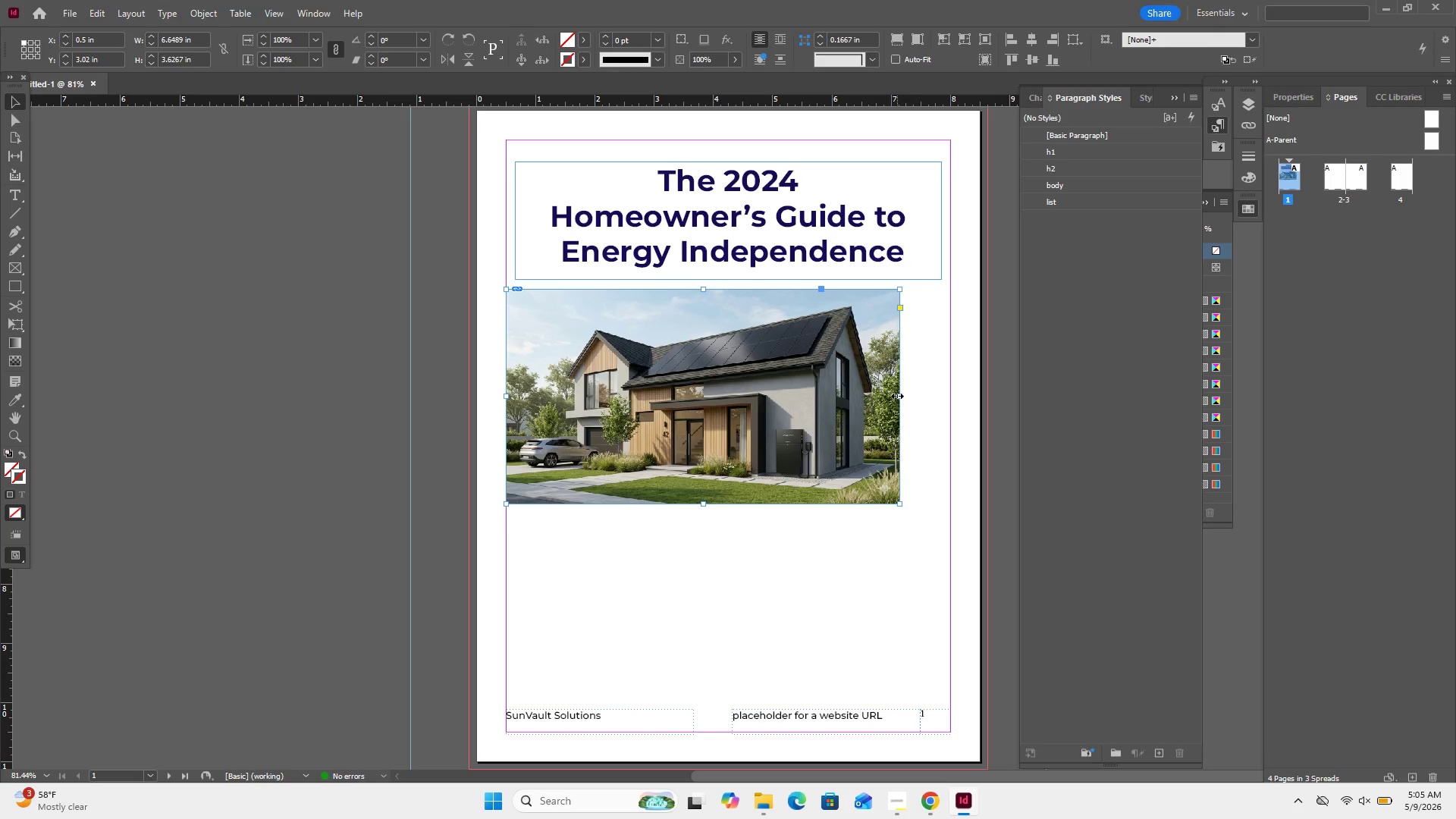 
left_click_drag(start_coordinate=[897, 396], to_coordinate=[952, 398])
 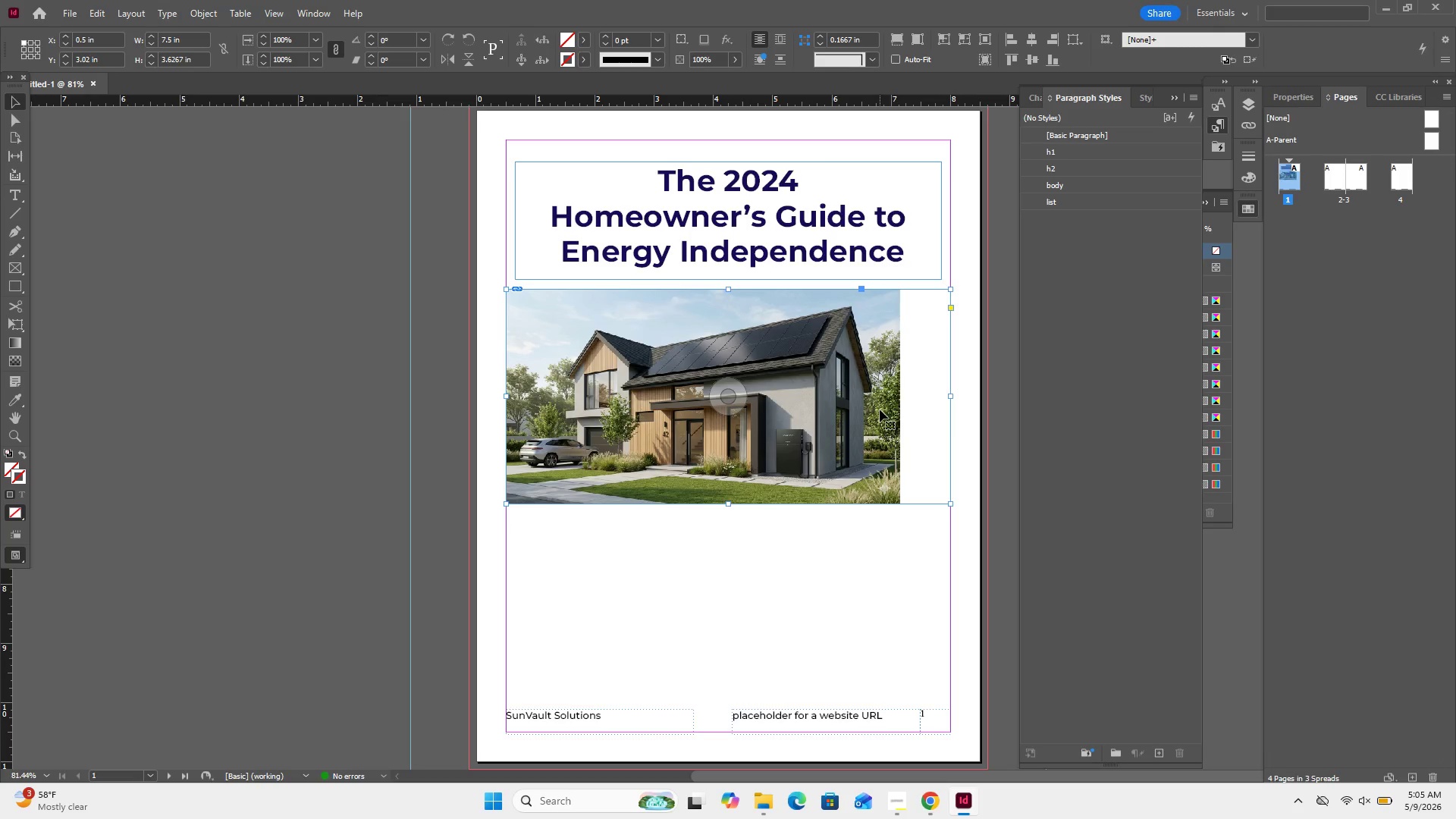 
double_click([880, 410])
 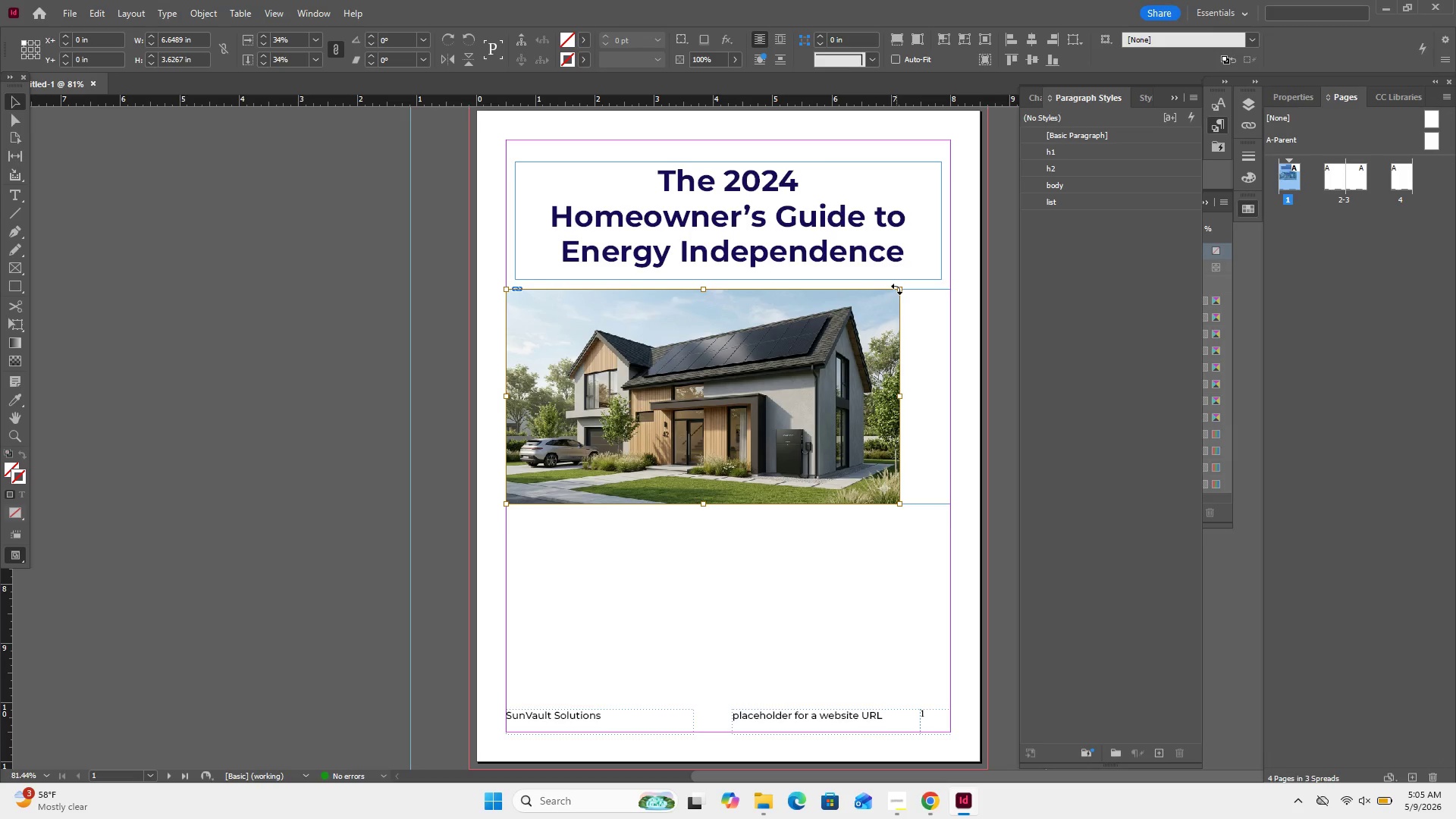 
wait(5.42)
 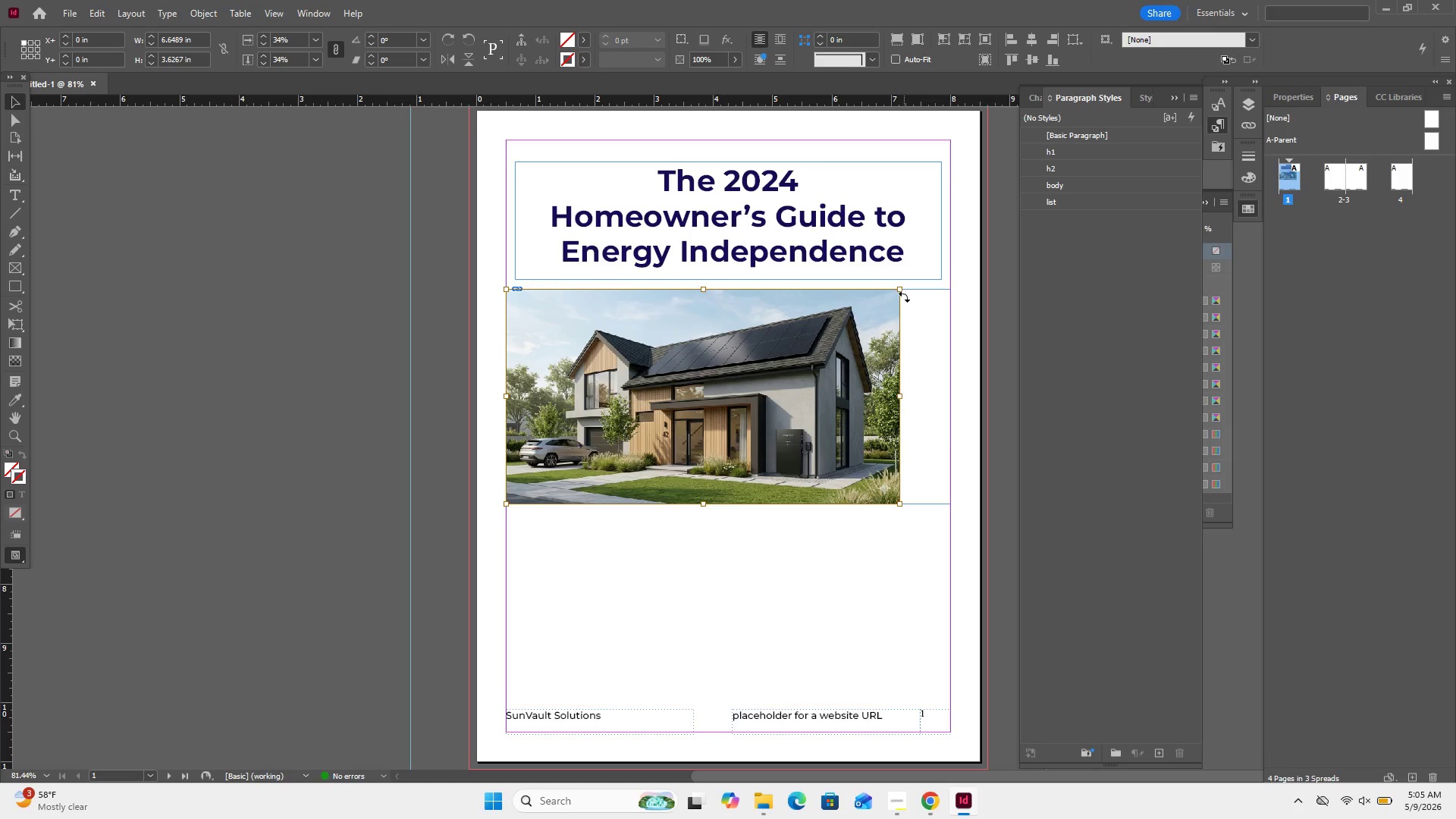 
hold_key(key=ShiftLeft, duration=1.97)
left_click_drag(start_coordinate=[899, 288], to_coordinate=[924, 290])
 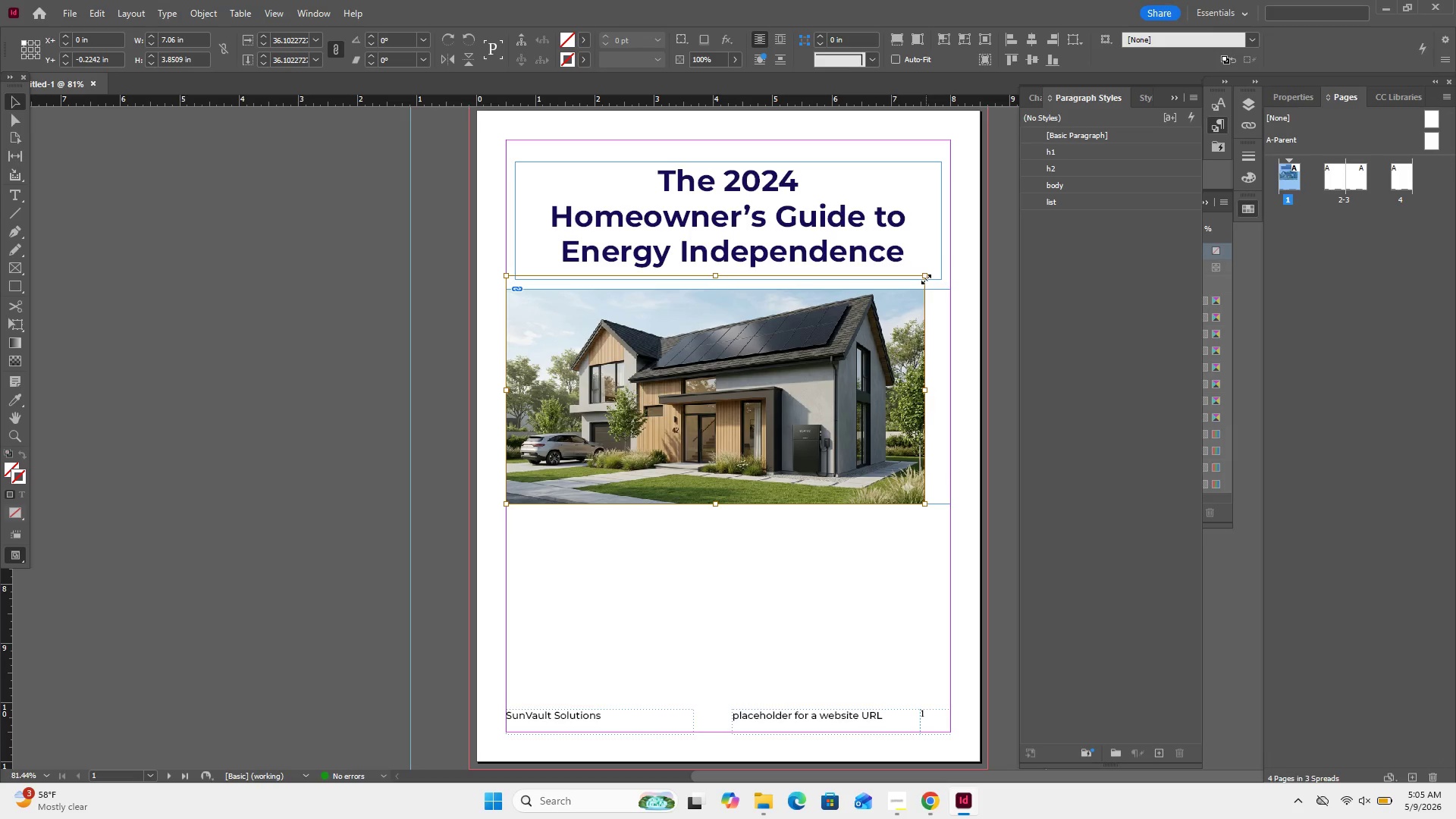 
hold_key(key=ShiftLeft, duration=3.08)
left_click_drag(start_coordinate=[927, 278], to_coordinate=[953, 281])
 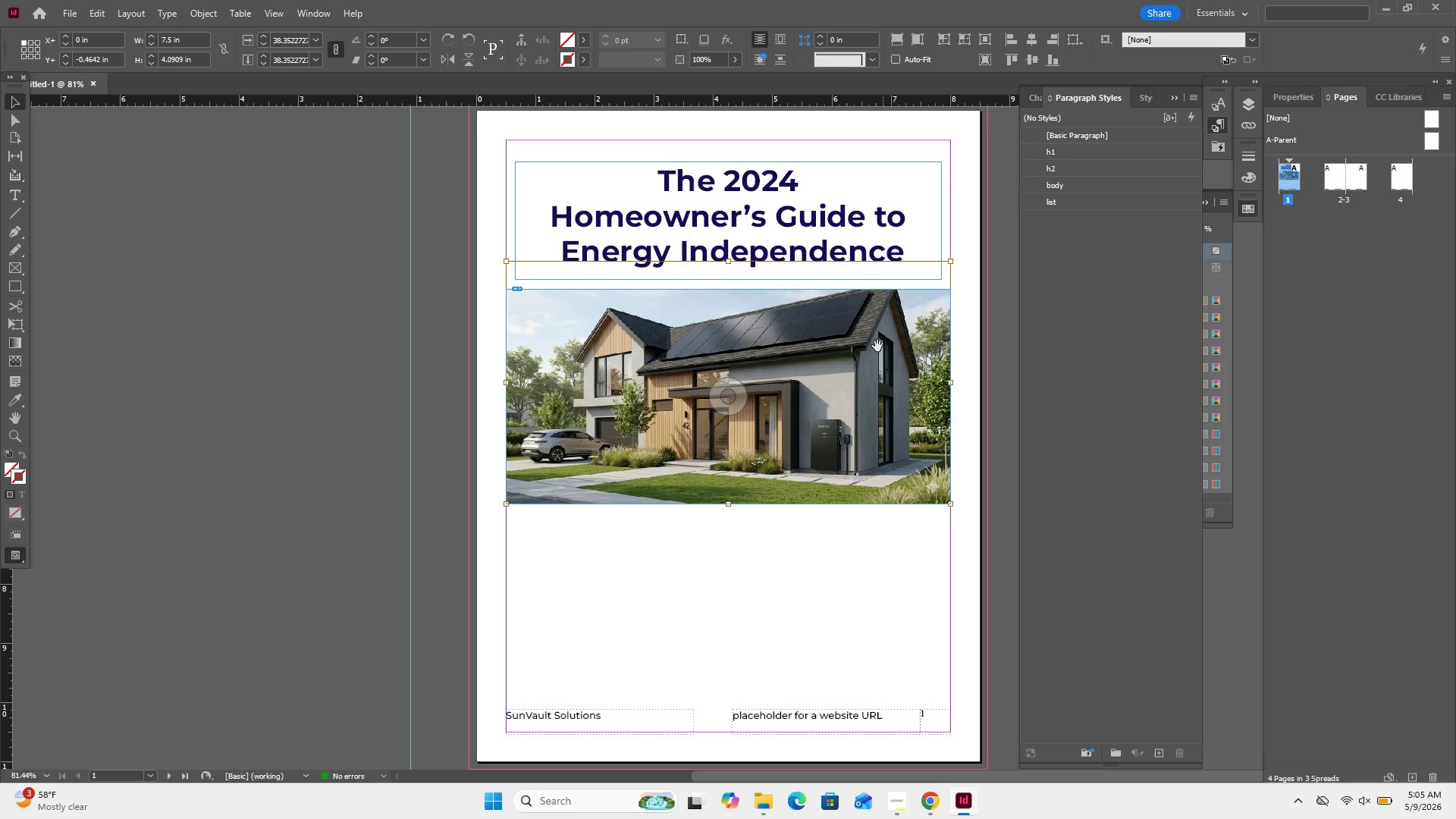 
left_click_drag(start_coordinate=[877, 347], to_coordinate=[873, 362])
 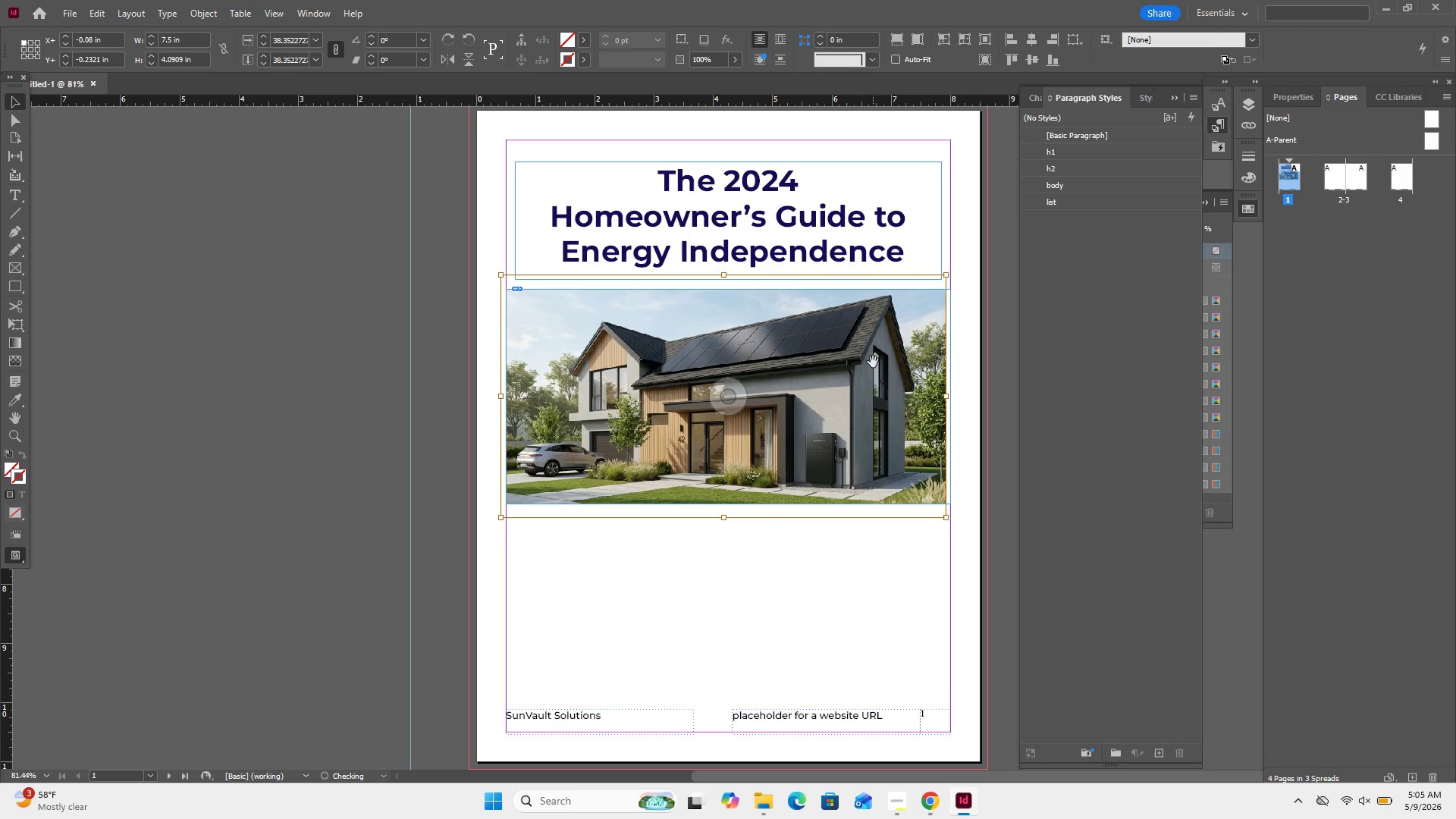 
left_click_drag(start_coordinate=[873, 362], to_coordinate=[872, 374])
 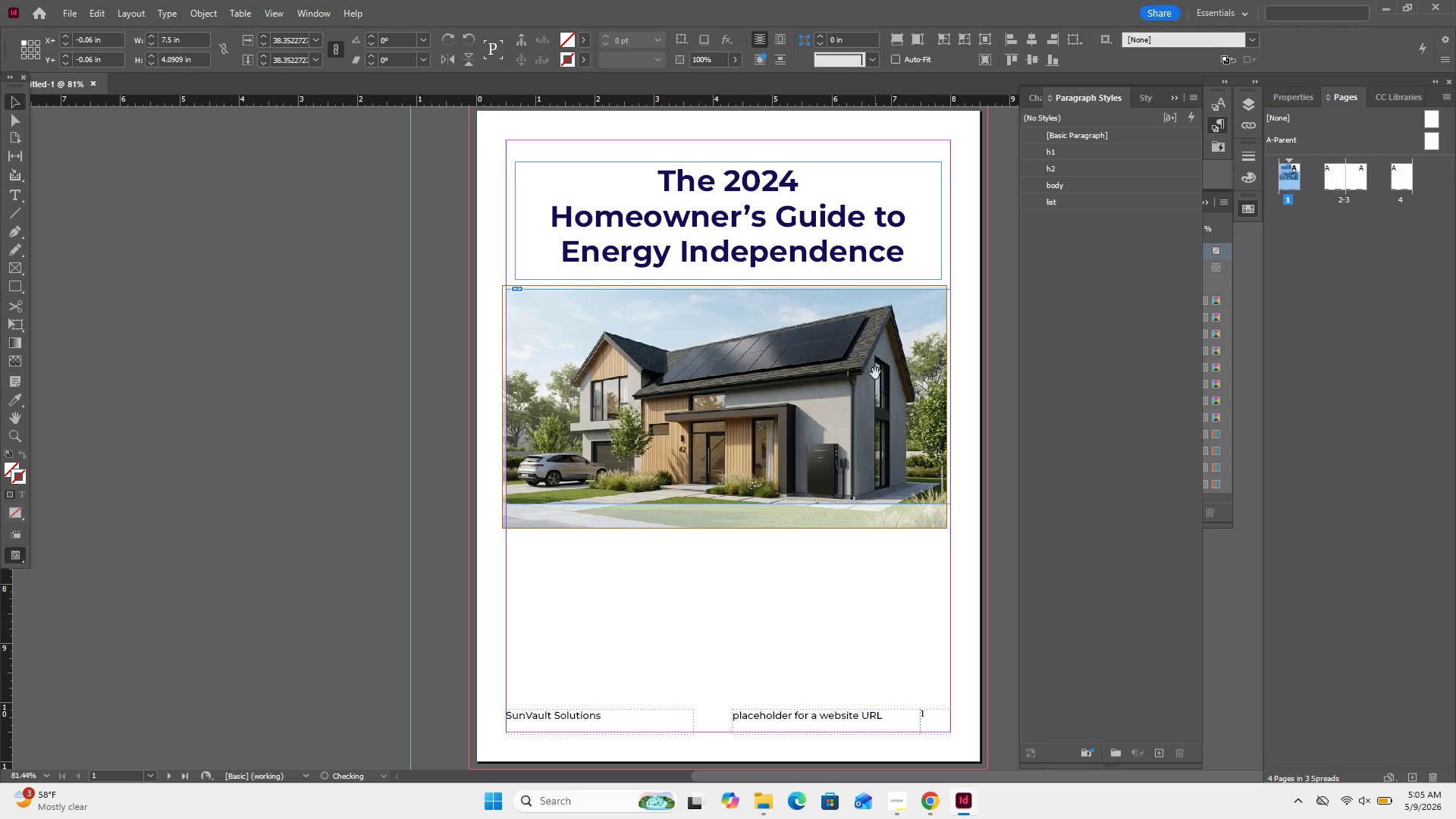 
left_click_drag(start_coordinate=[875, 373], to_coordinate=[880, 378])
 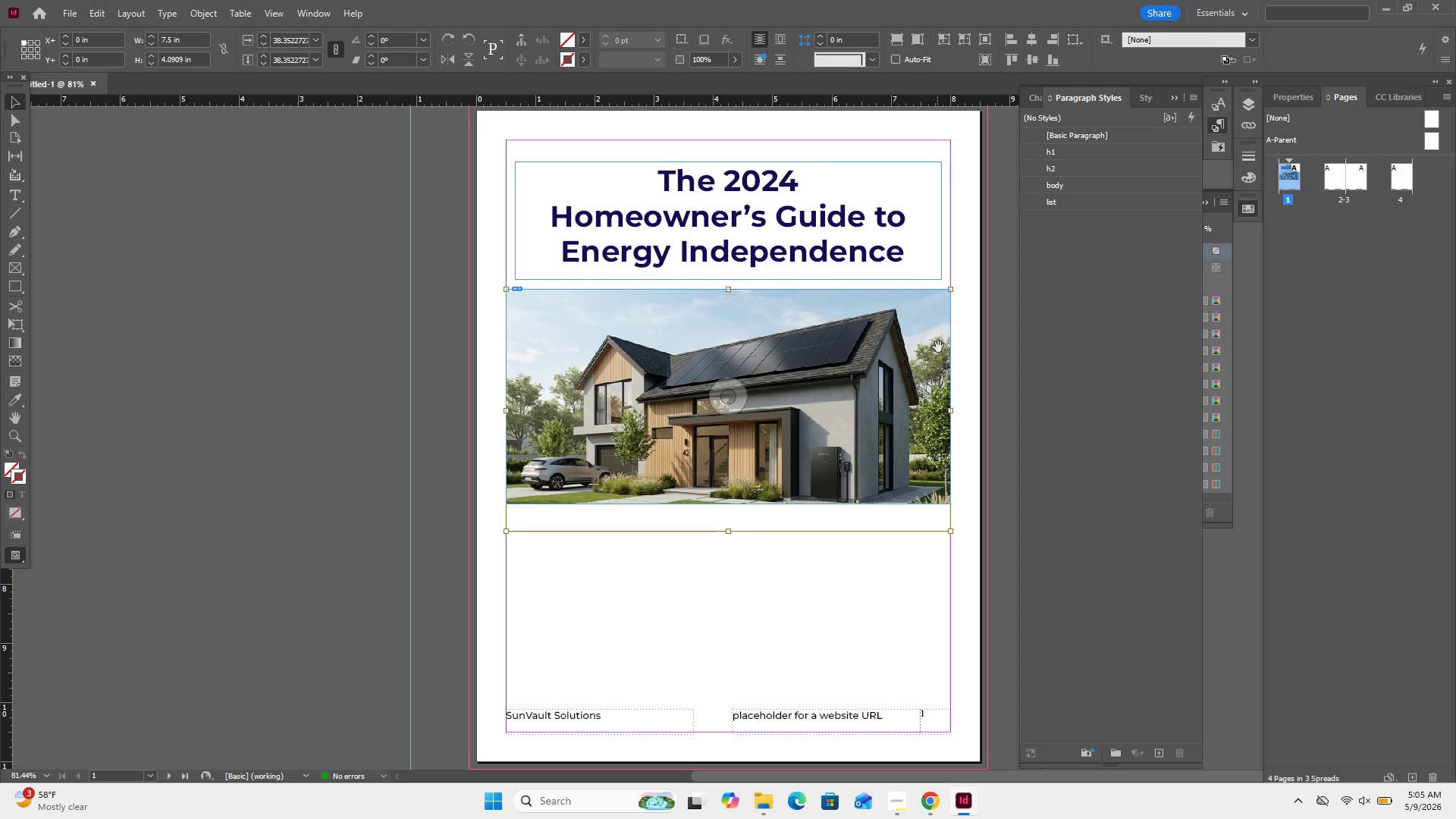 
left_click([965, 345])
 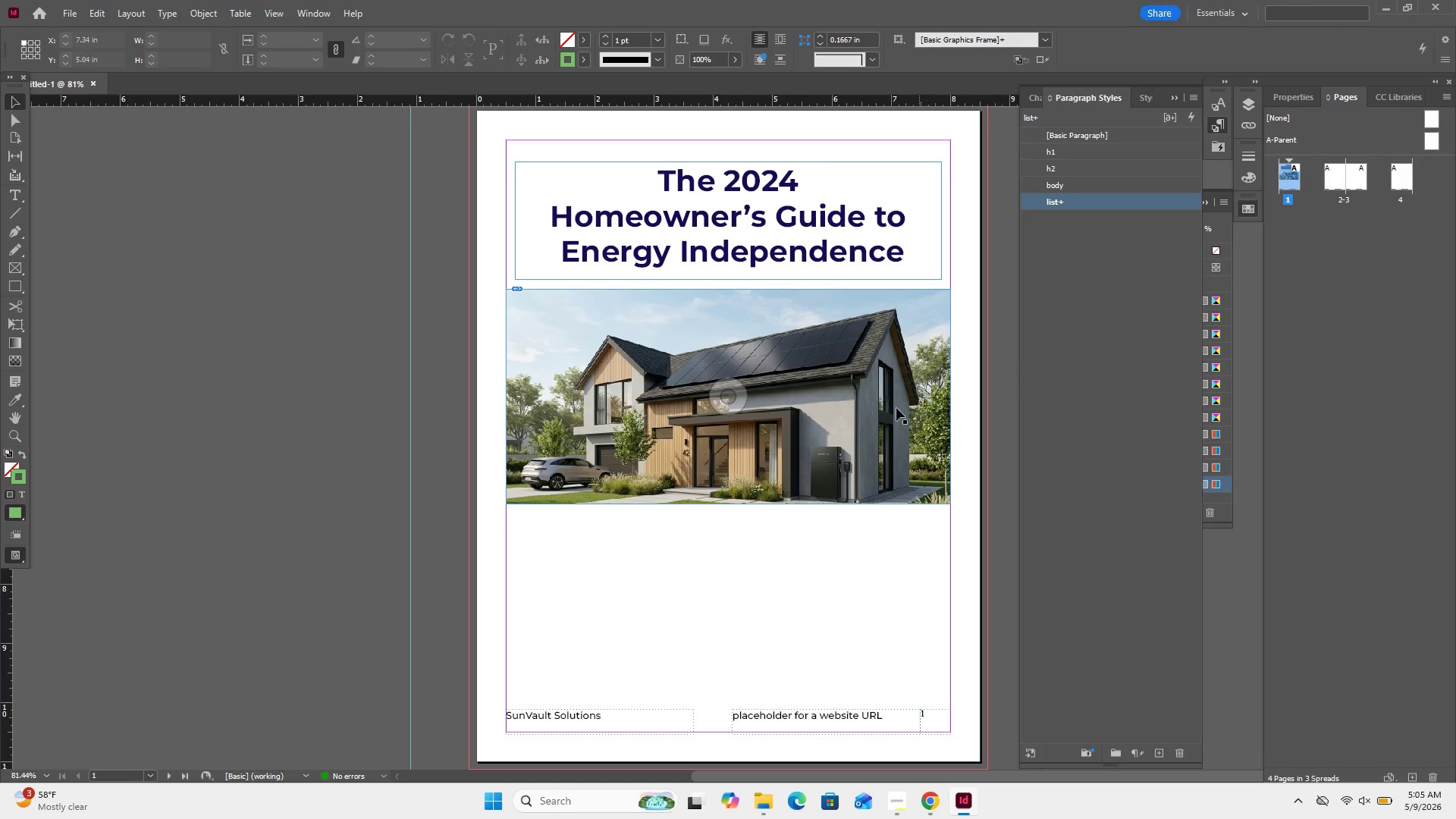 
wait(10.47)
 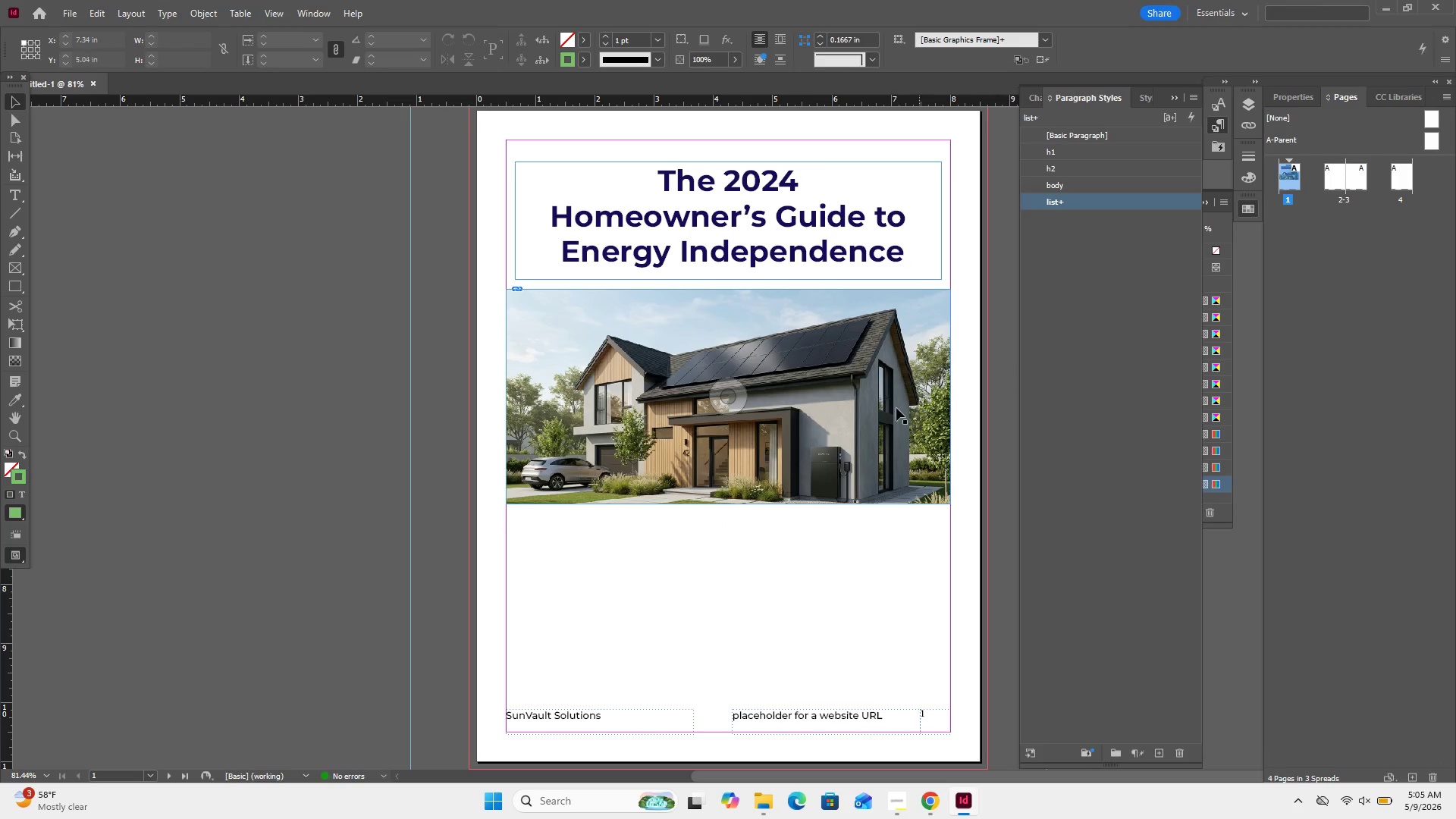 
left_click([11, 189])
 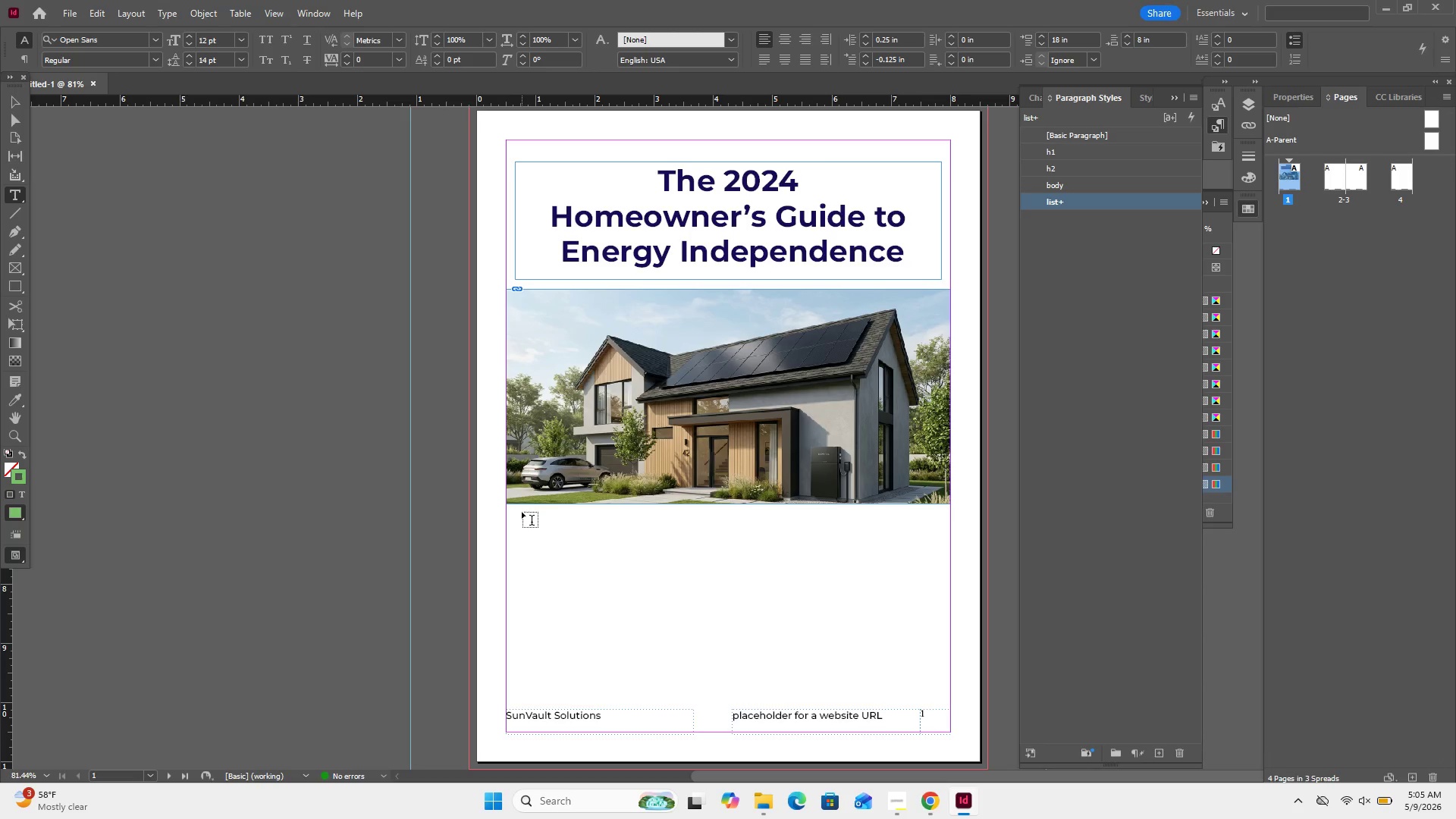 
left_click_drag(start_coordinate=[515, 516], to_coordinate=[918, 632])
 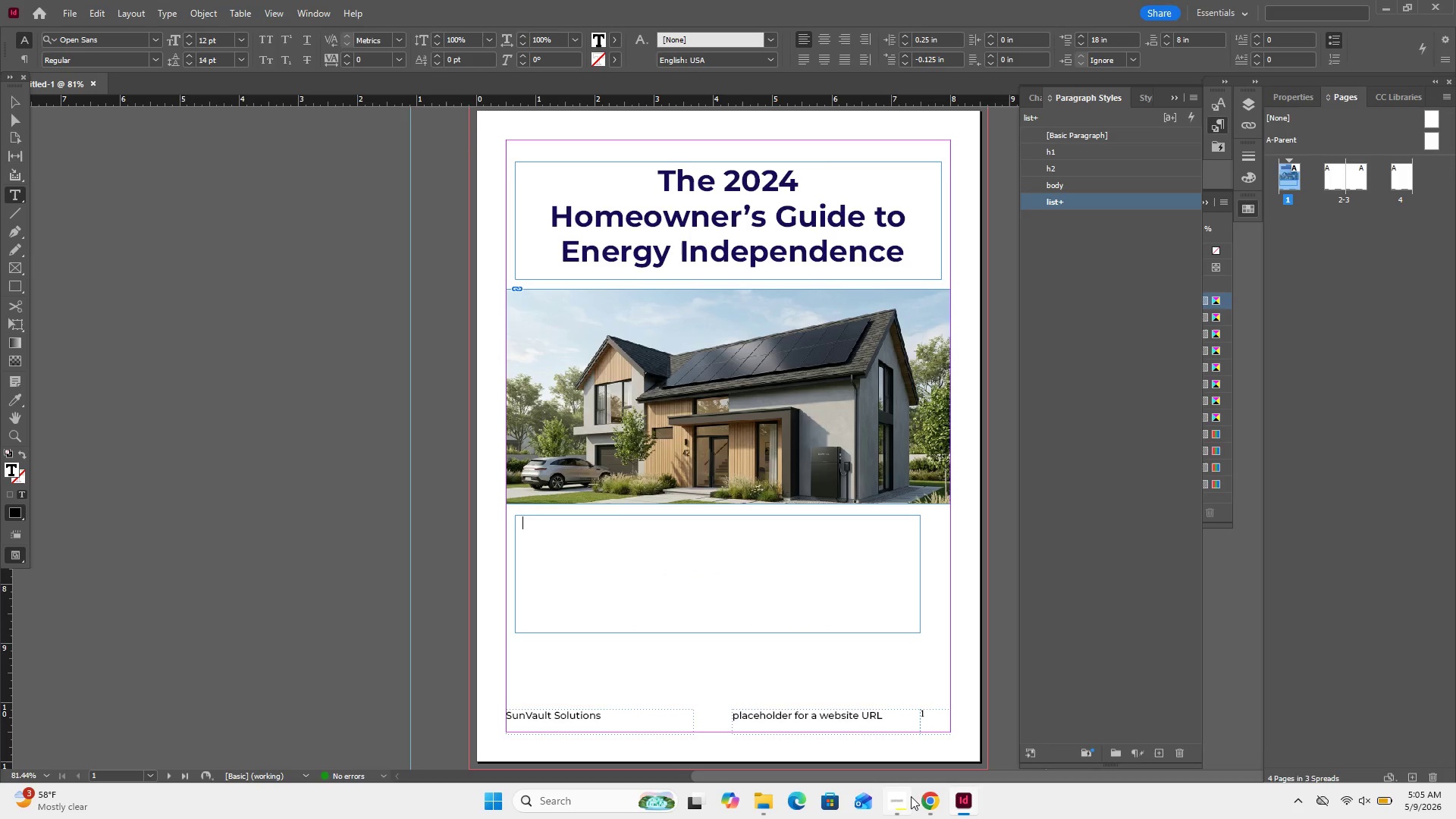 
left_click([928, 798])
 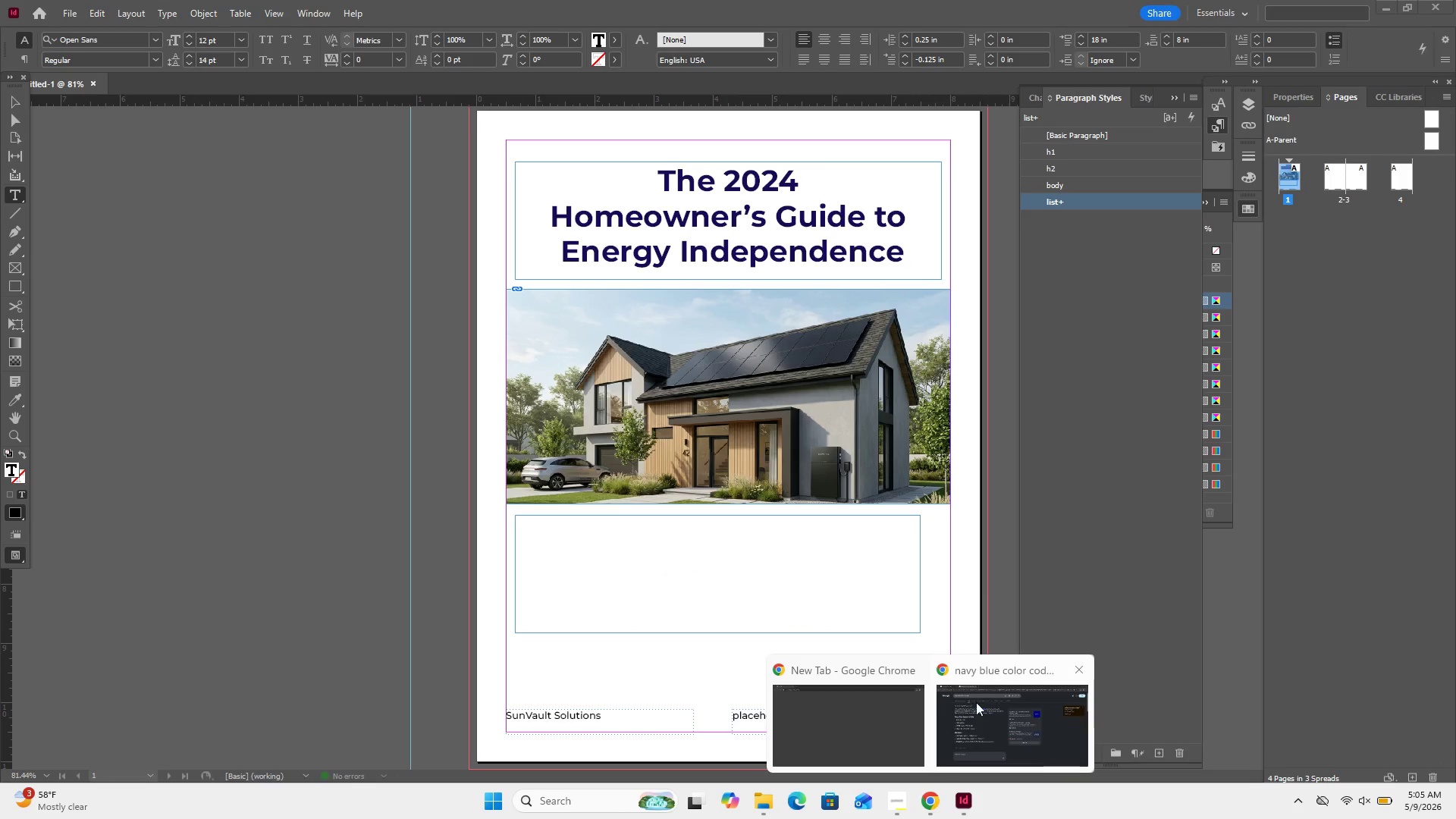 
left_click([976, 703])
 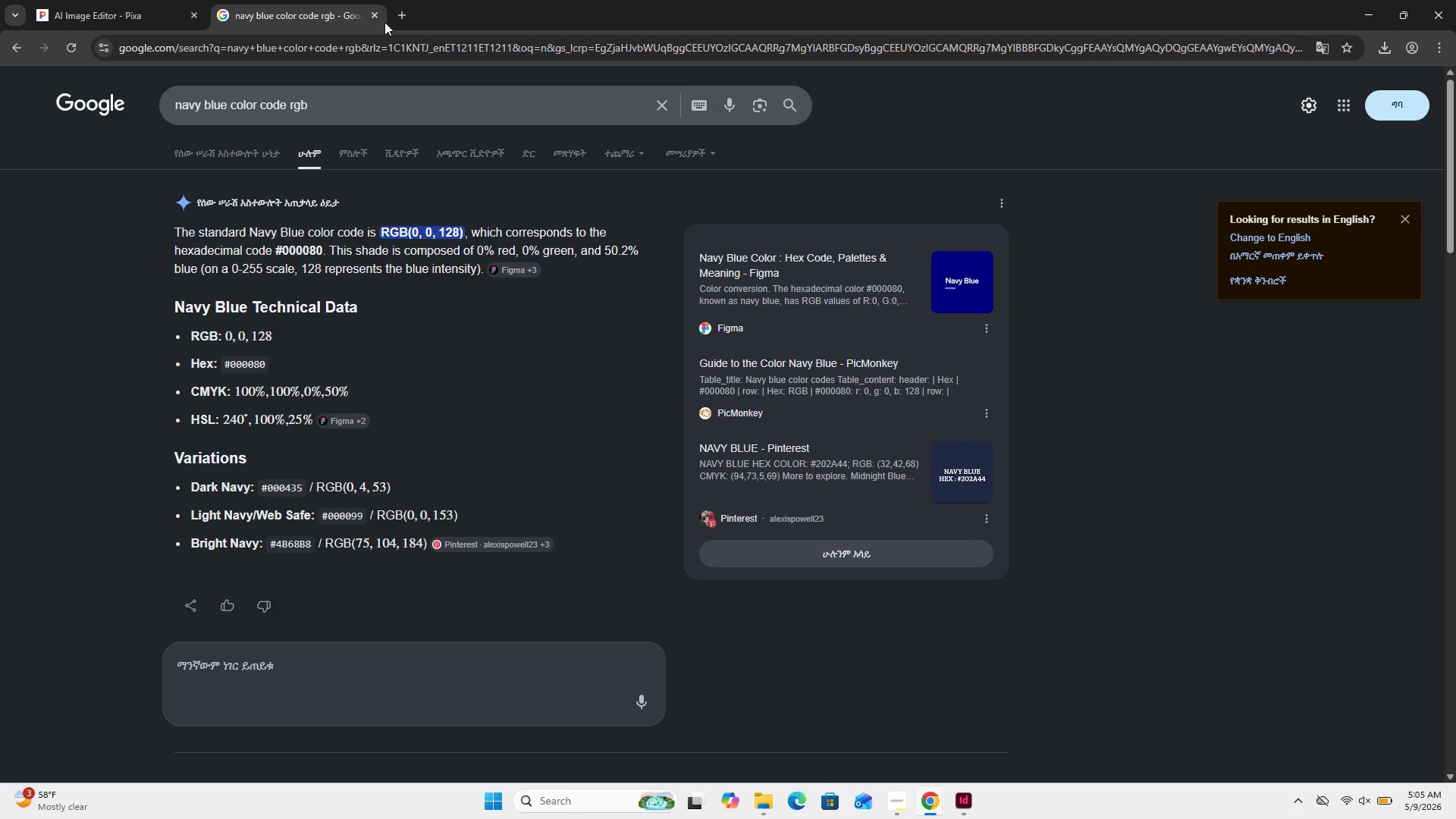 
left_click([394, 18])
 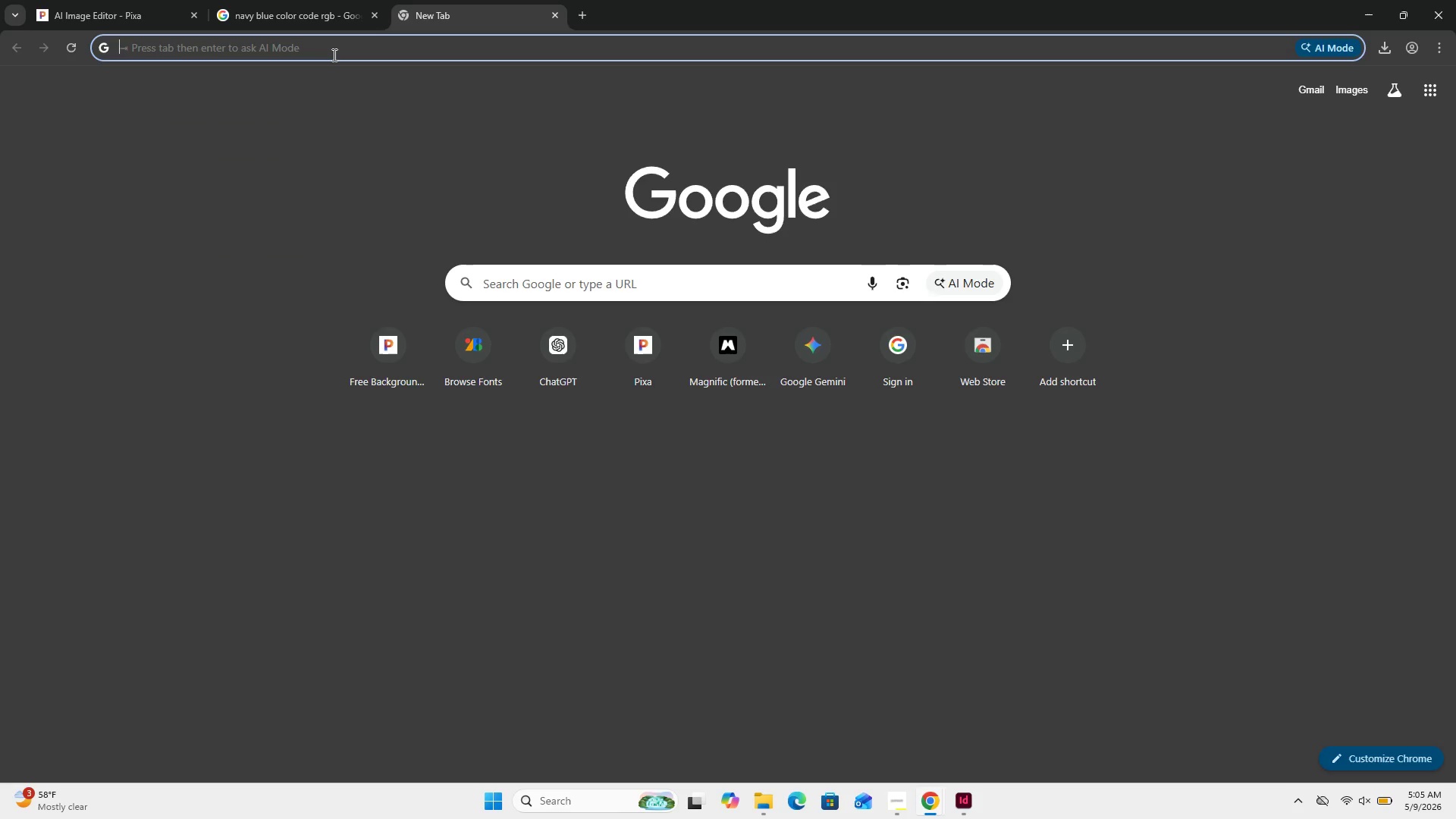 
key(L)
 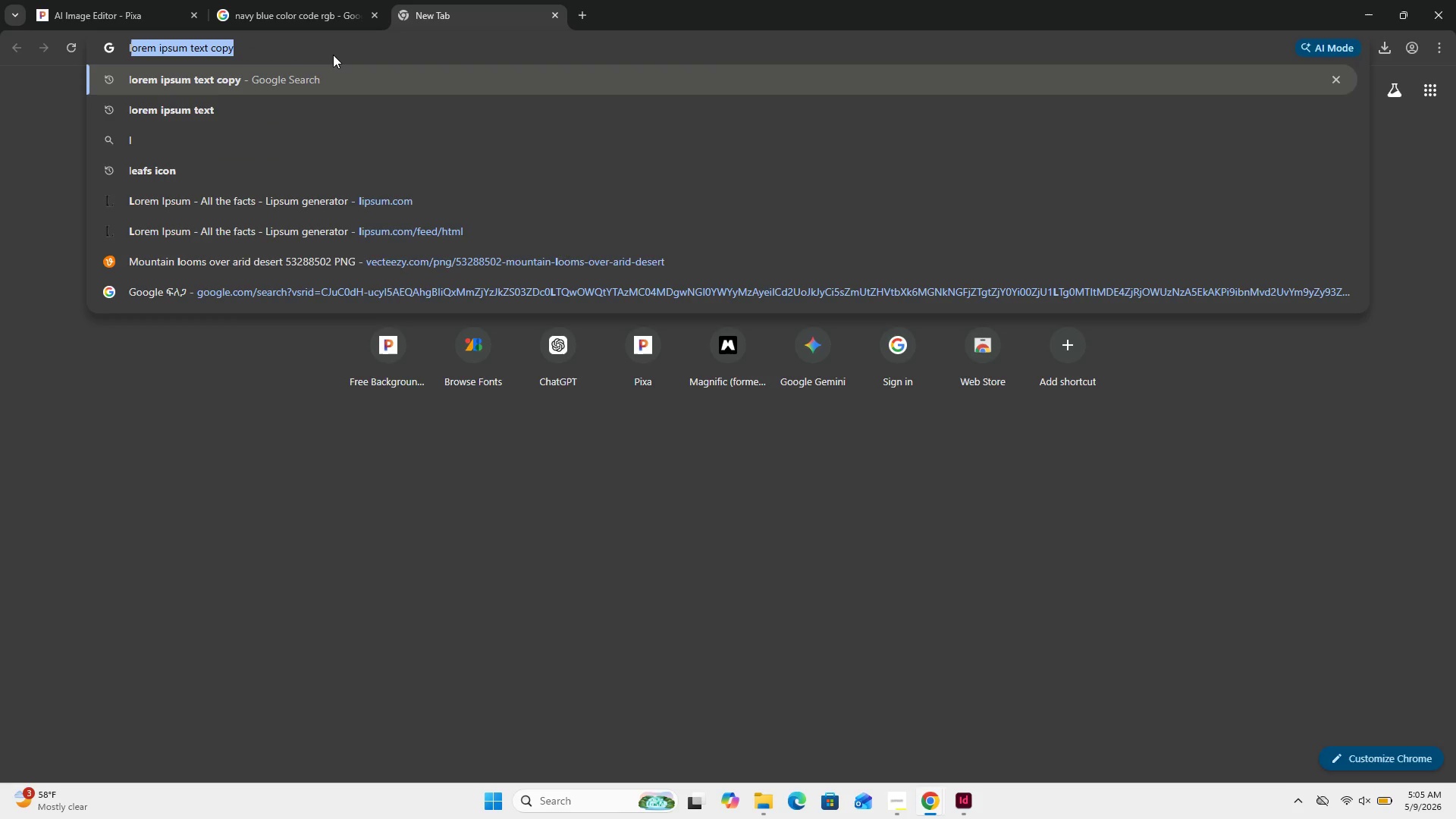 
key(Enter)
 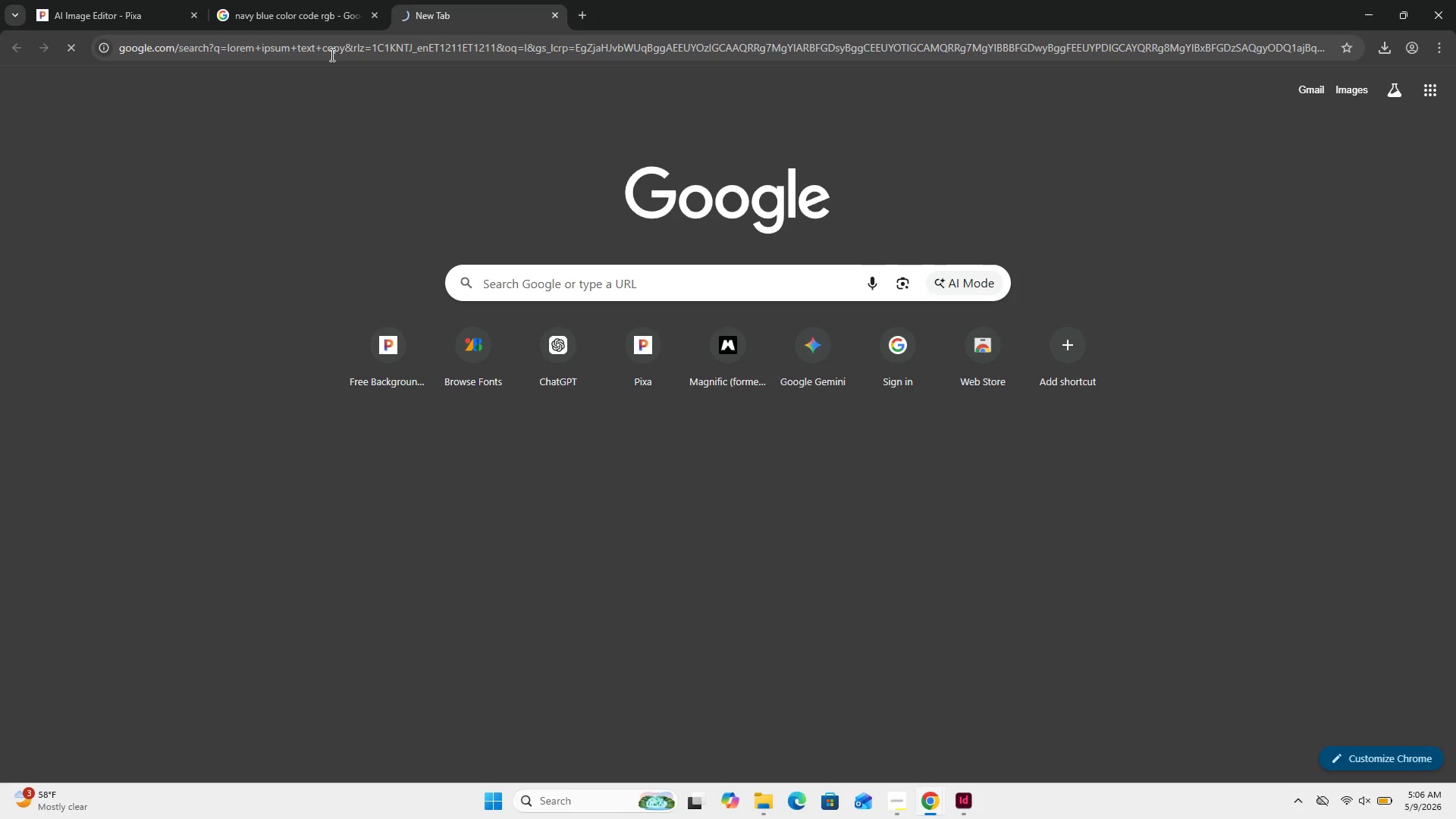 
wait(8.58)
 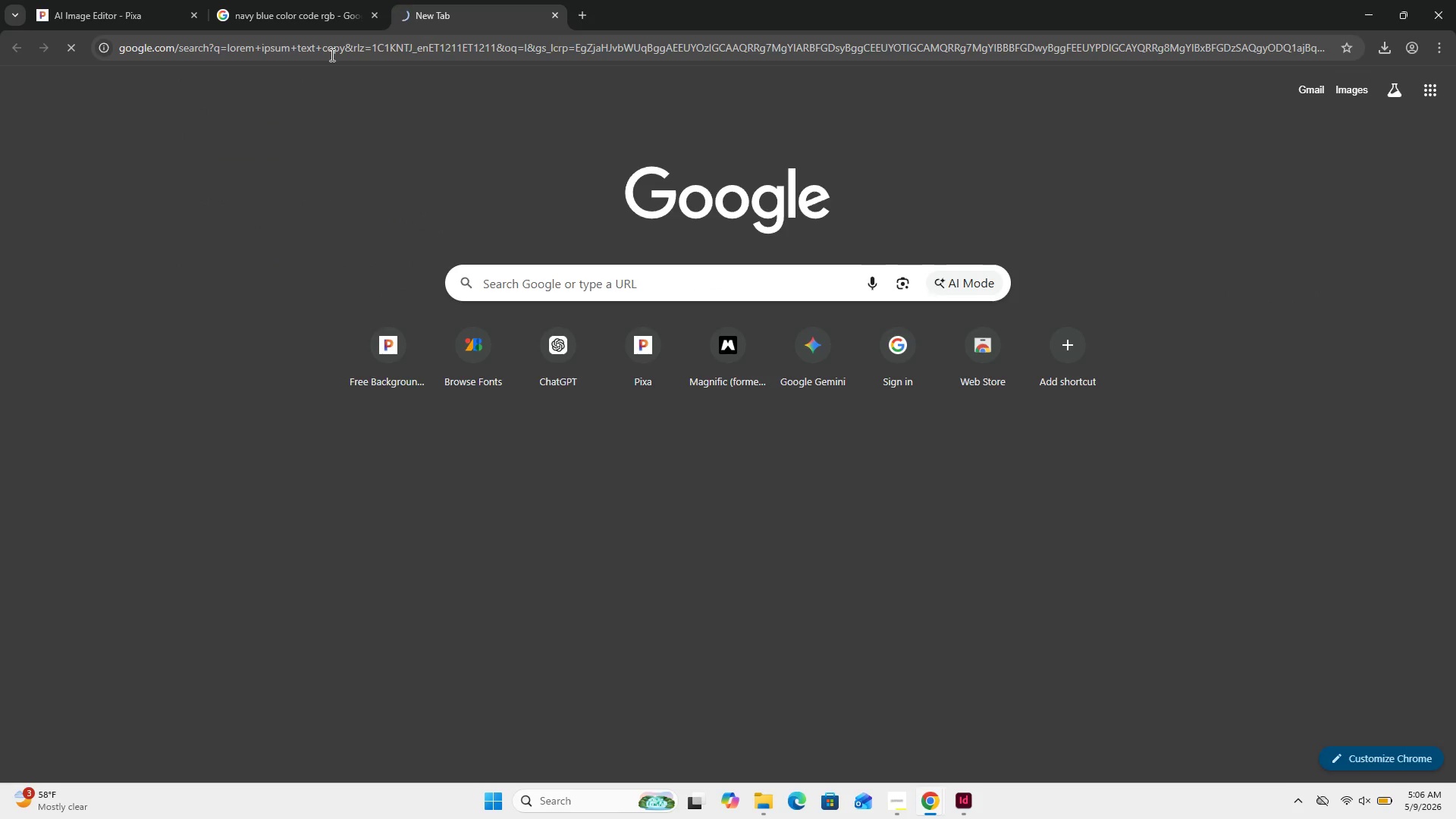 
left_click([230, 240])
 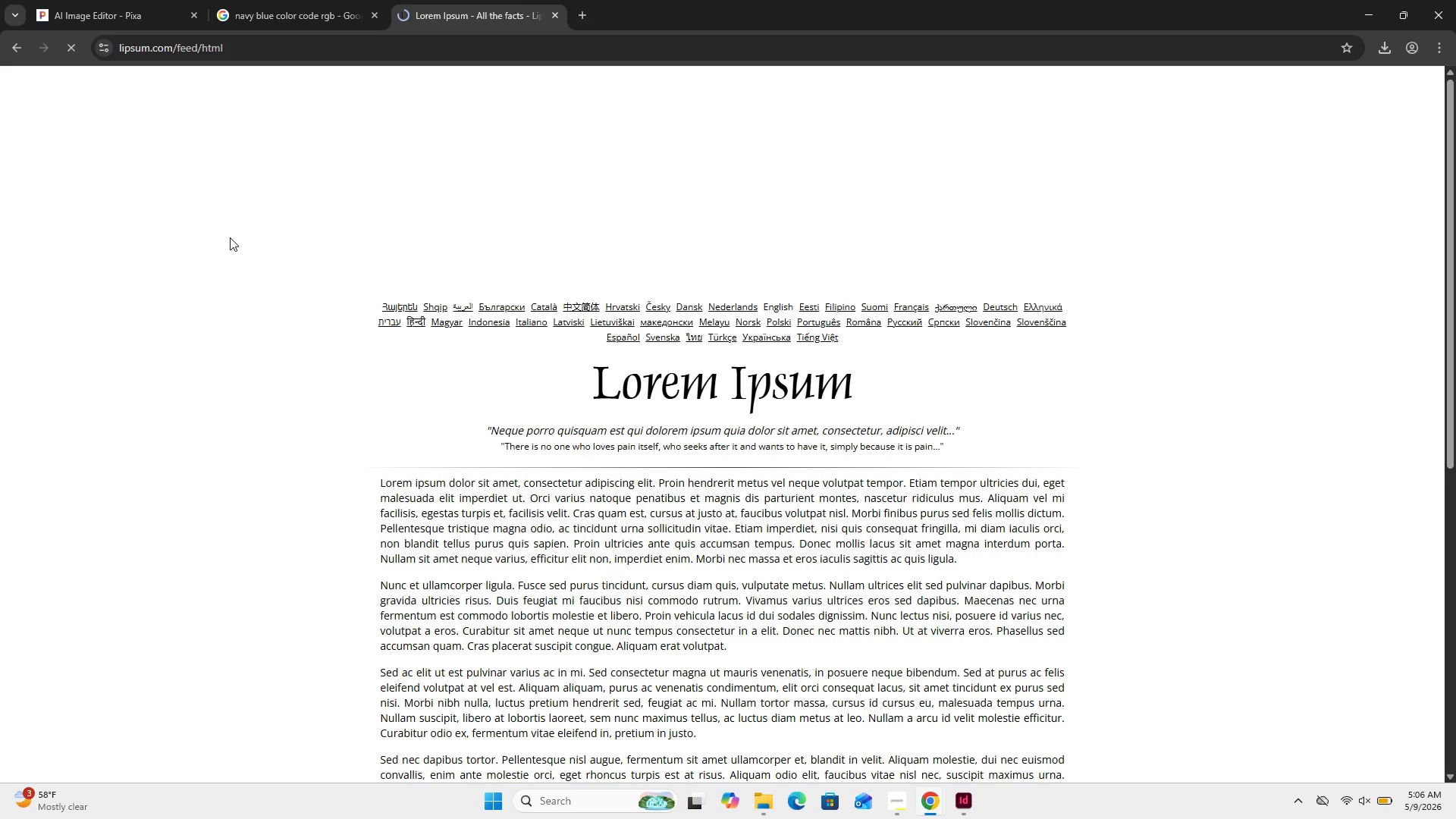 
scroll: coordinate [695, 328], scroll_direction: down, amount: 8.0
 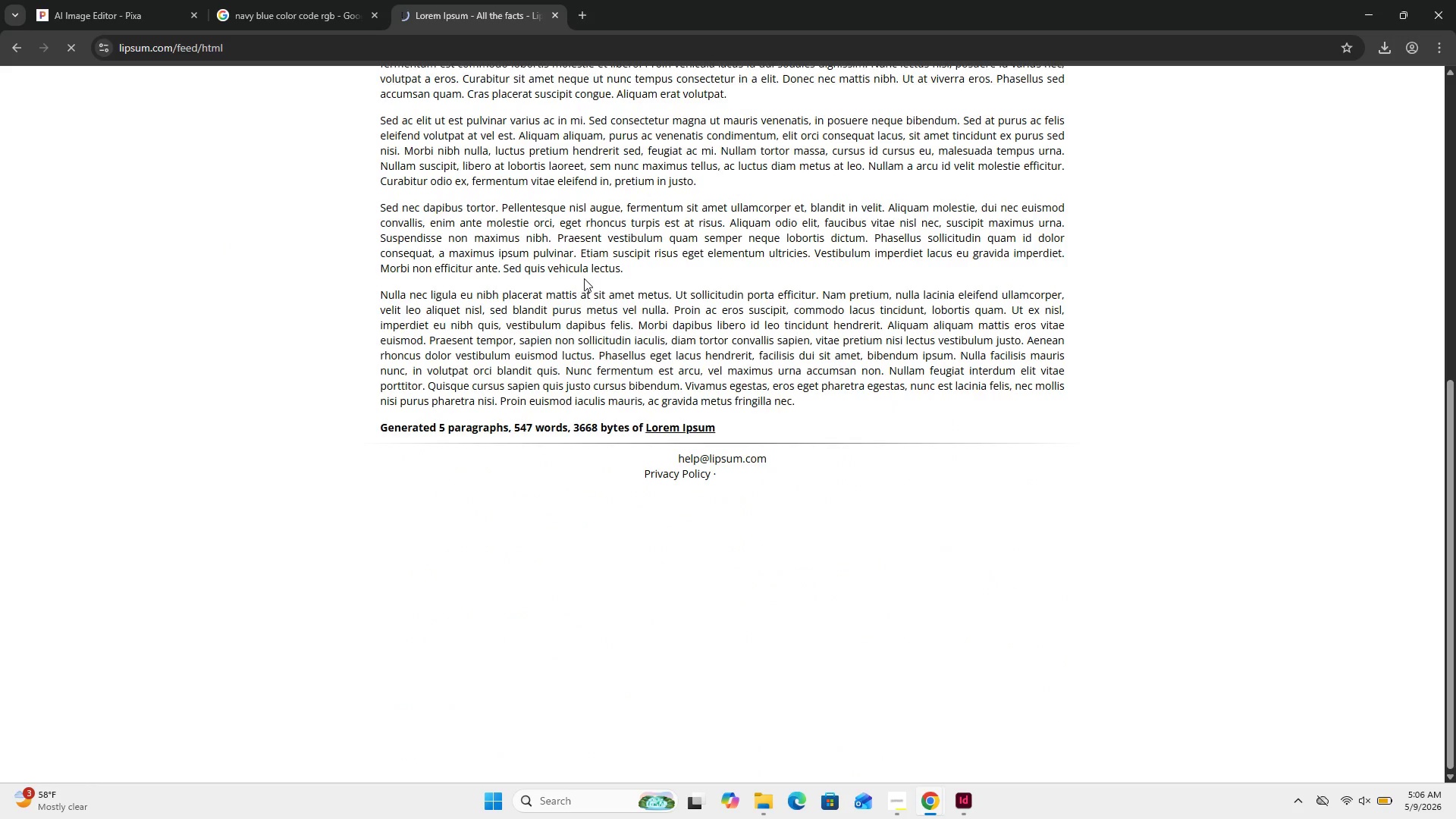 
scroll: coordinate [584, 278], scroll_direction: up, amount: 4.0
 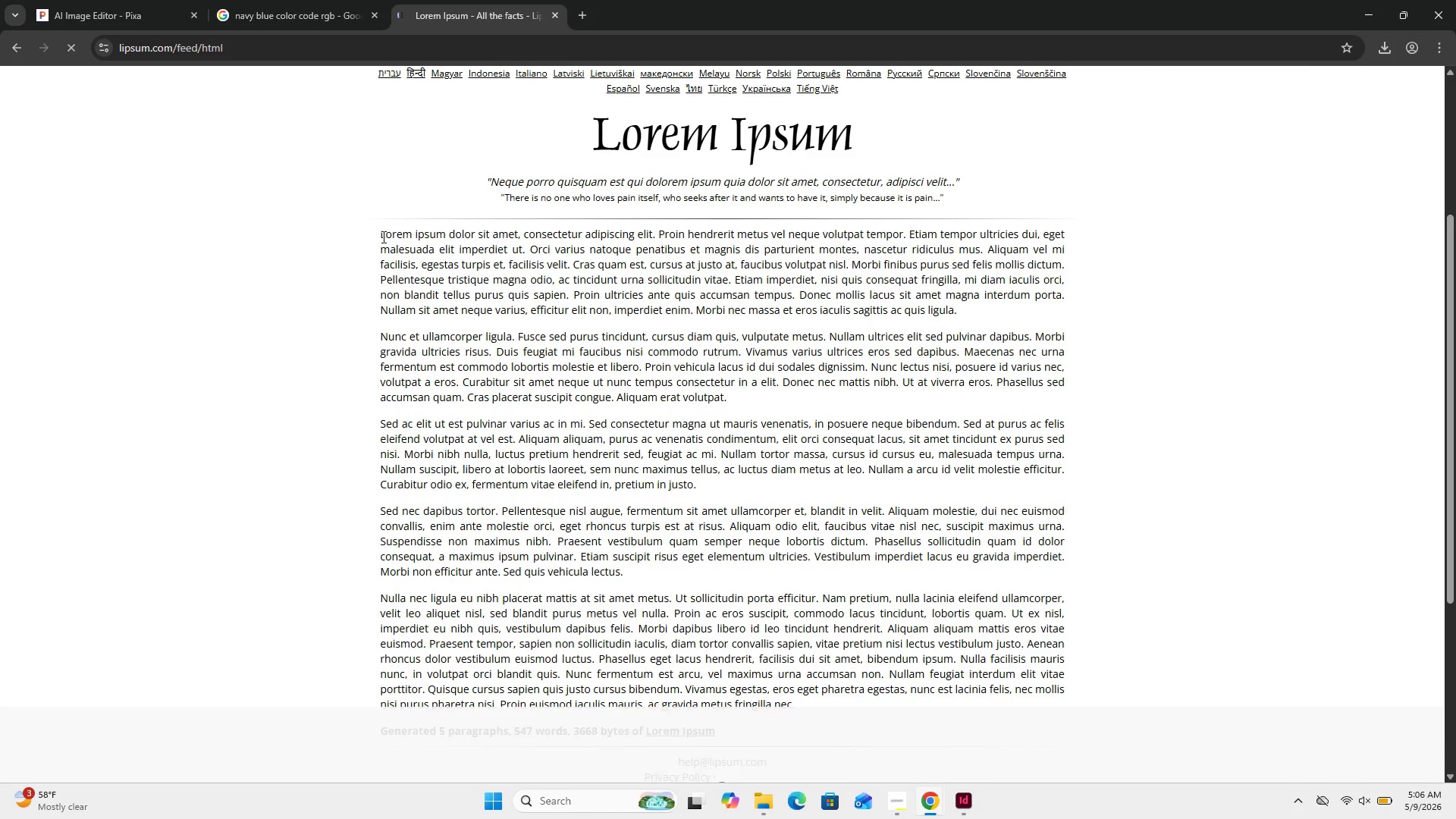 
left_click_drag(start_coordinate=[381, 232], to_coordinate=[554, 281])
 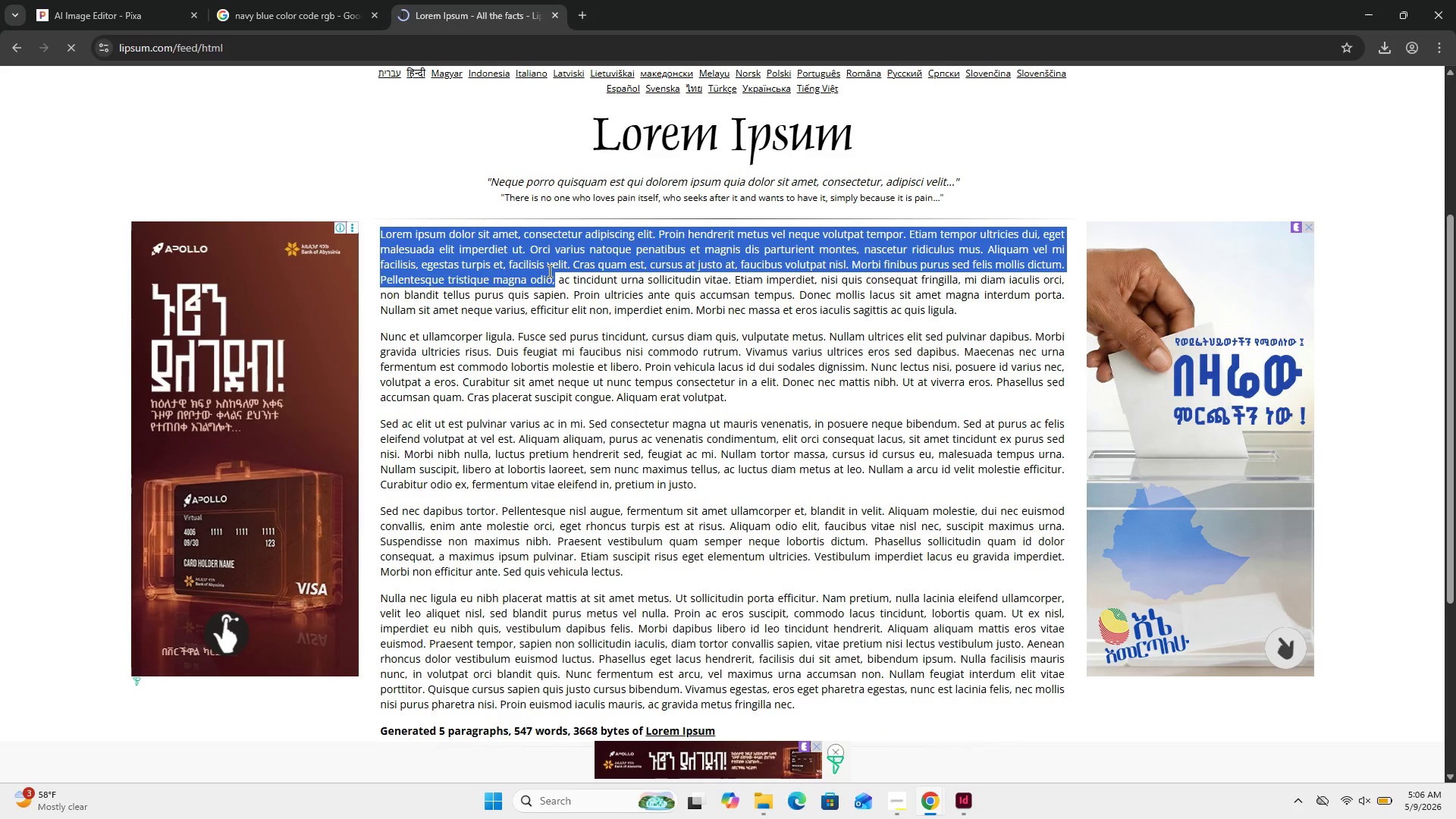 
left_click([544, 271])
 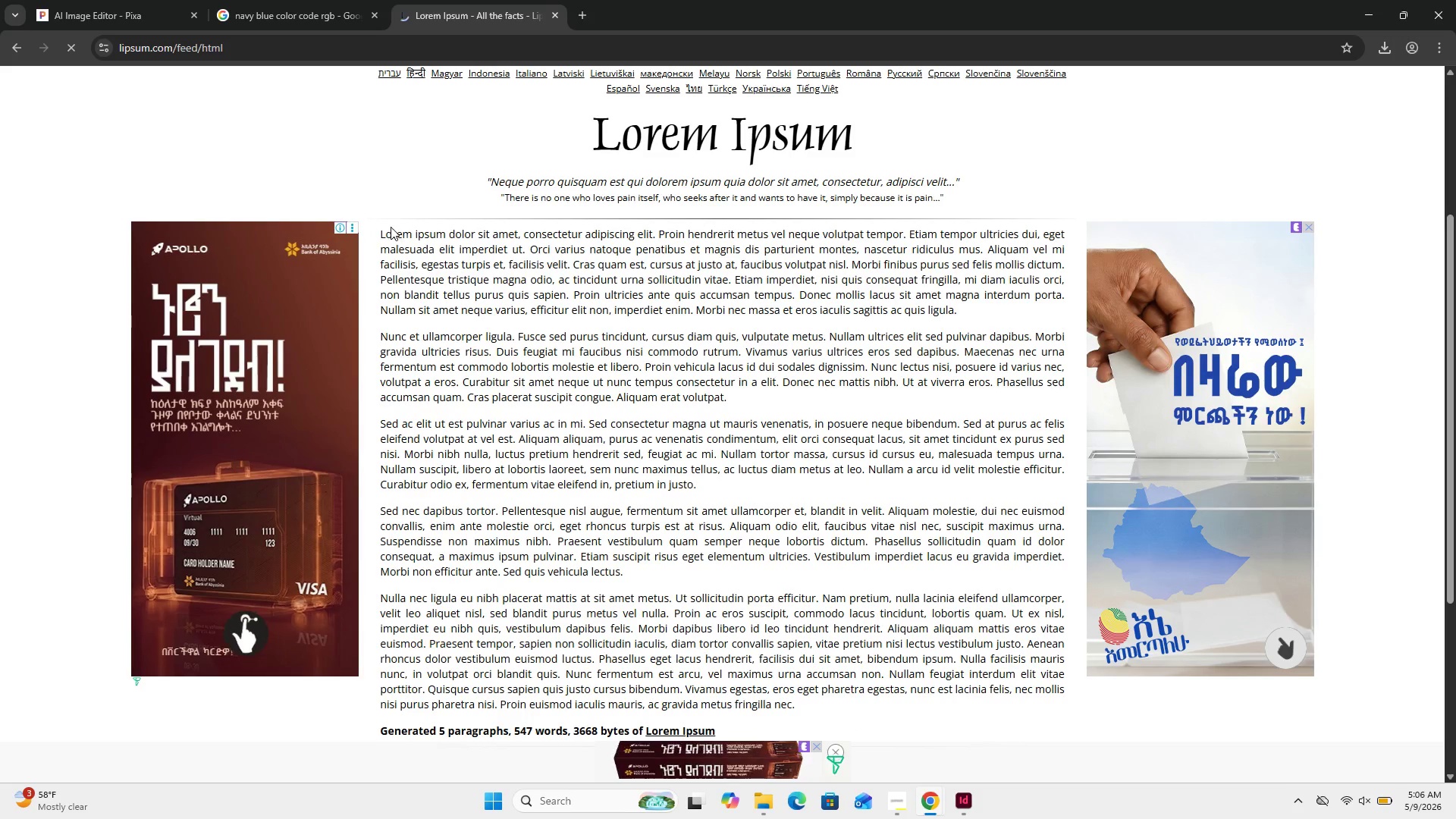 
left_click_drag(start_coordinate=[384, 232], to_coordinate=[547, 267])
 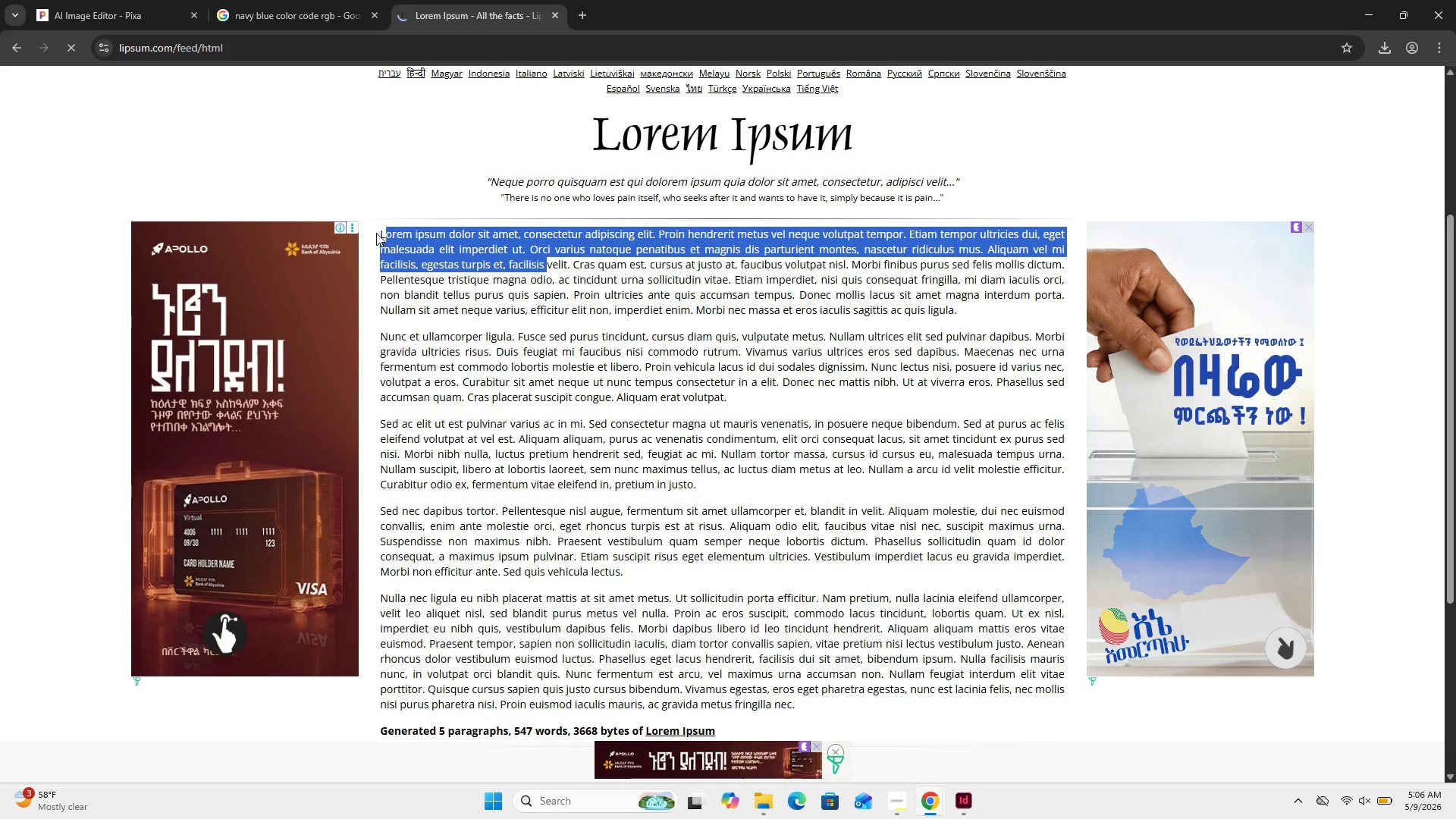 
left_click_drag(start_coordinate=[375, 231], to_coordinate=[1013, 314])
 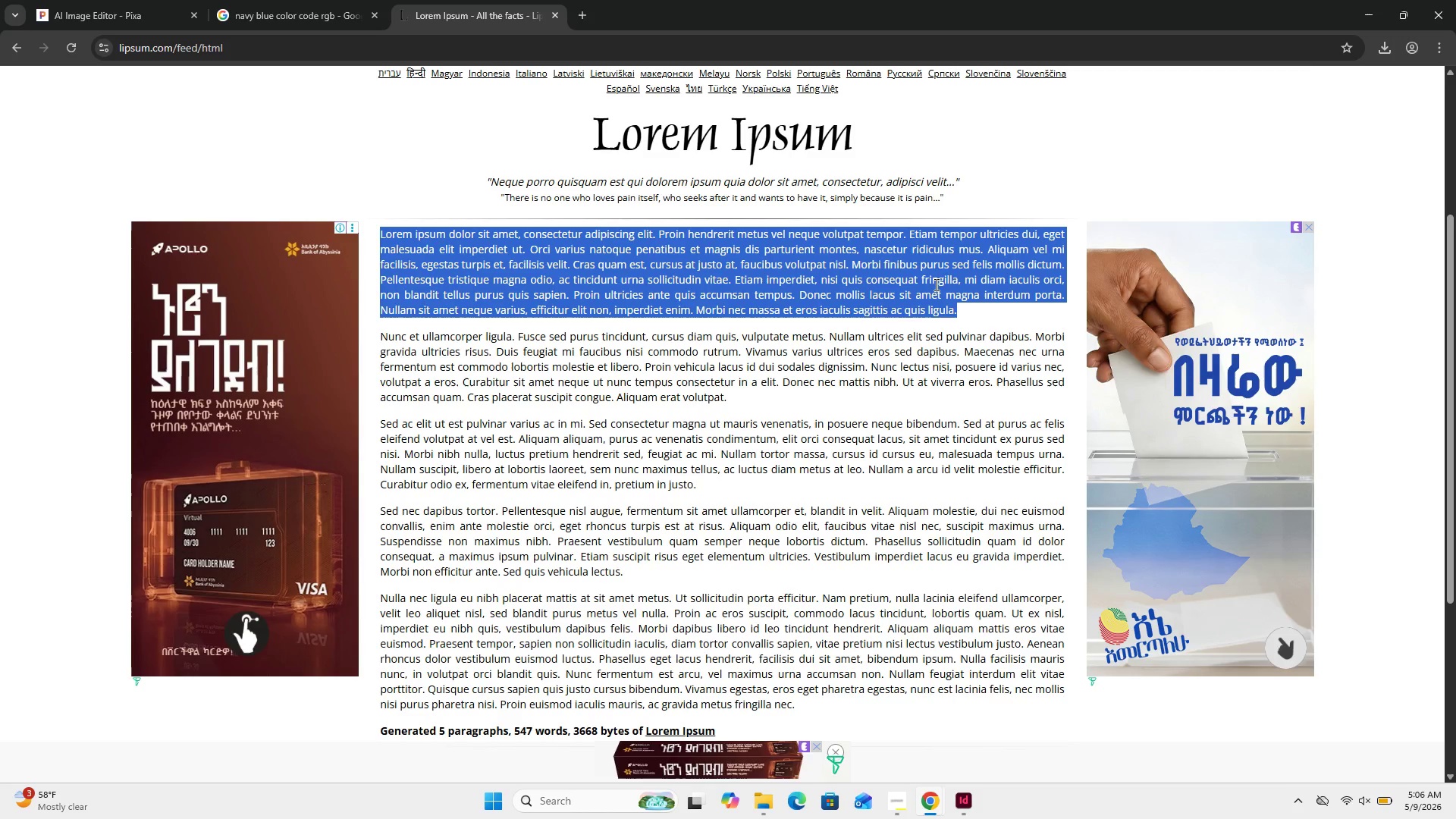 
right_click([933, 285])
 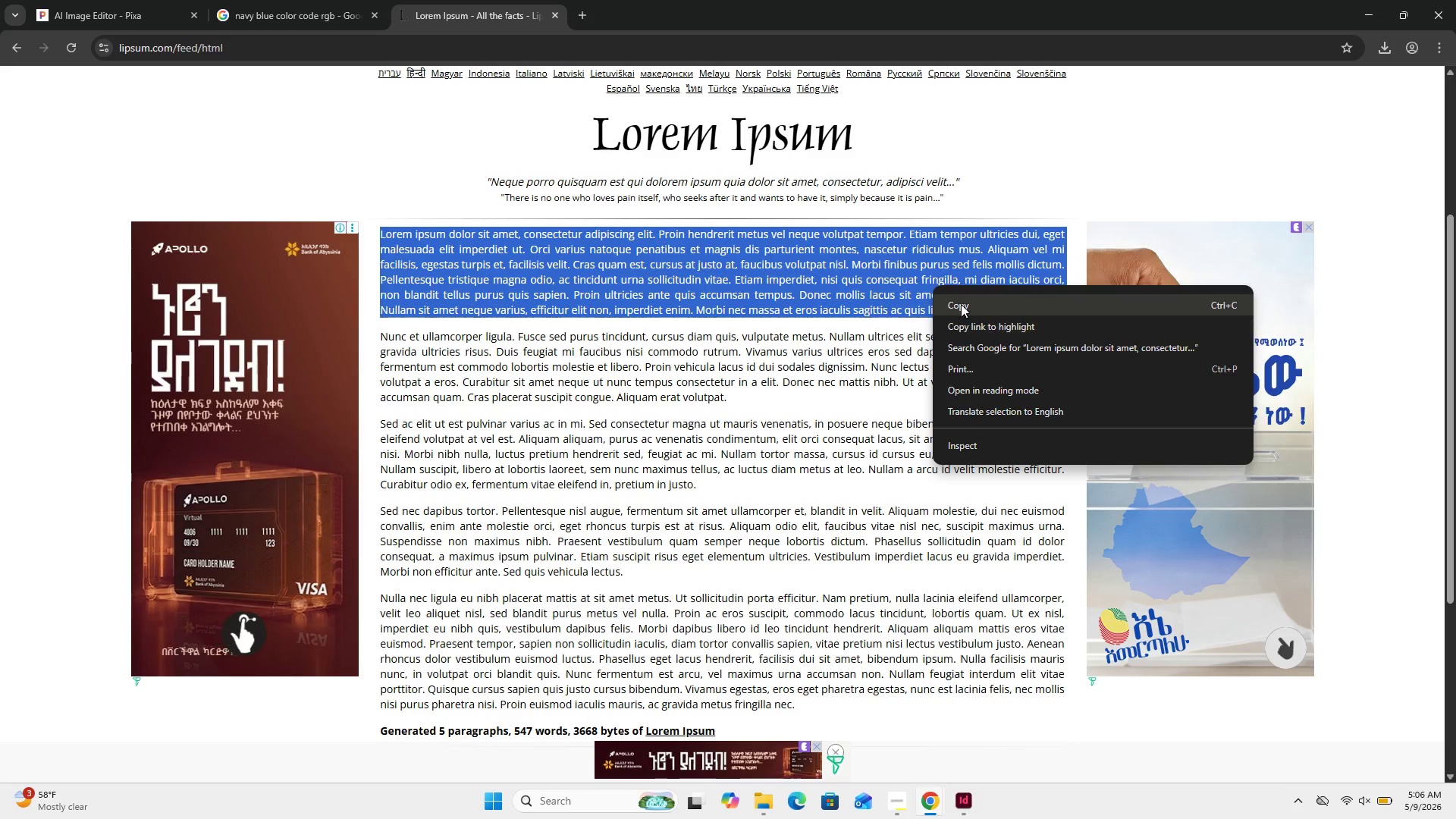 
left_click([961, 303])
 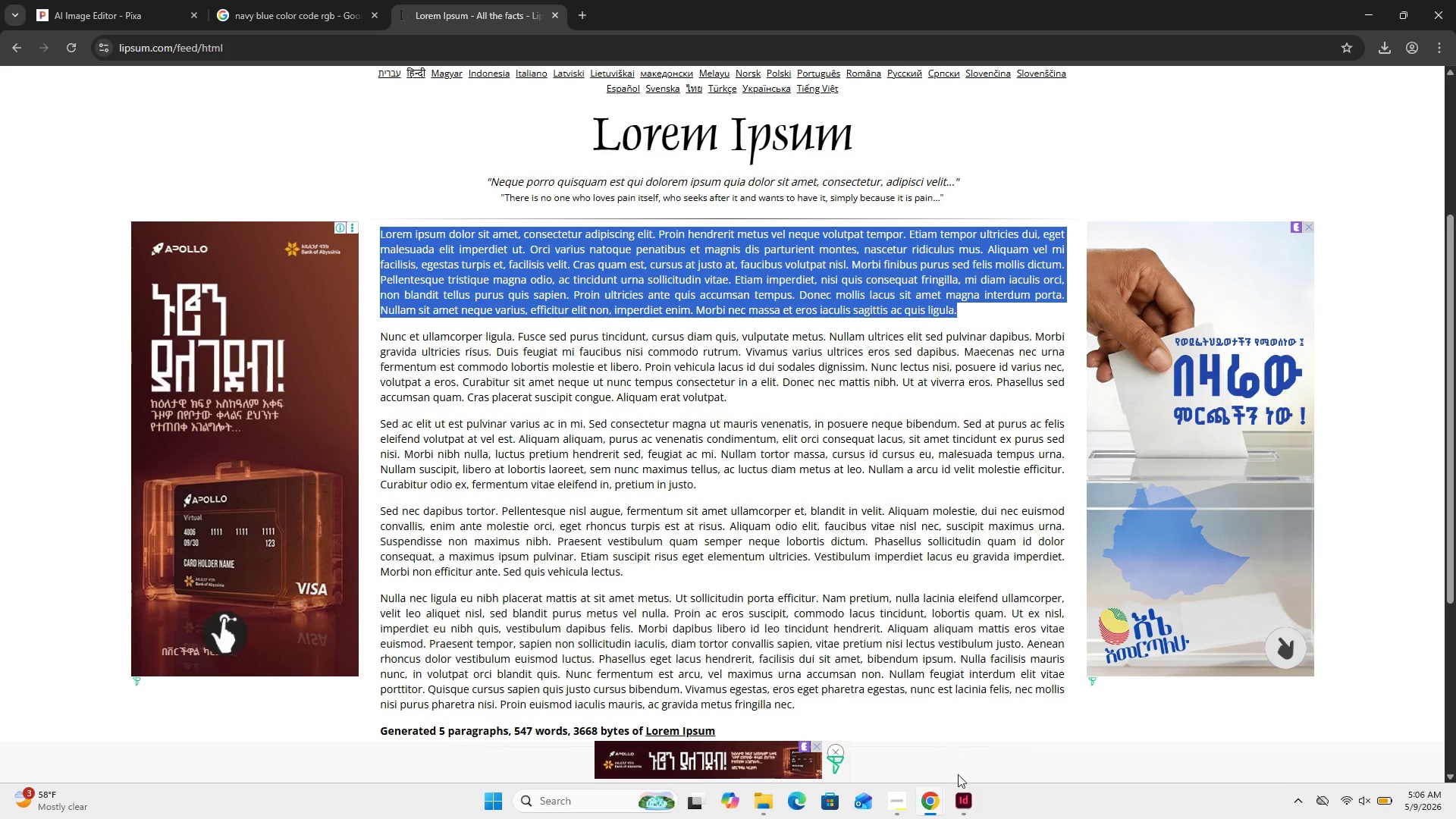 
left_click([963, 809])
 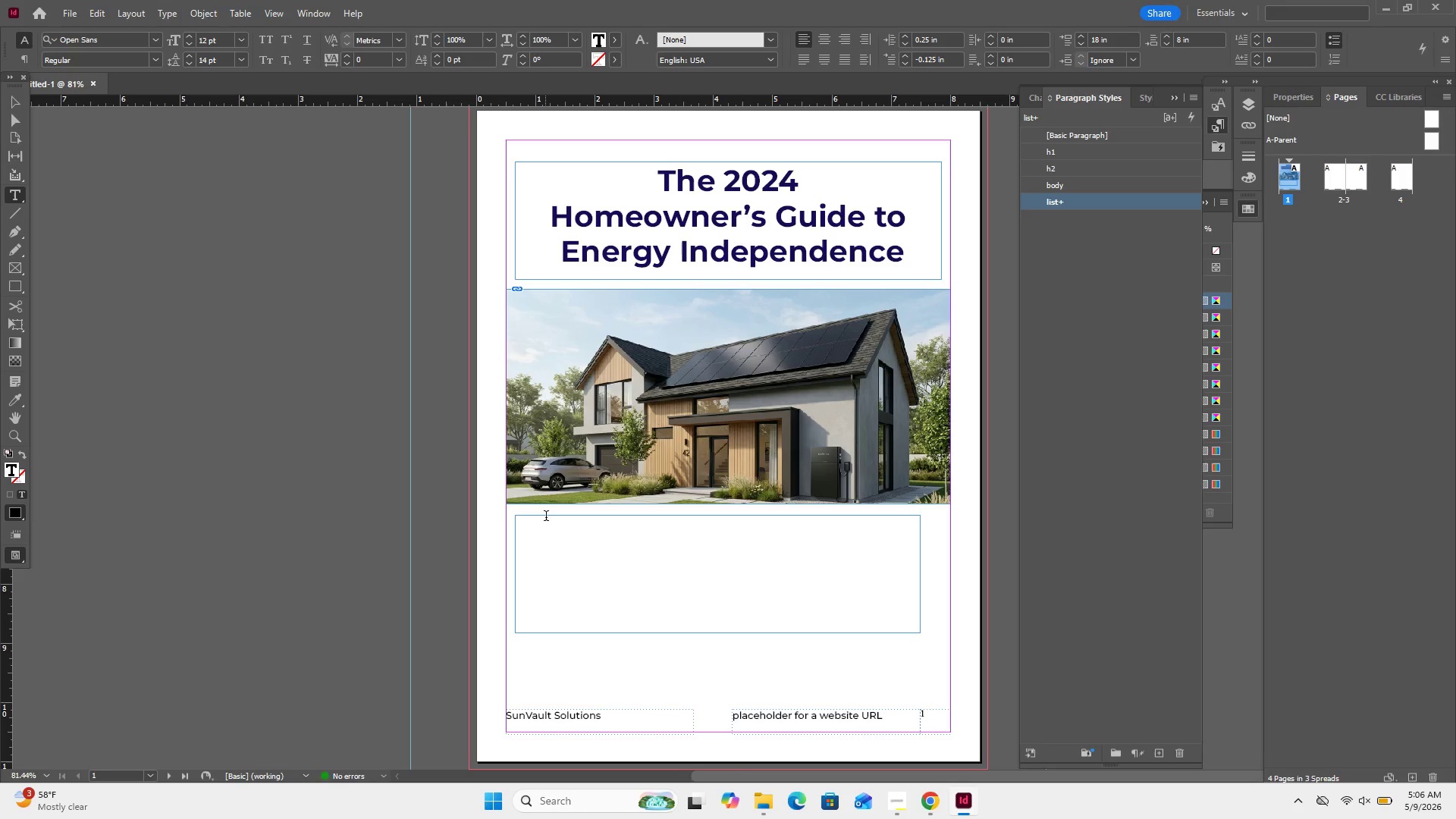 
left_click([536, 532])
 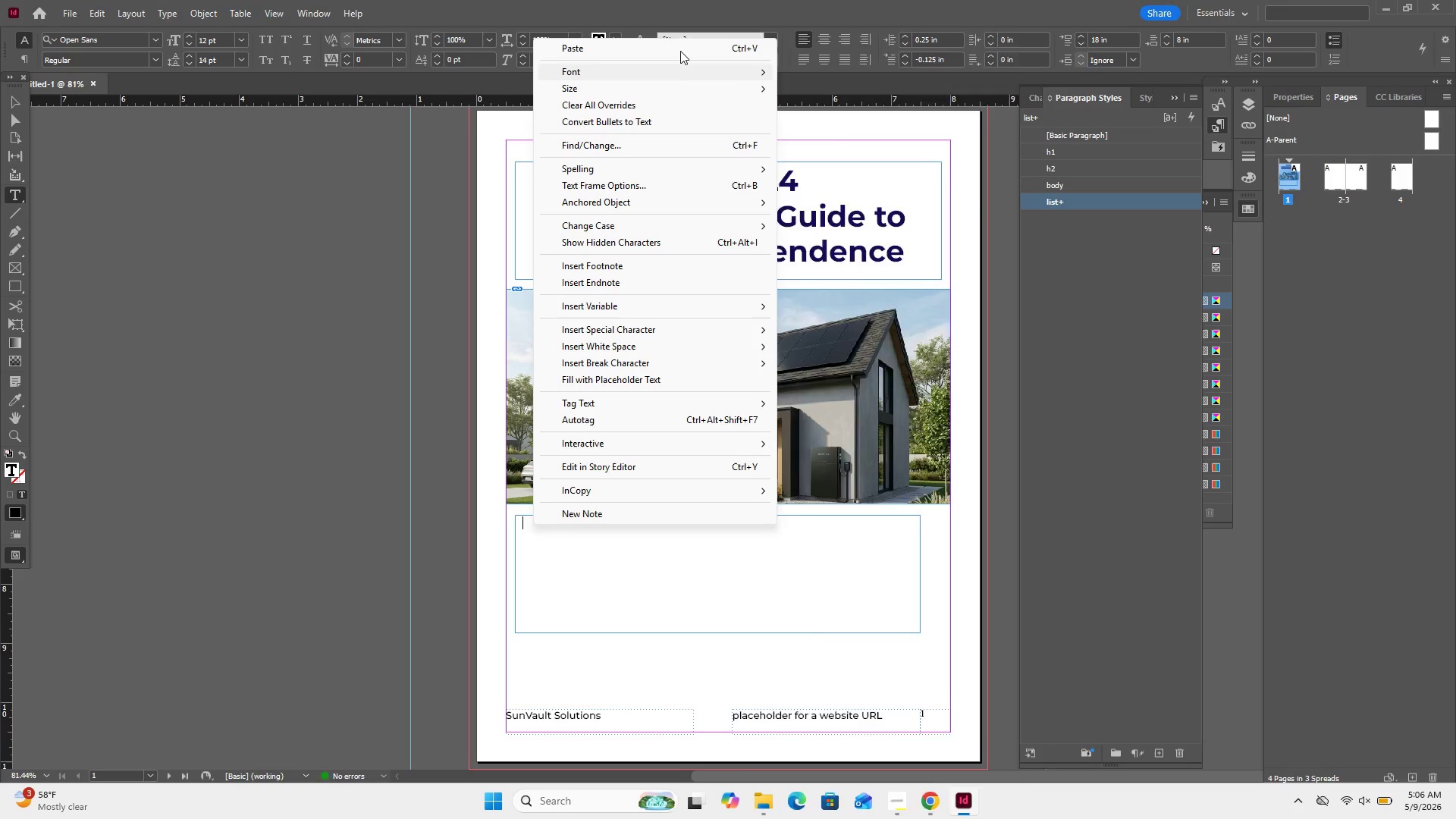 
left_click([679, 46])
 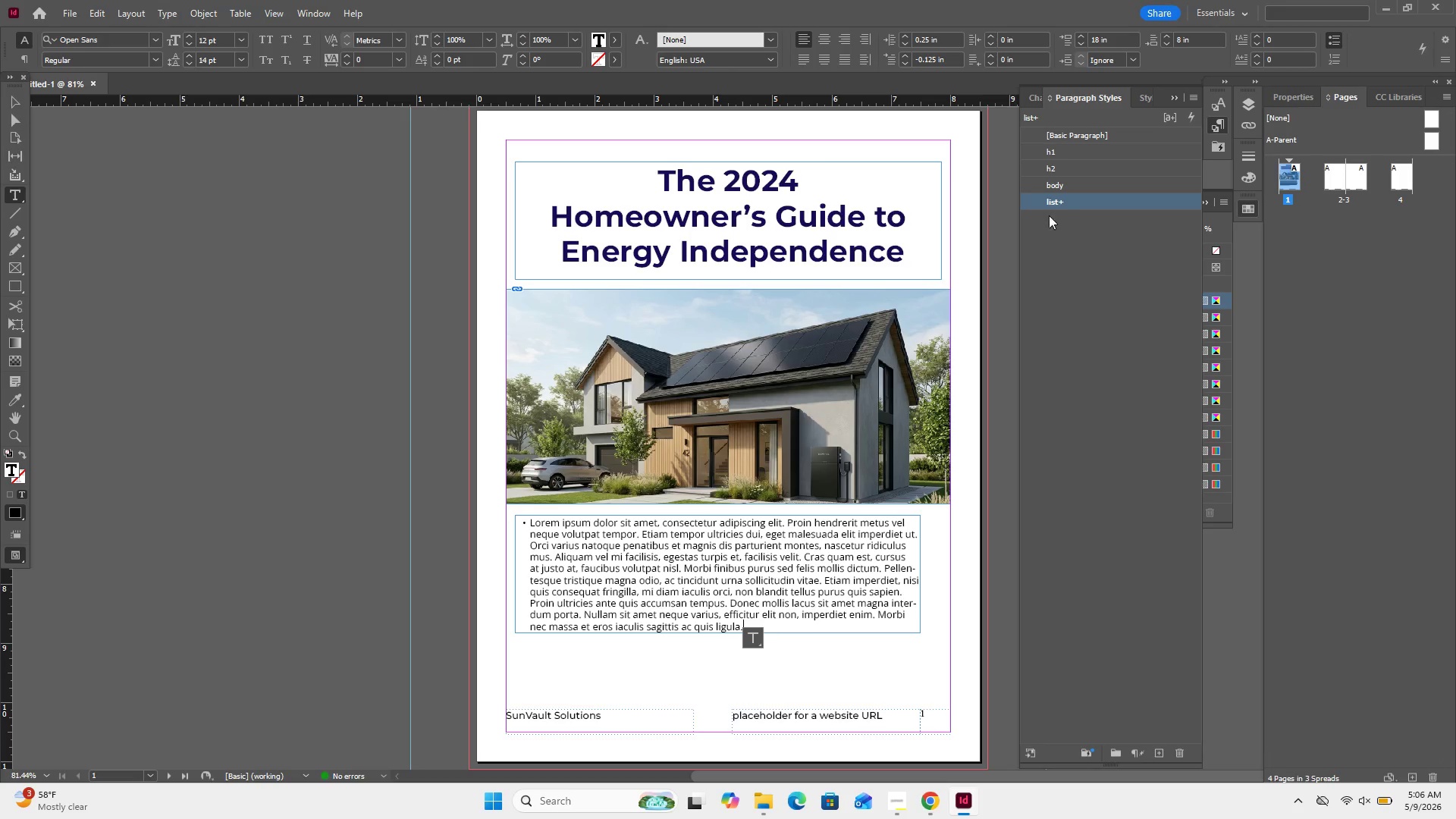 
left_click([1072, 187])
 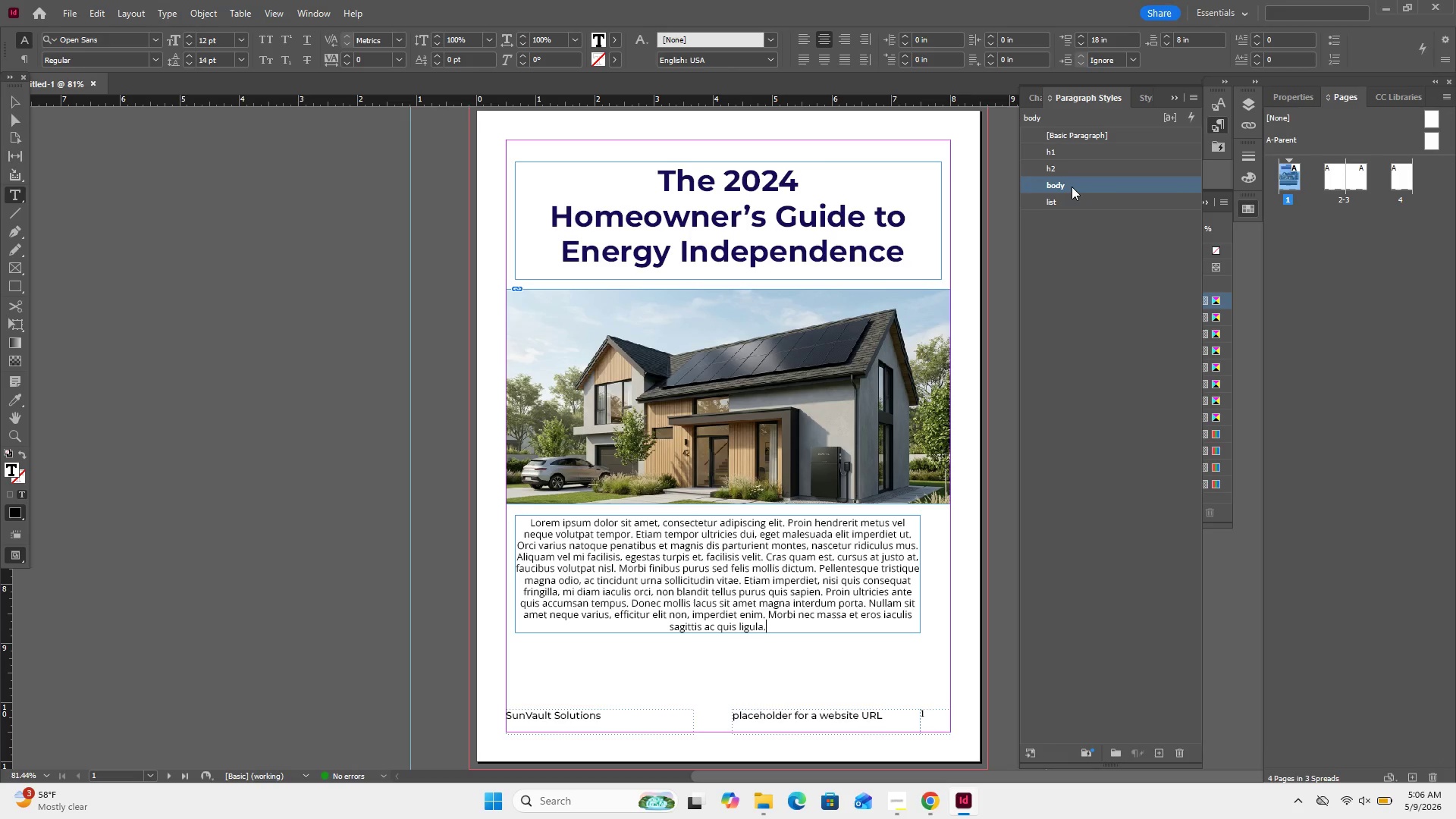 
wait(5.75)
 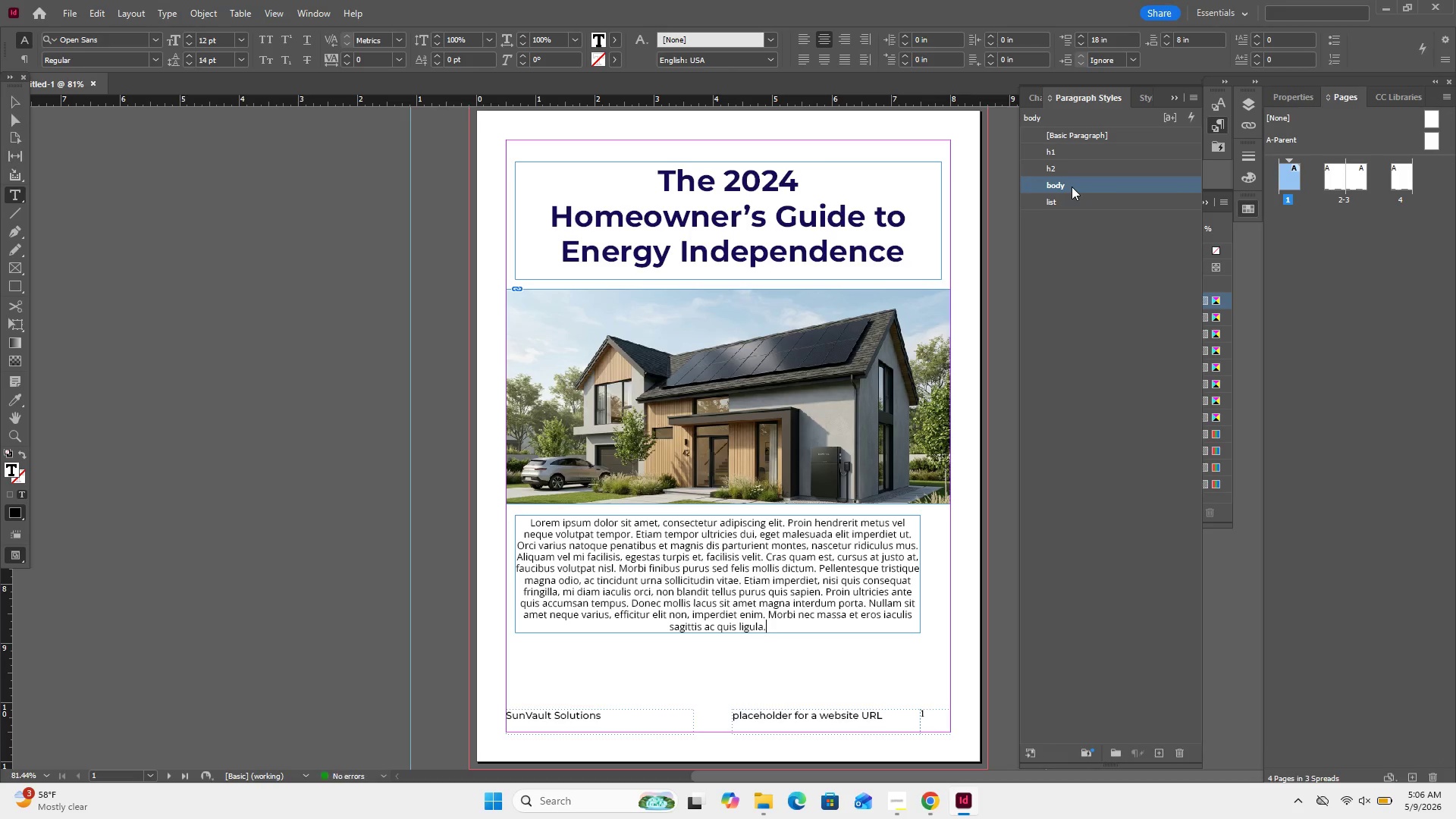 
double_click([1072, 187])
 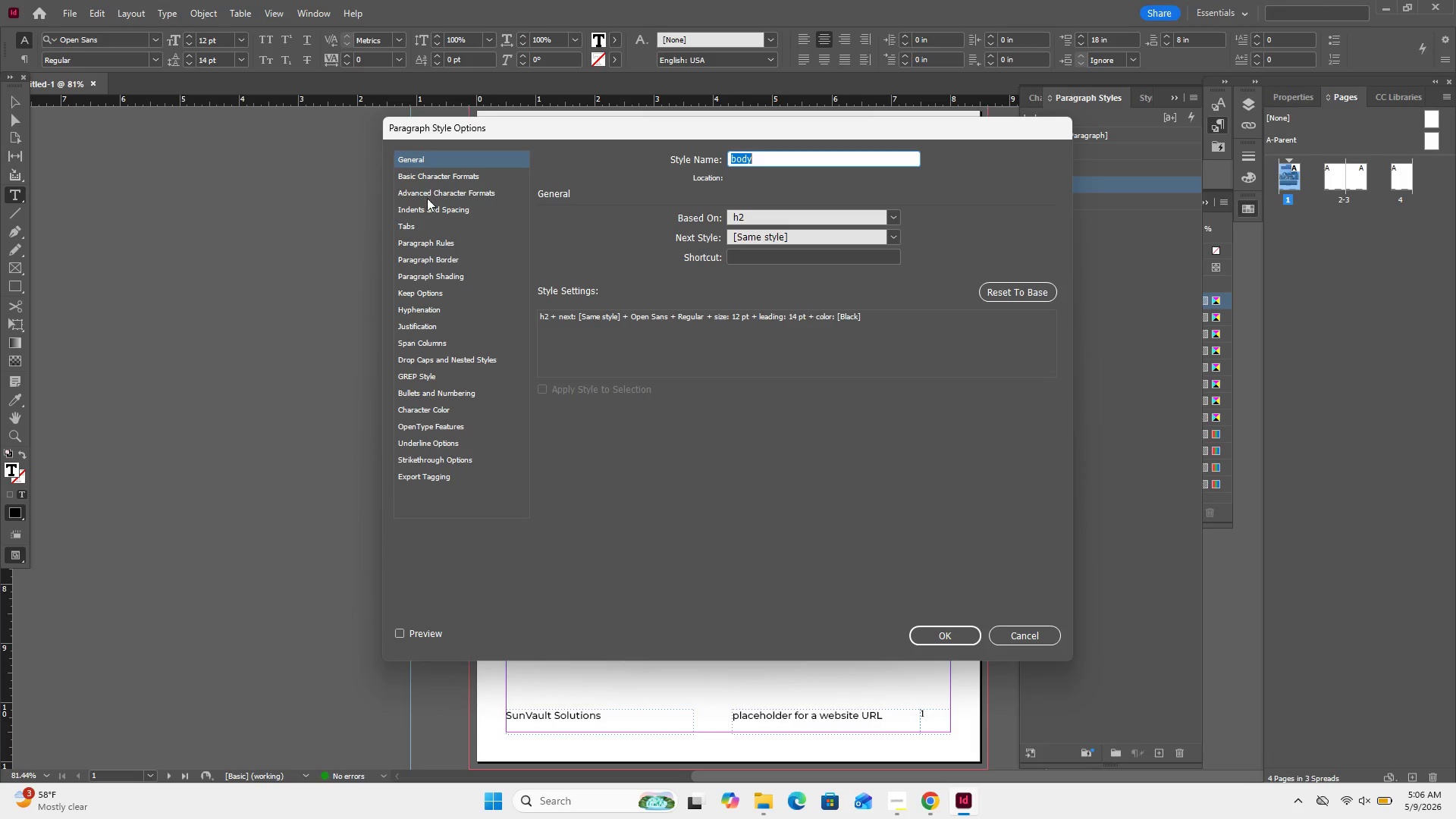 
left_click([432, 204])
 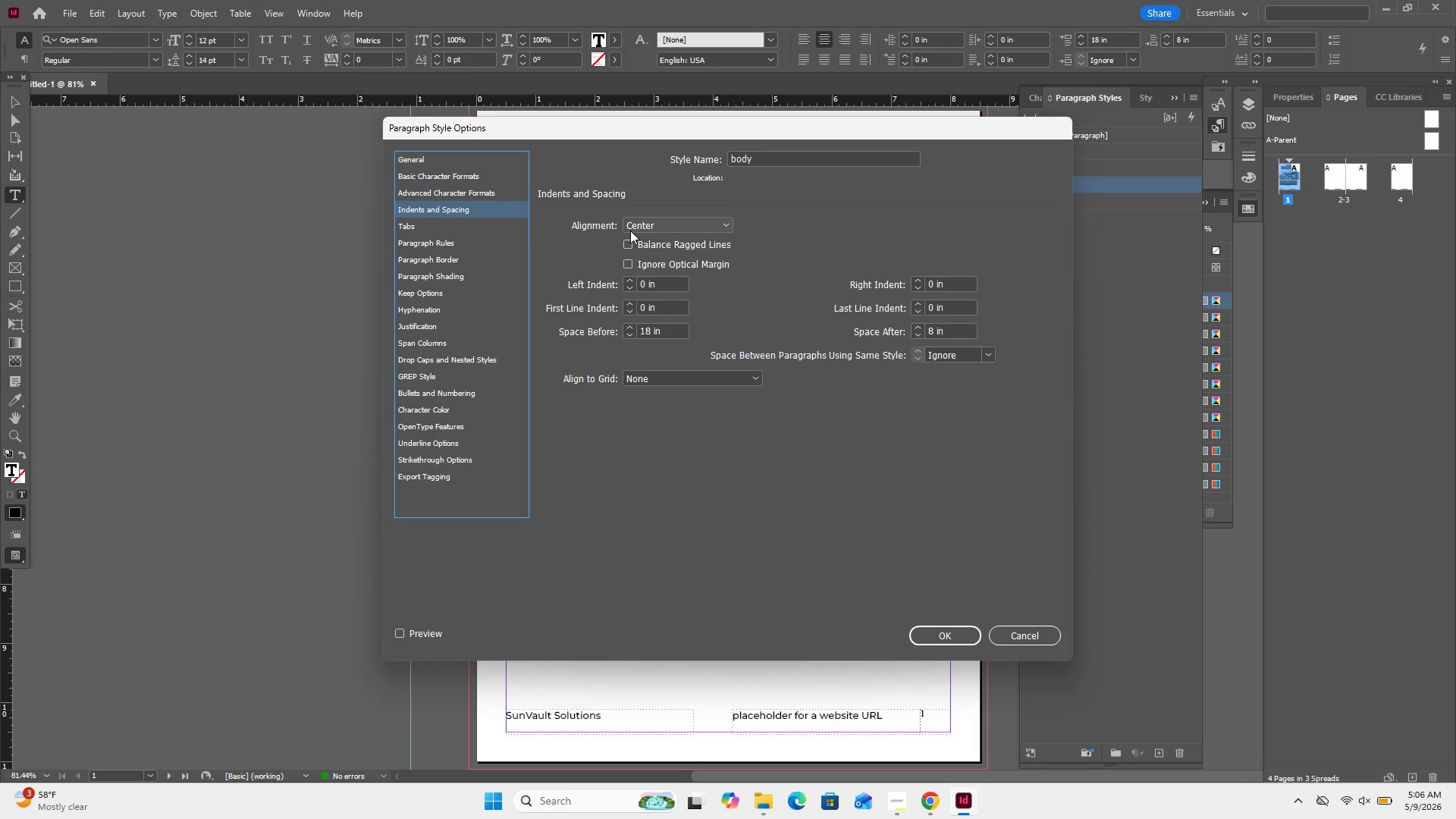 
left_click([632, 231])
 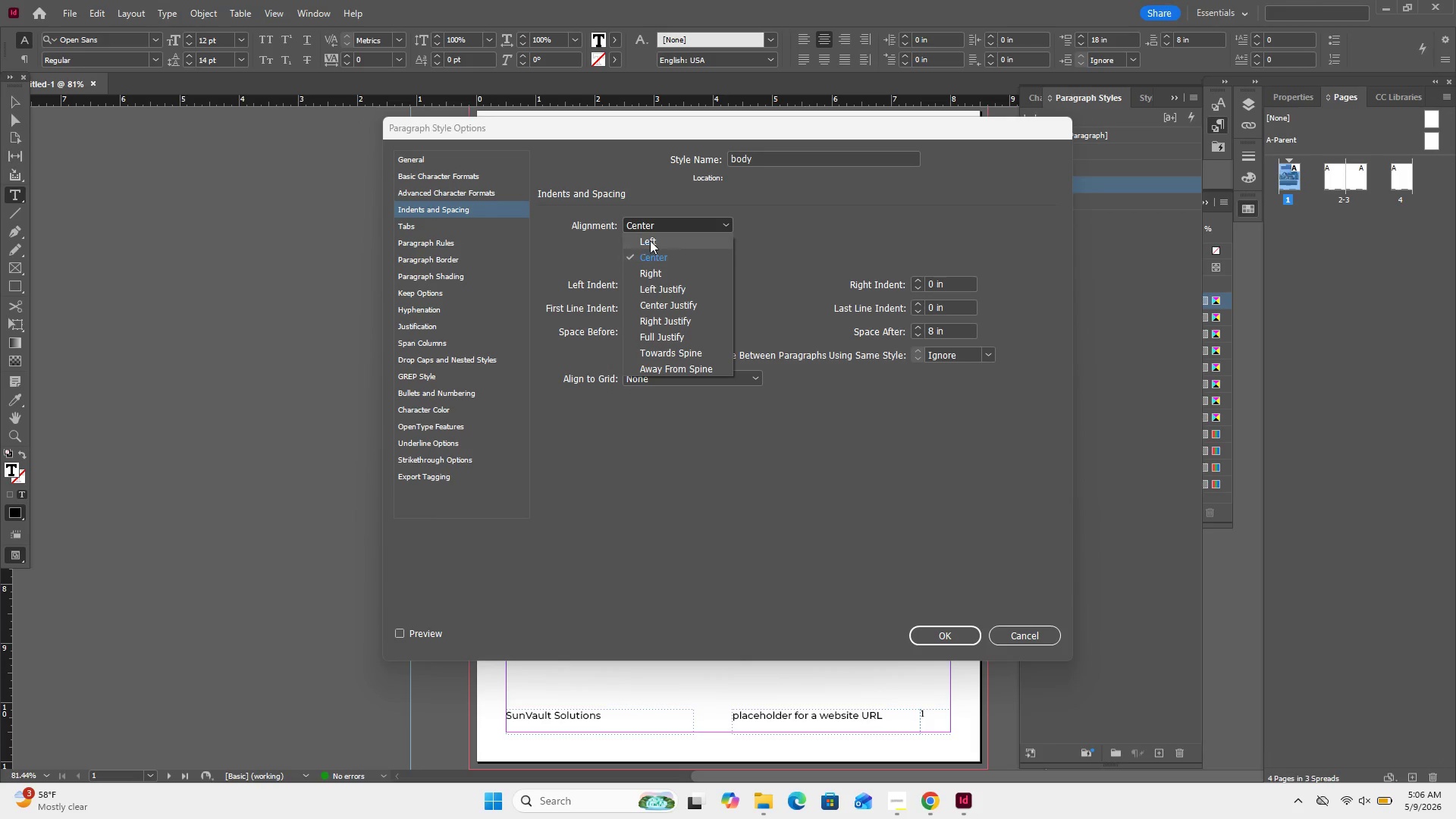 
left_click([651, 238])
 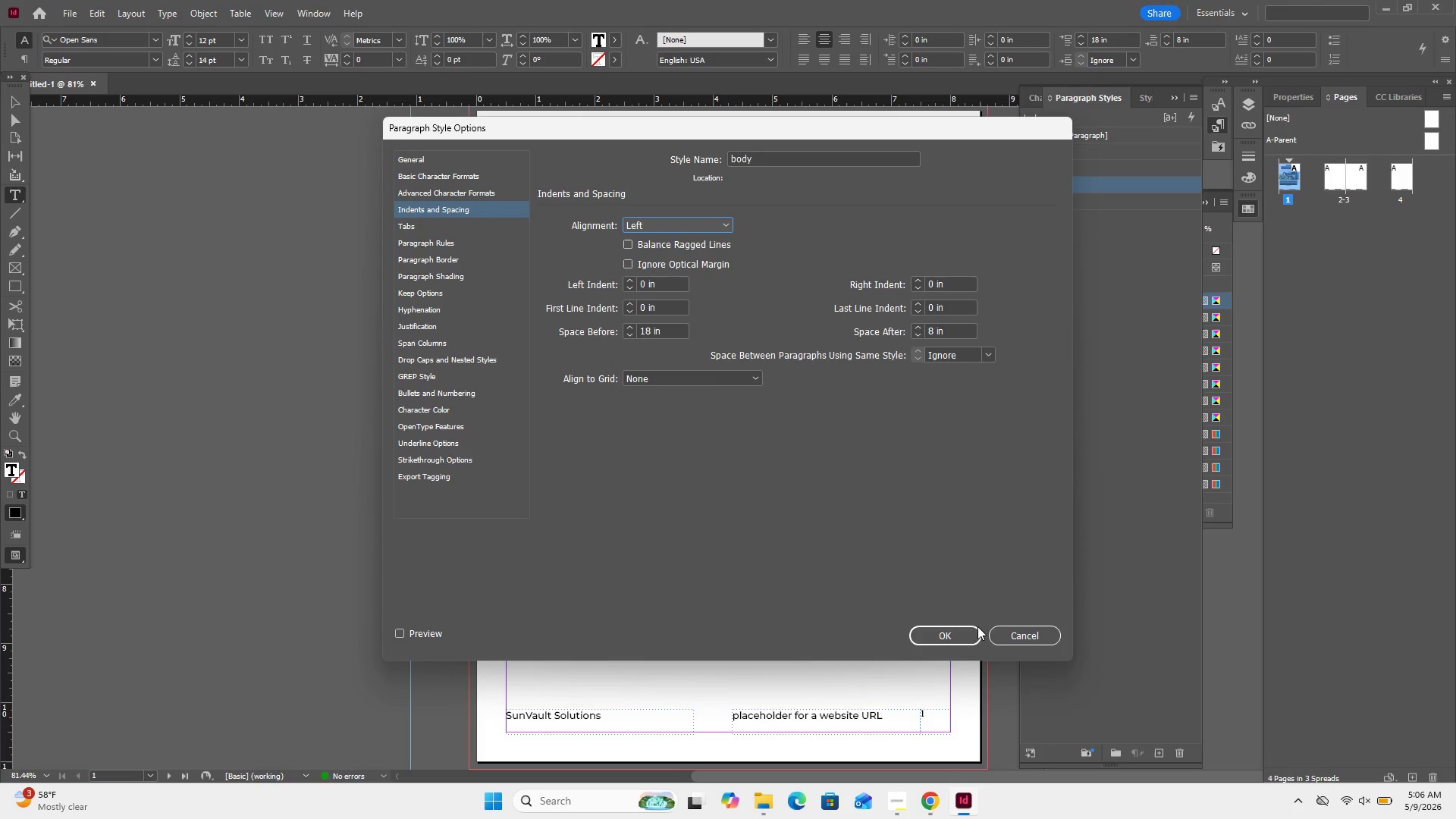 
left_click([965, 627])
 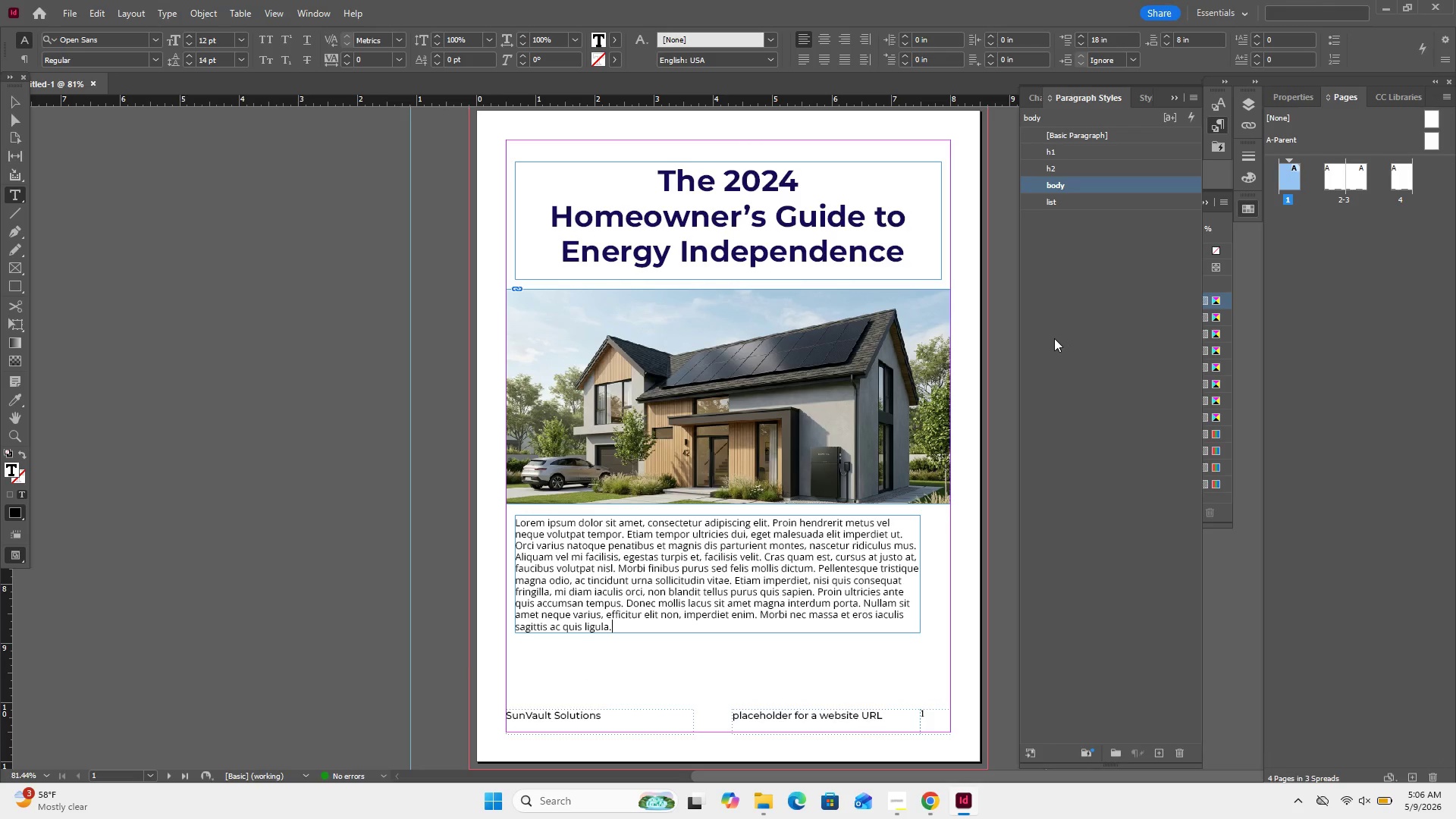 
wait(8.53)
 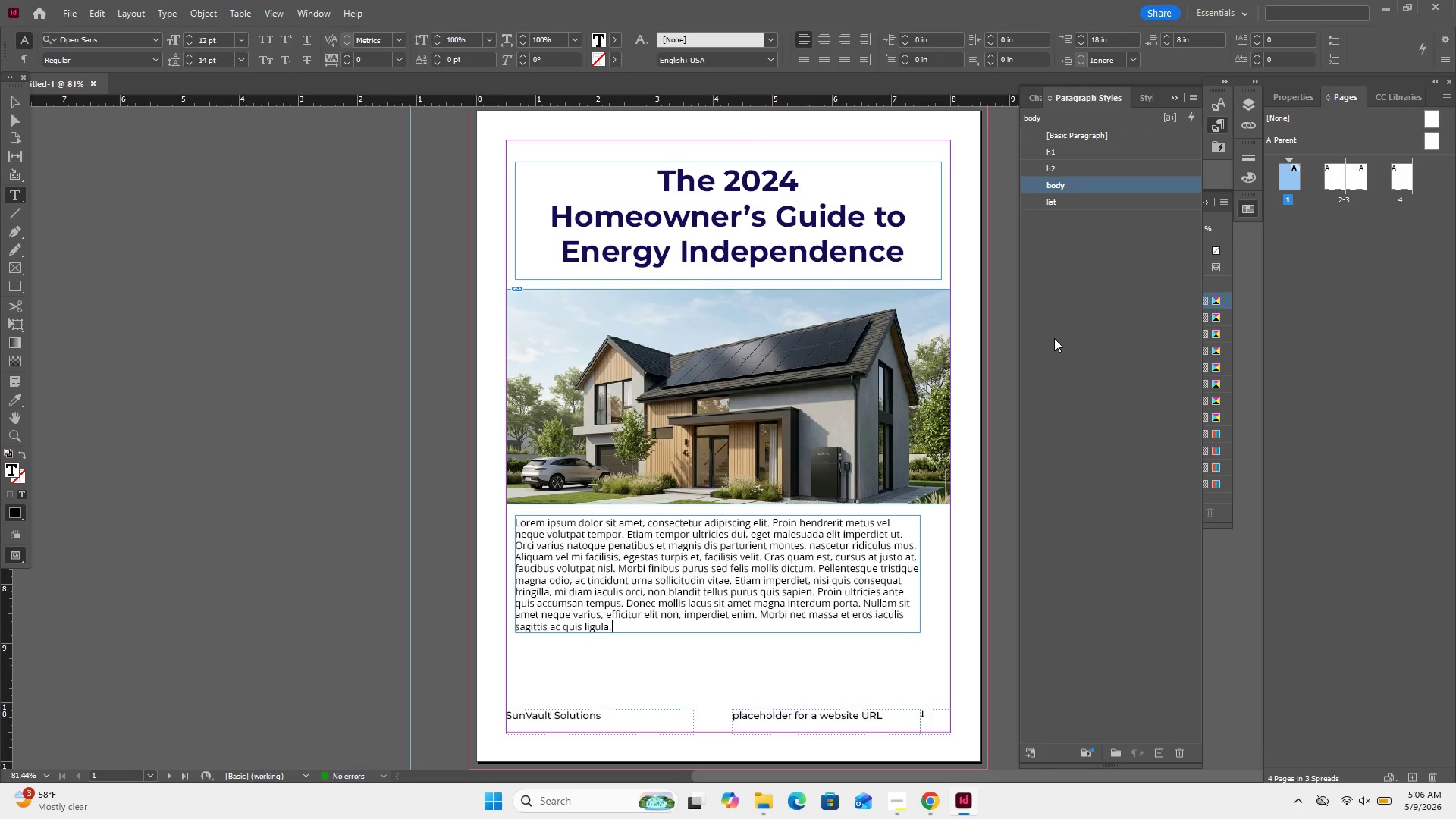 
left_click([10, 103])
 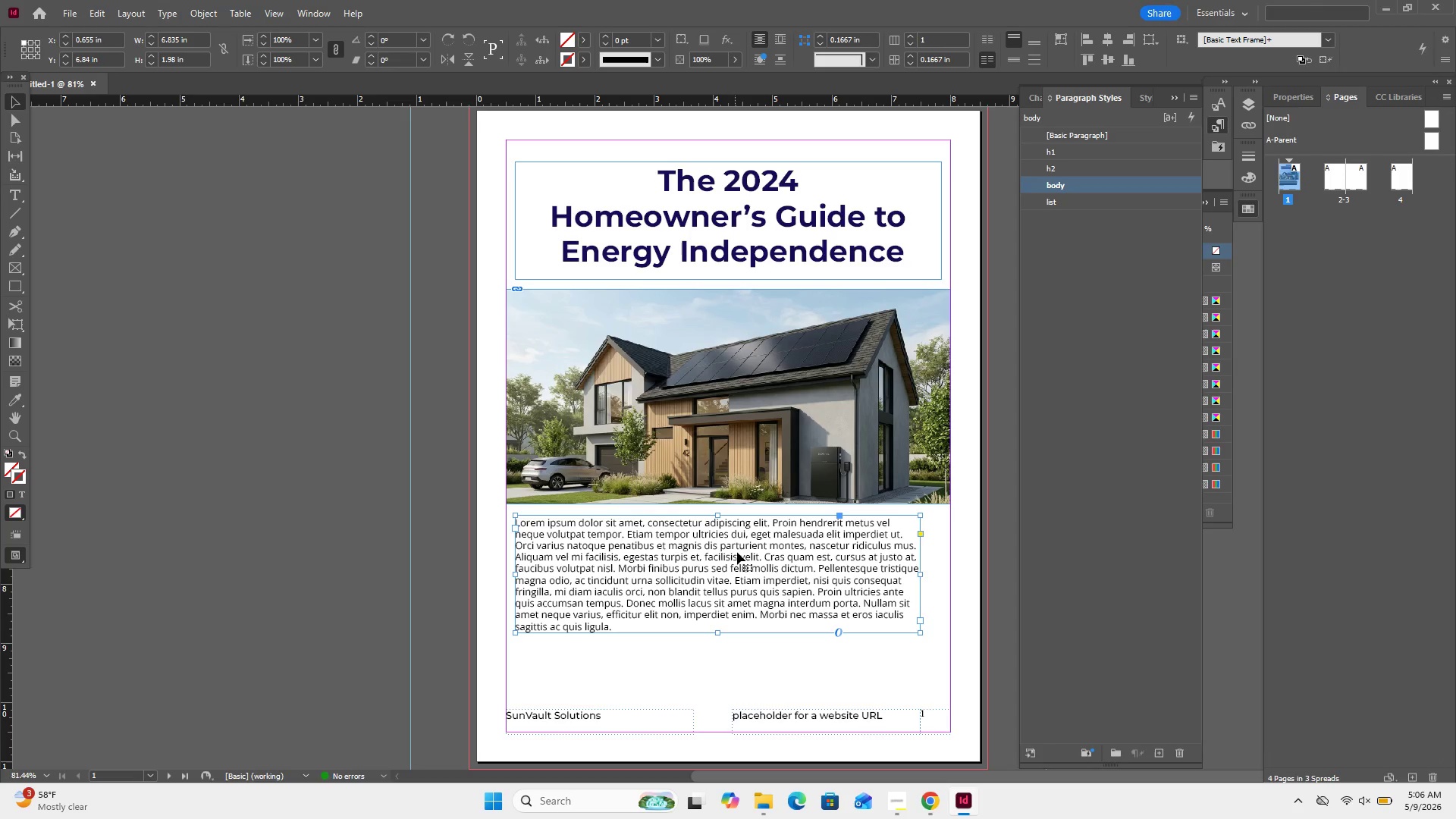 
left_click_drag(start_coordinate=[739, 552], to_coordinate=[734, 556])
 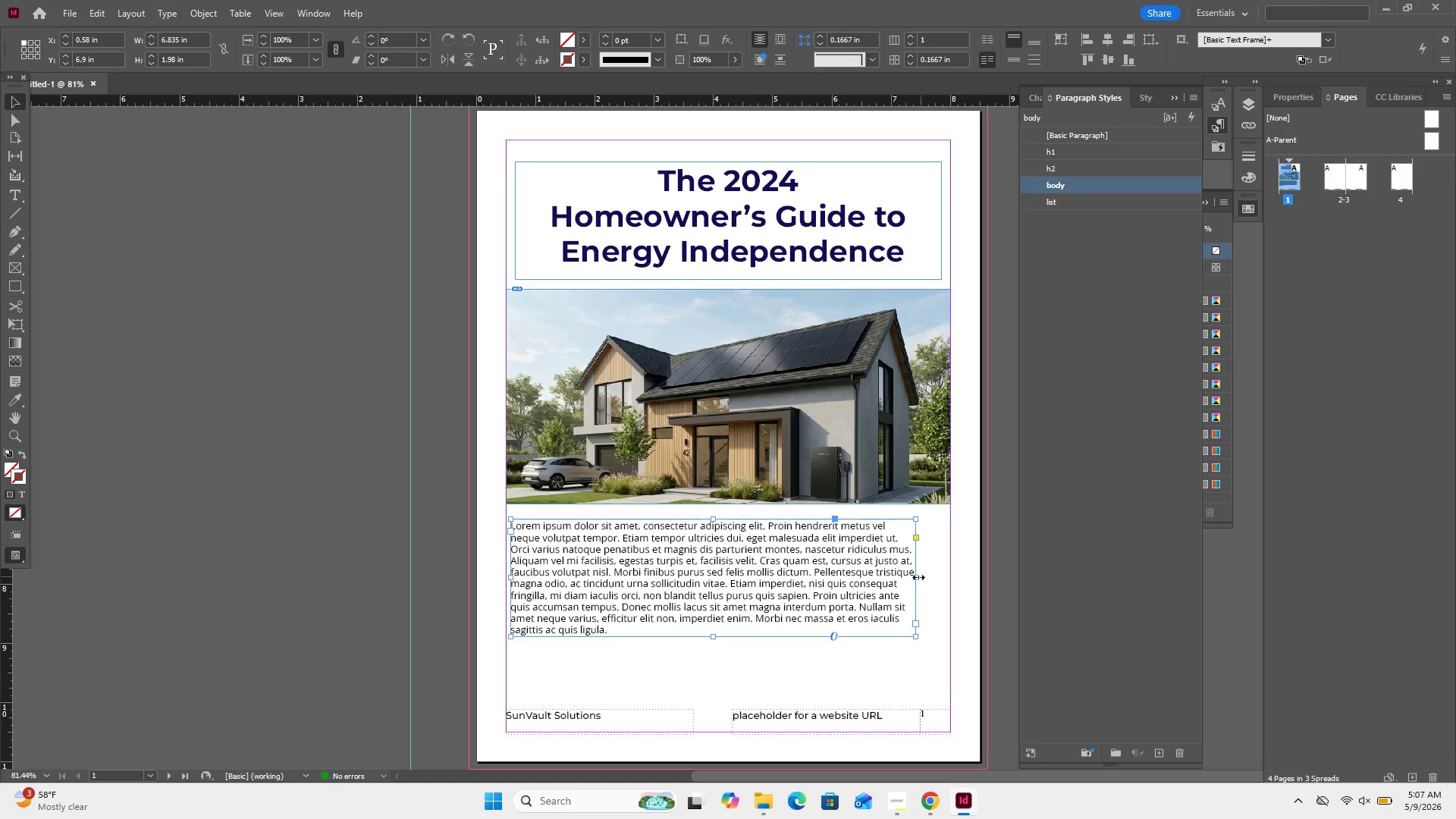 
left_click_drag(start_coordinate=[918, 578], to_coordinate=[946, 578])
 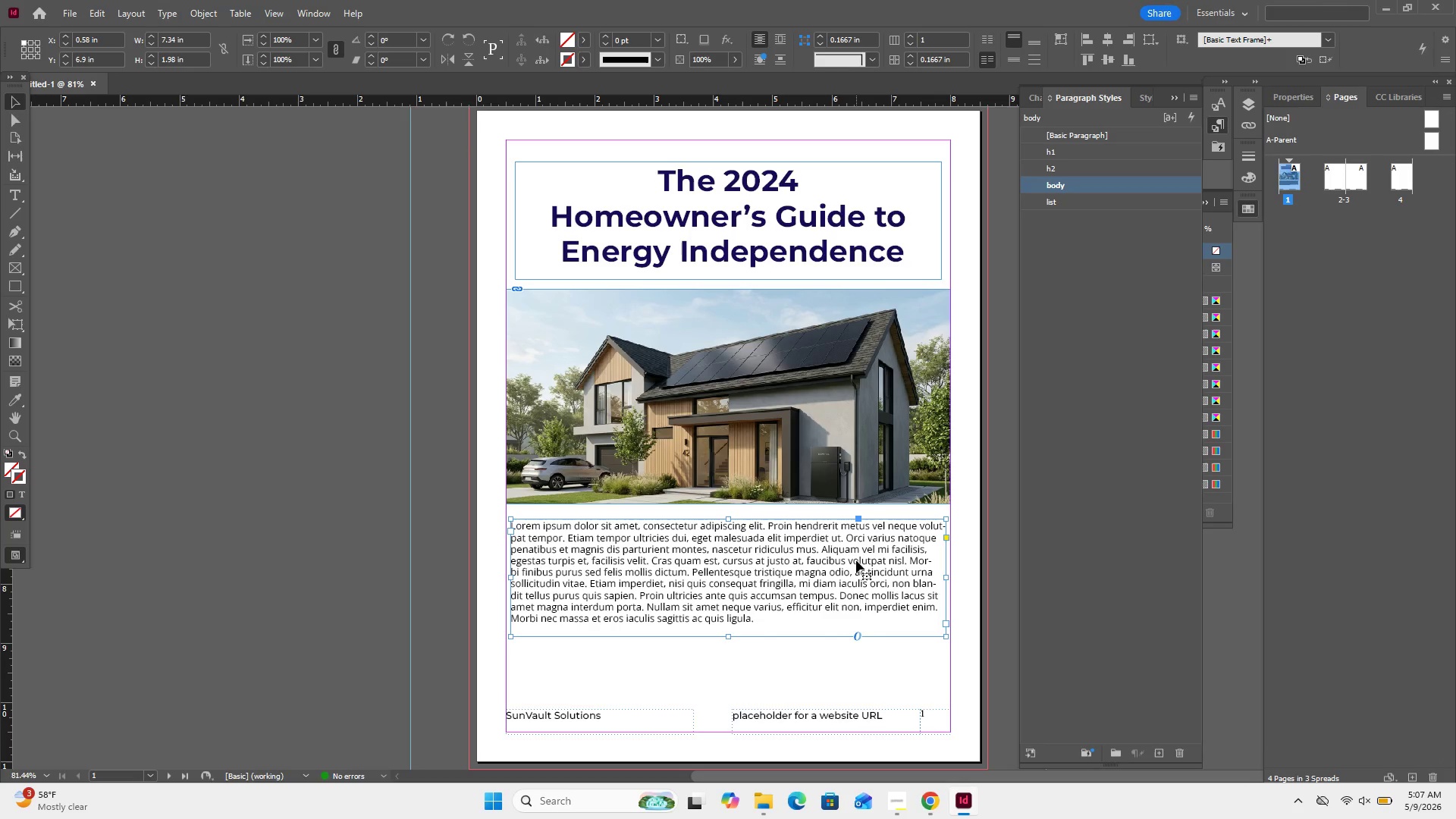 
left_click_drag(start_coordinate=[856, 560], to_coordinate=[859, 579])
 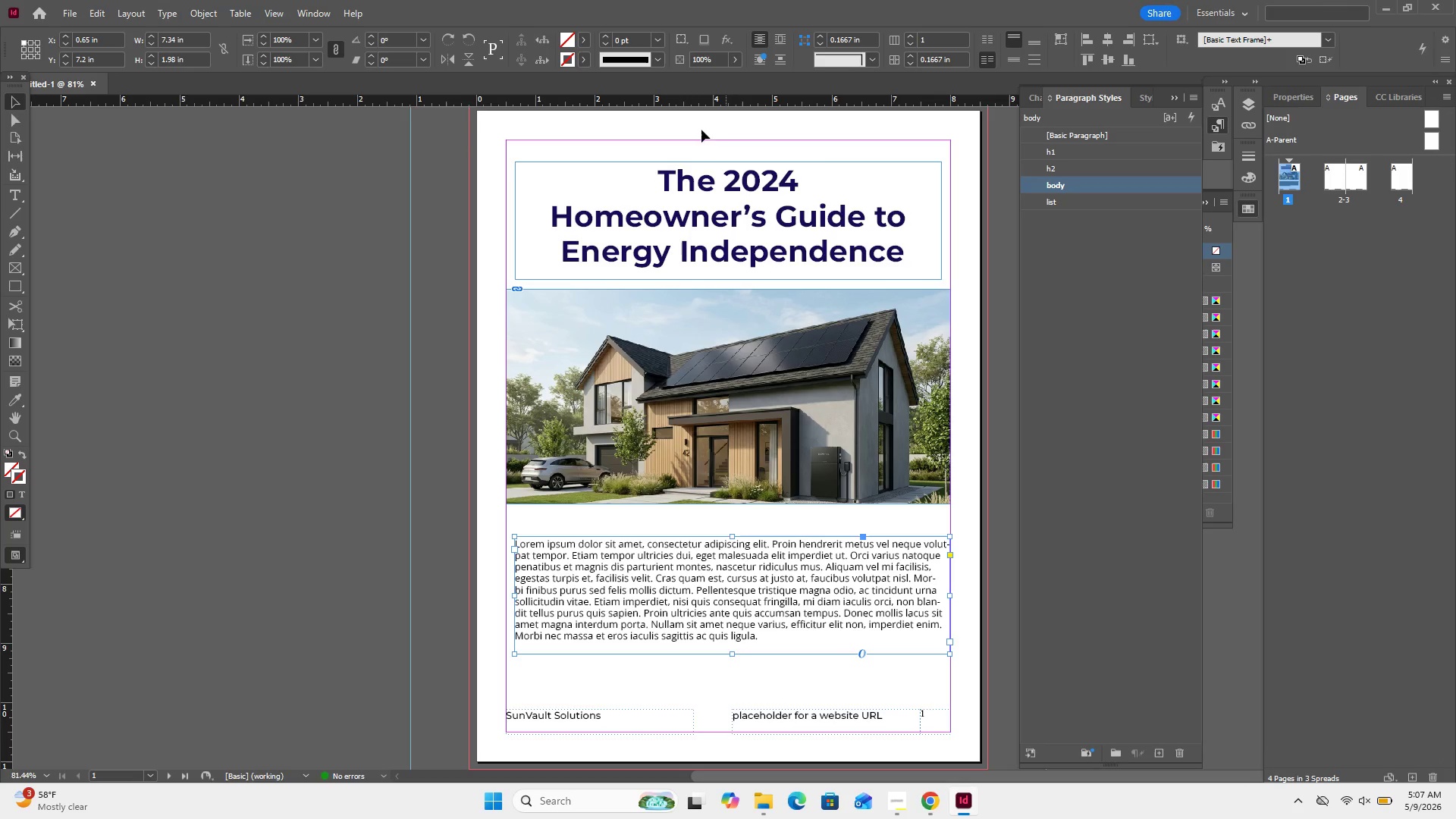 
left_click_drag(start_coordinate=[597, 162], to_coordinate=[641, 371])
 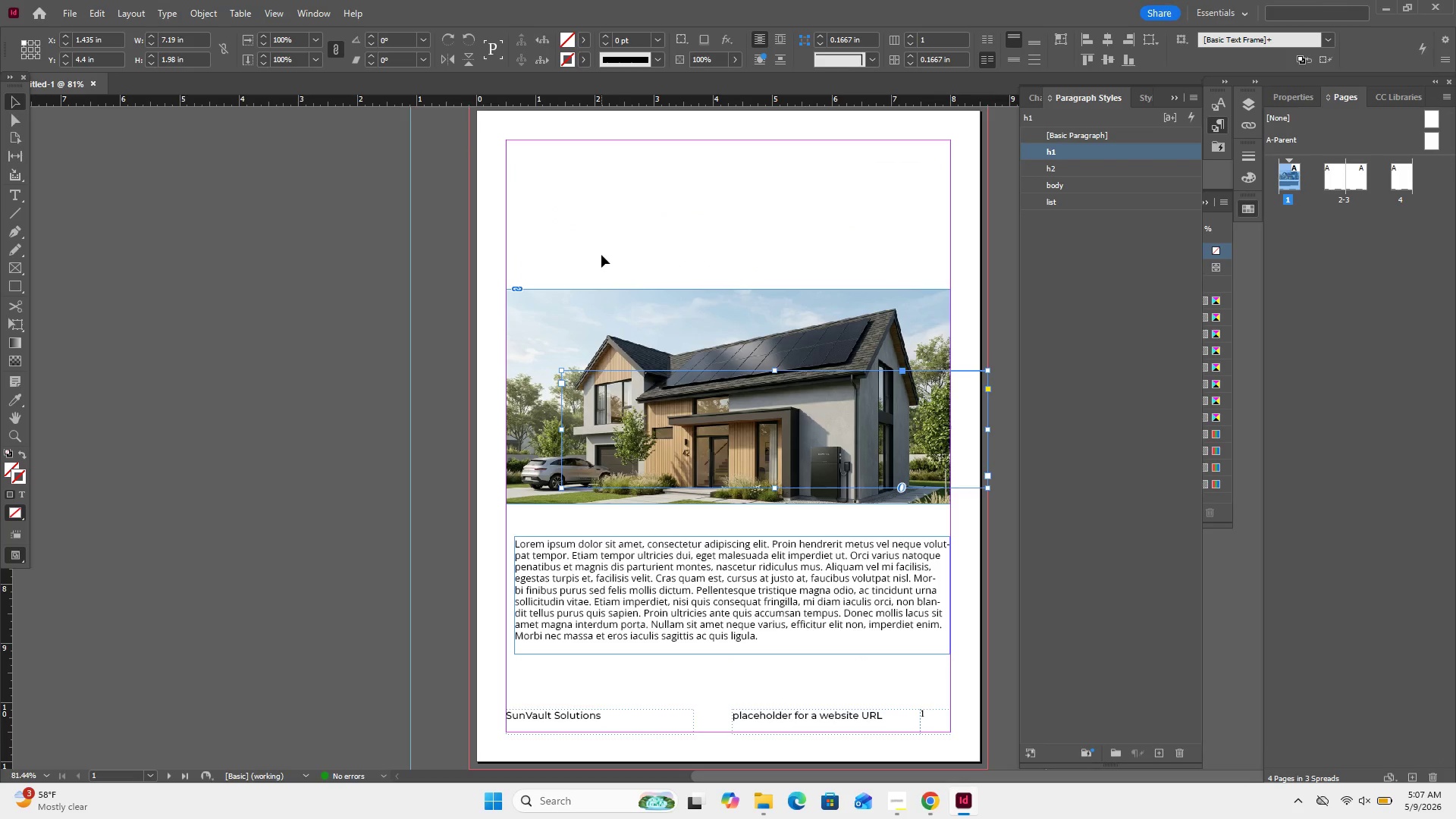 
hold_key(key=ControlLeft, duration=0.66)
 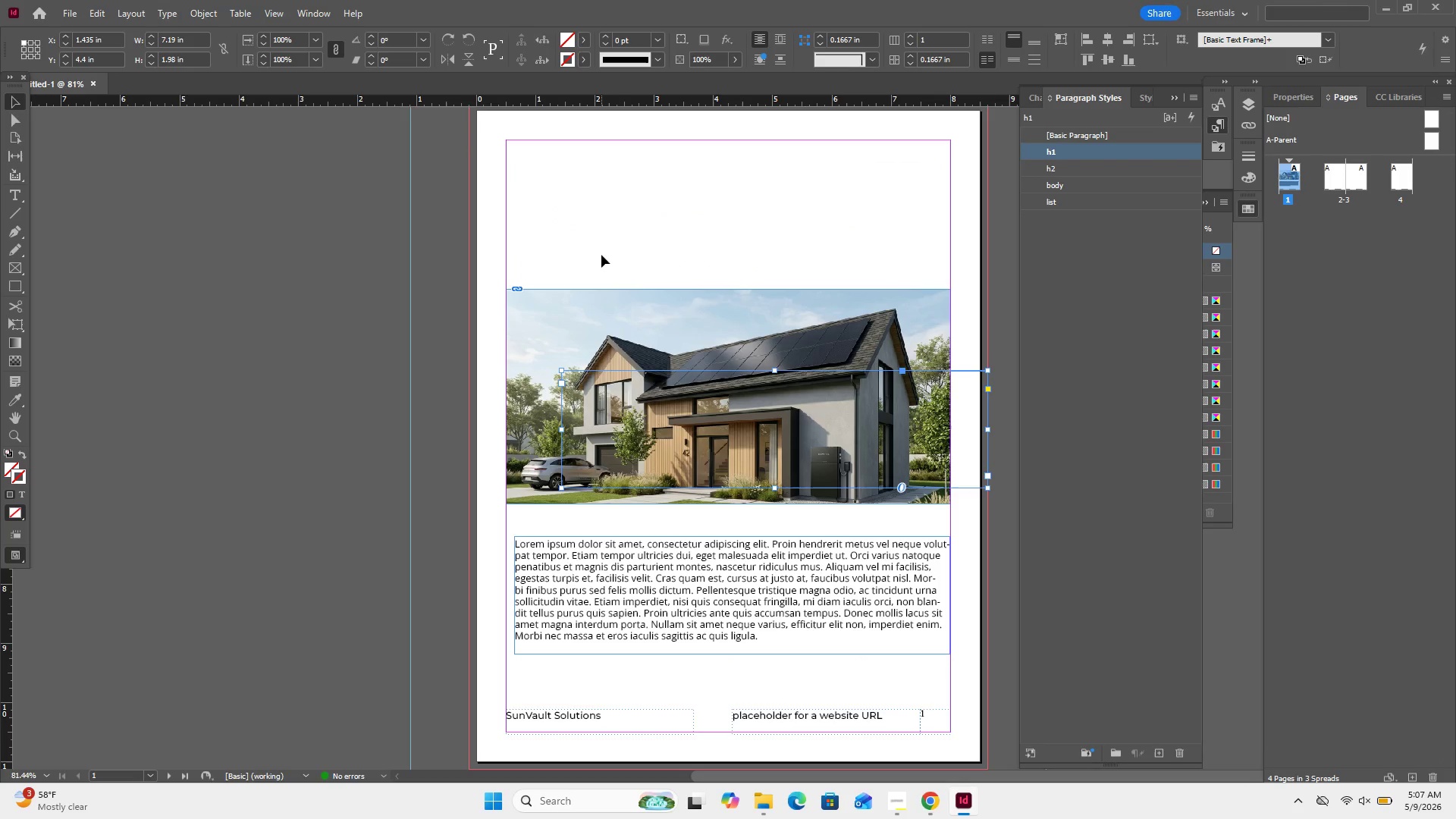 
hold_key(key=ControlLeft, duration=0.91)
 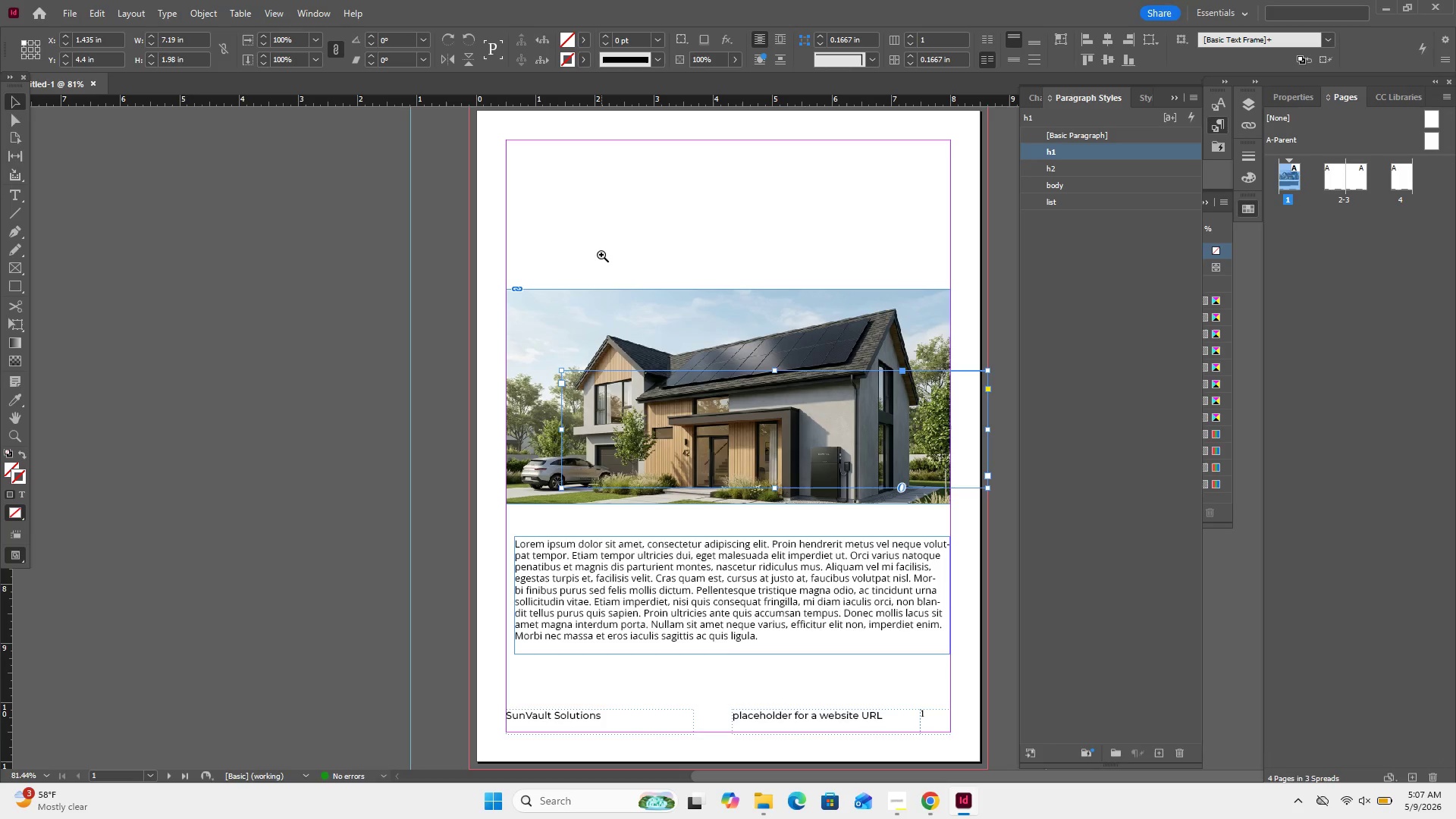 
key(Z)
 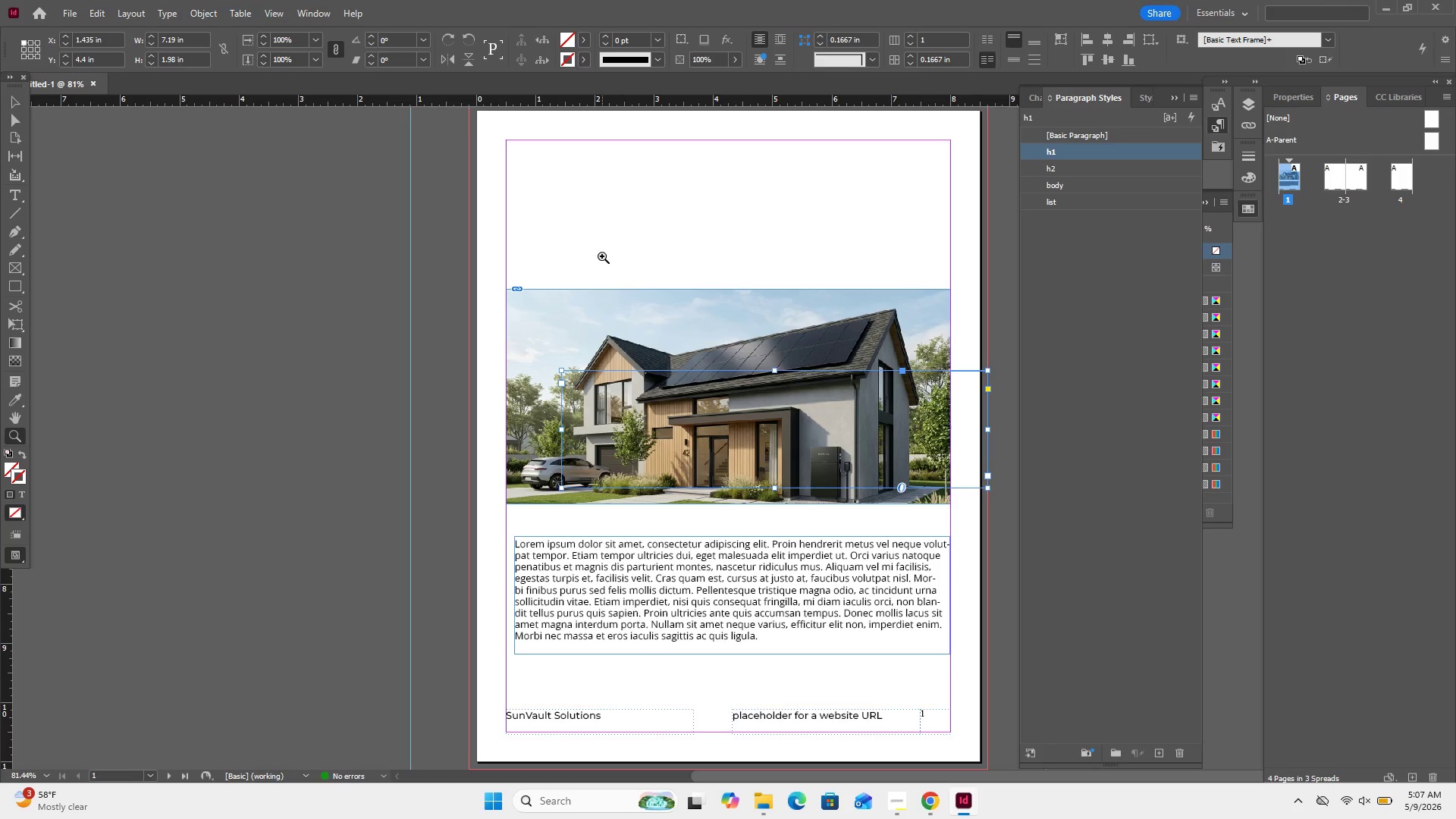 
key(Control+Z)
 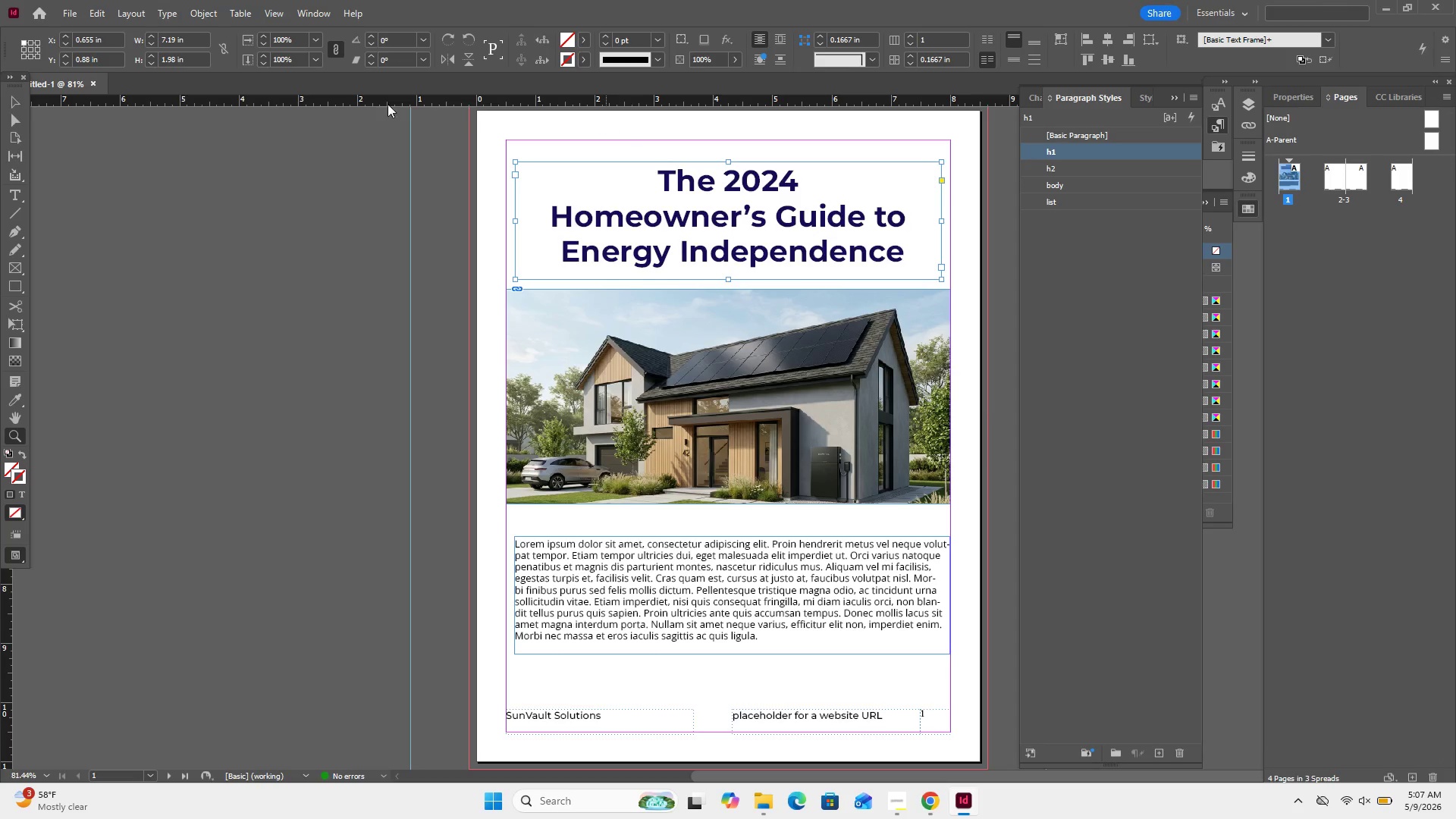 
left_click([14, 102])
 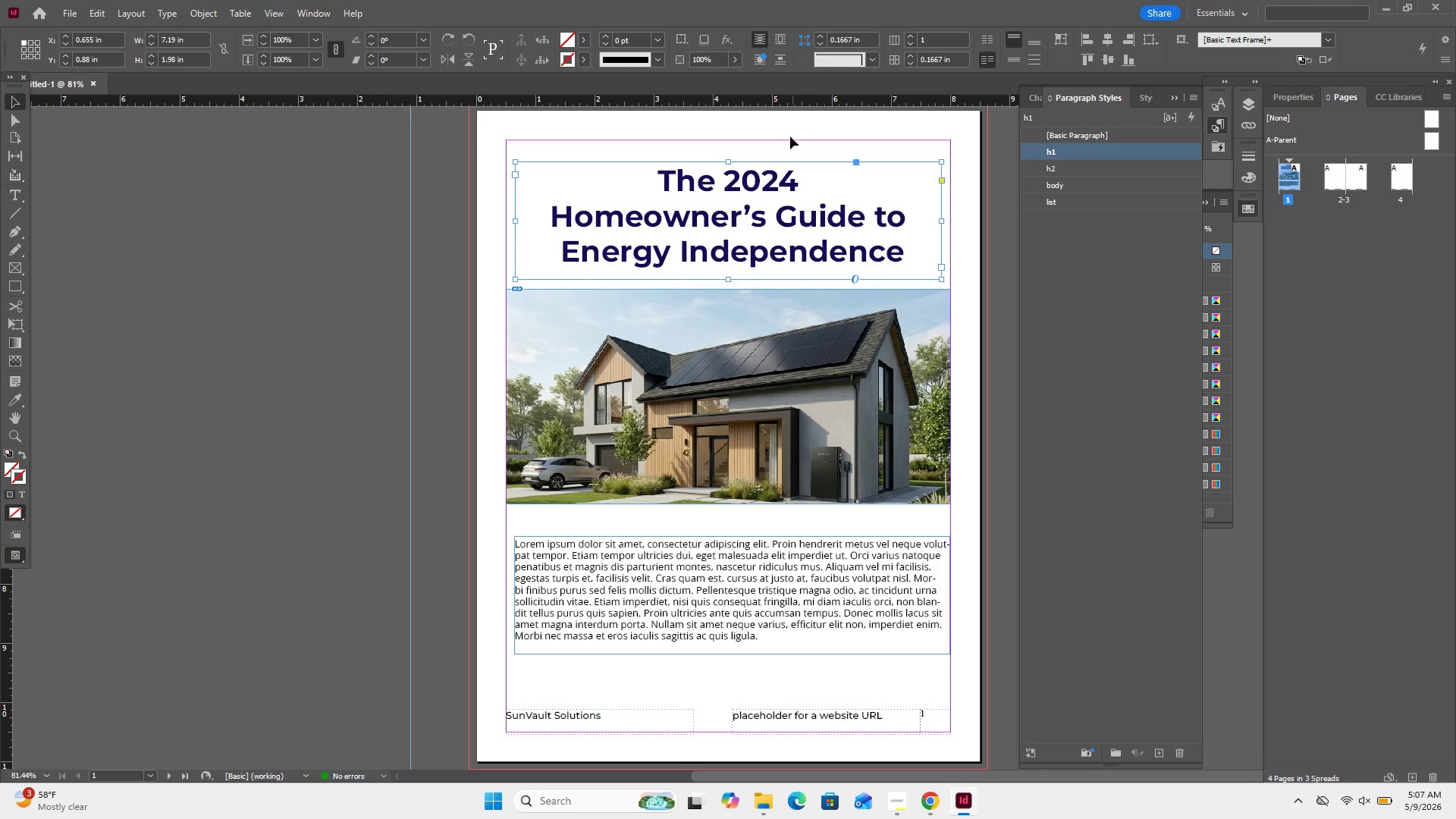 
left_click_drag(start_coordinate=[786, 138], to_coordinate=[822, 631])
 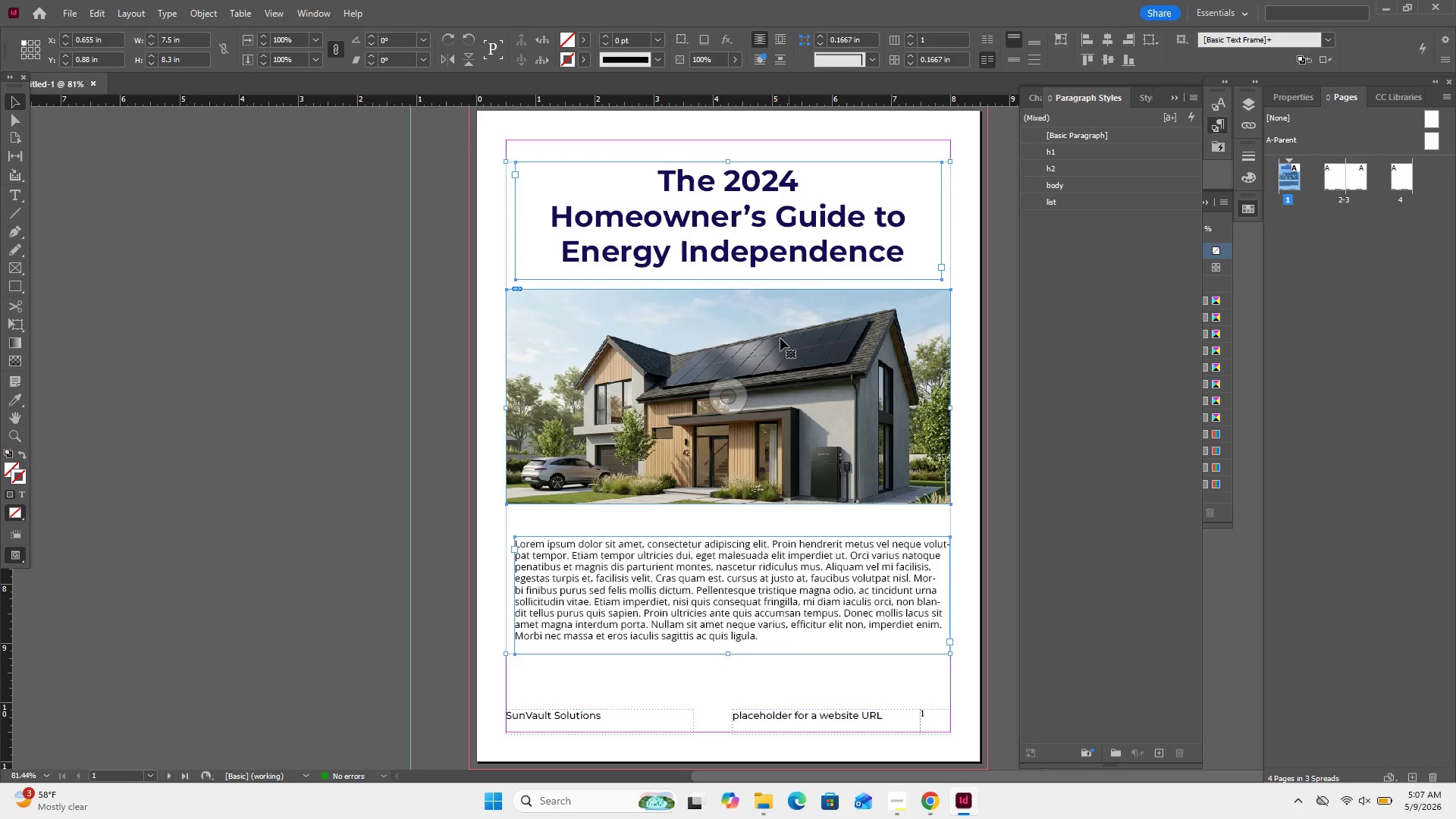 
left_click_drag(start_coordinate=[780, 338], to_coordinate=[780, 353])
 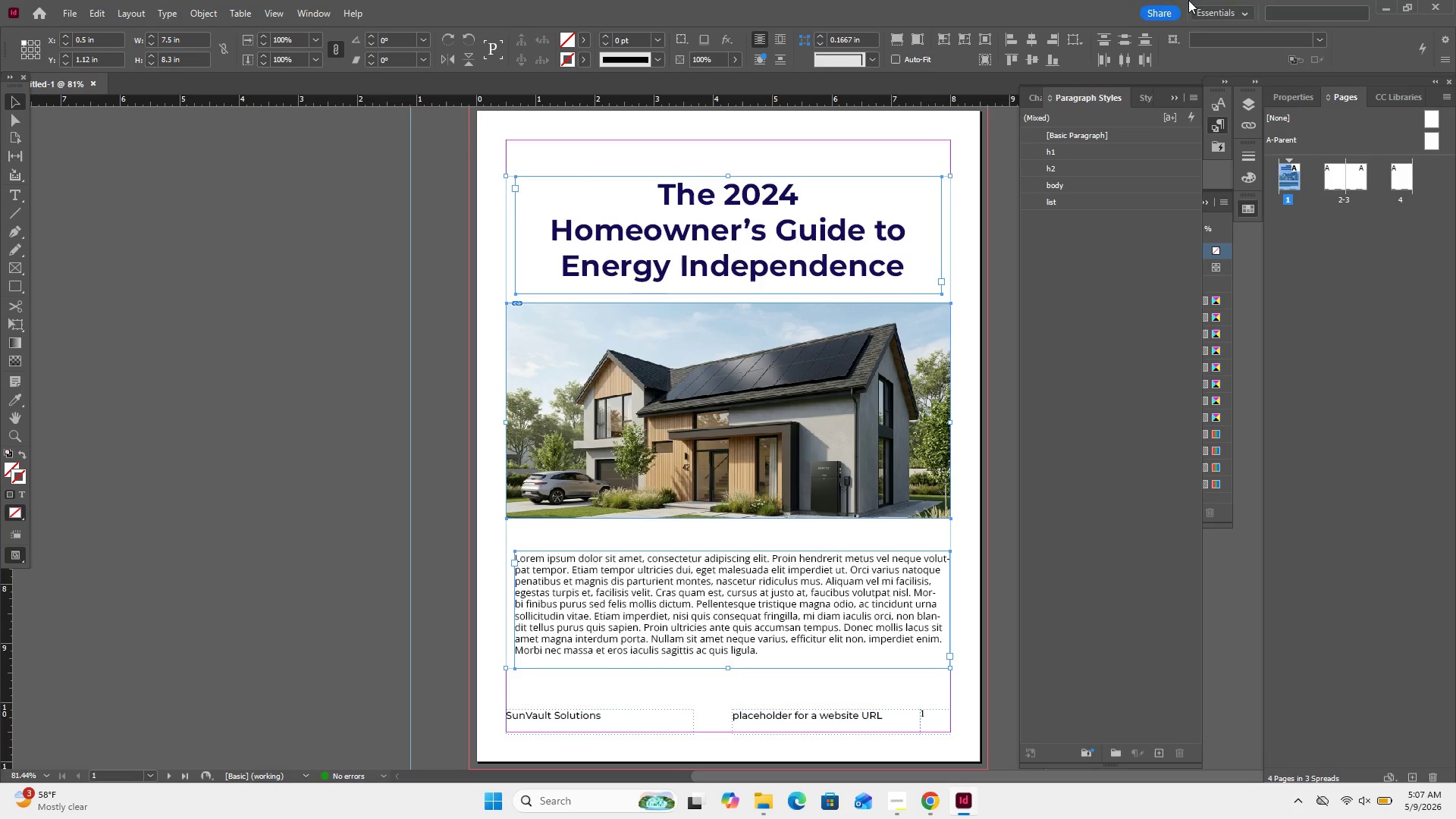 
wait(5.69)
 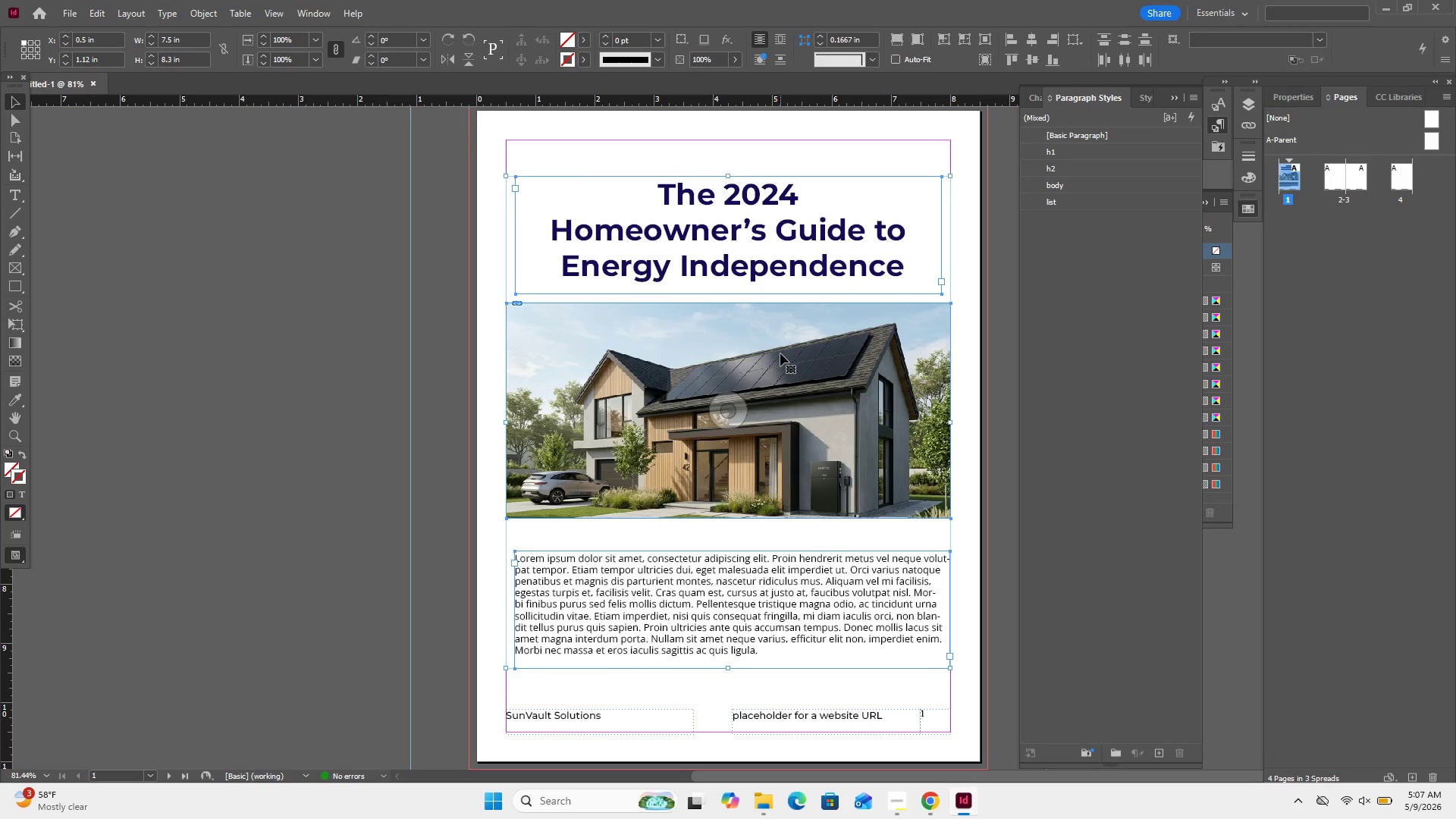 
left_click([1034, 42])
 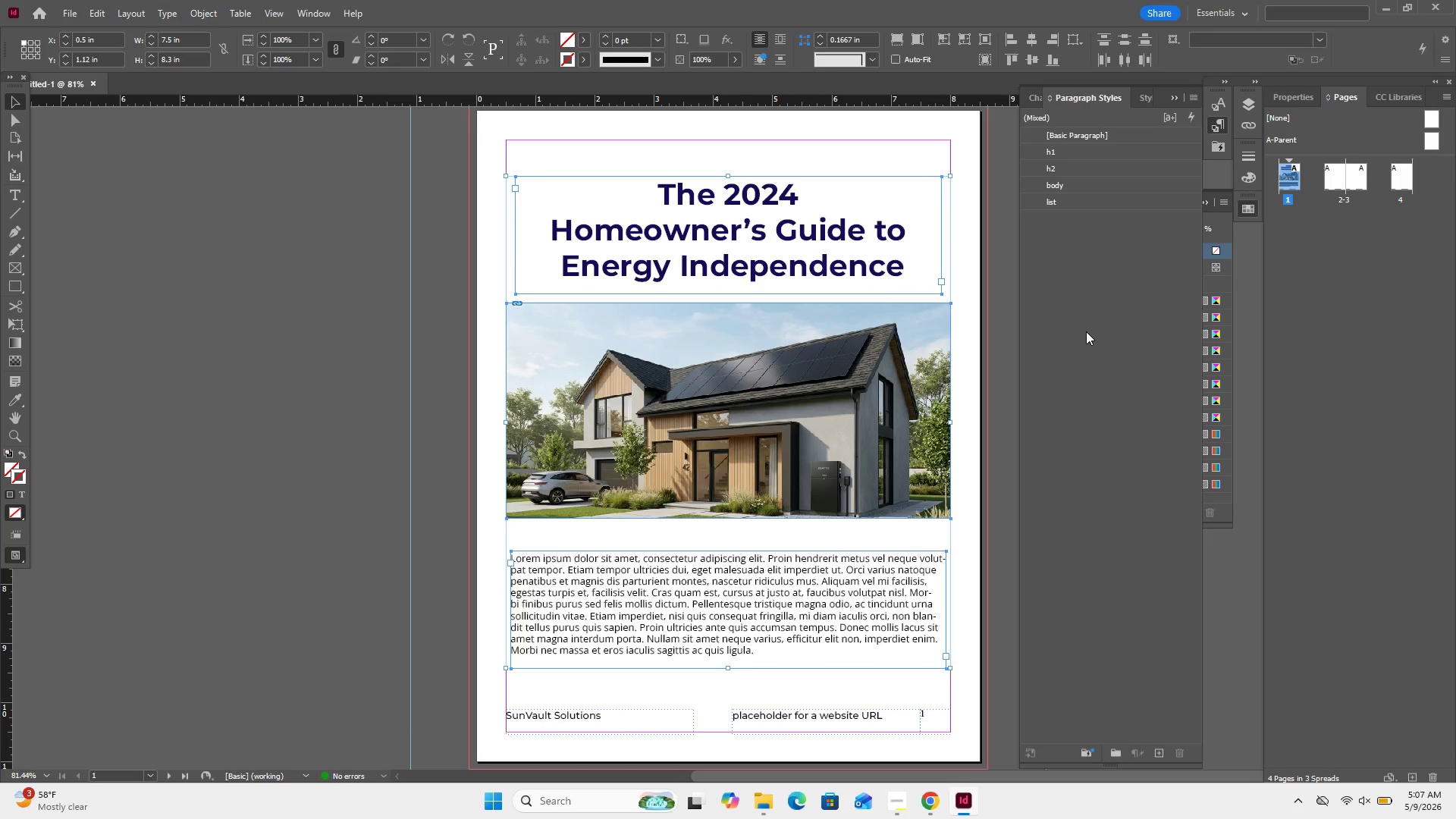 
left_click([1083, 312])
 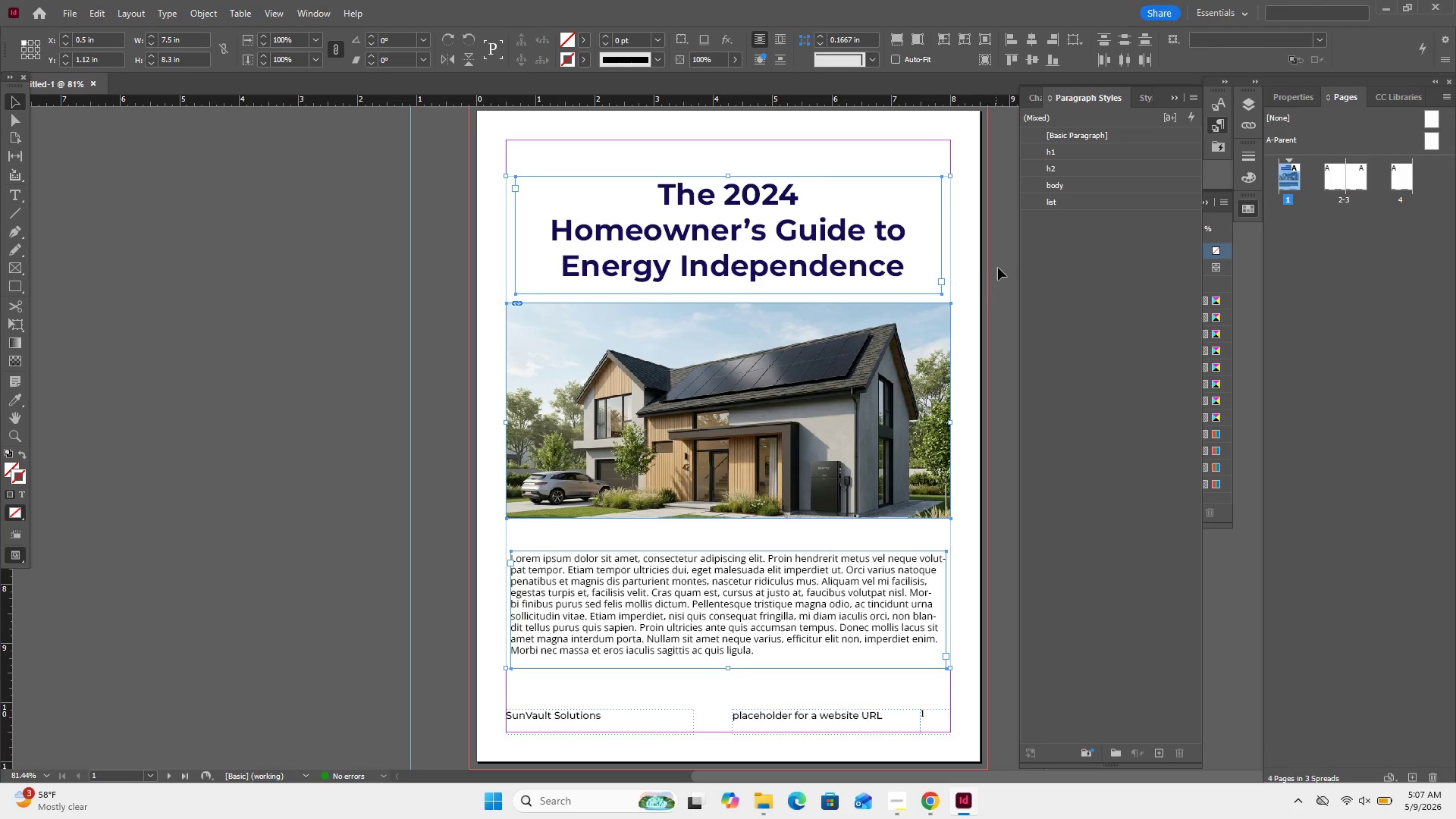 
double_click([998, 266])
 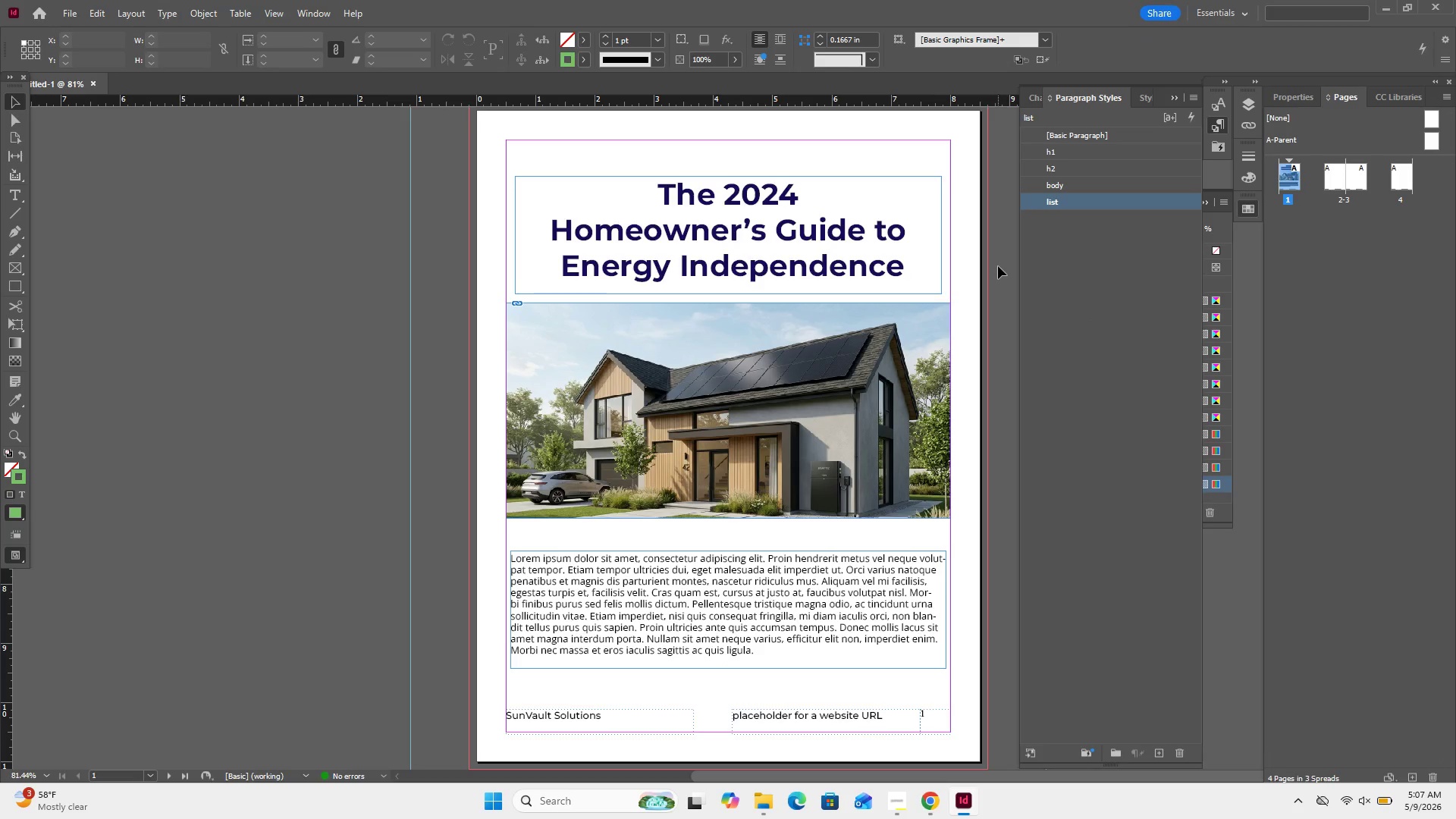 
left_click([998, 266])
 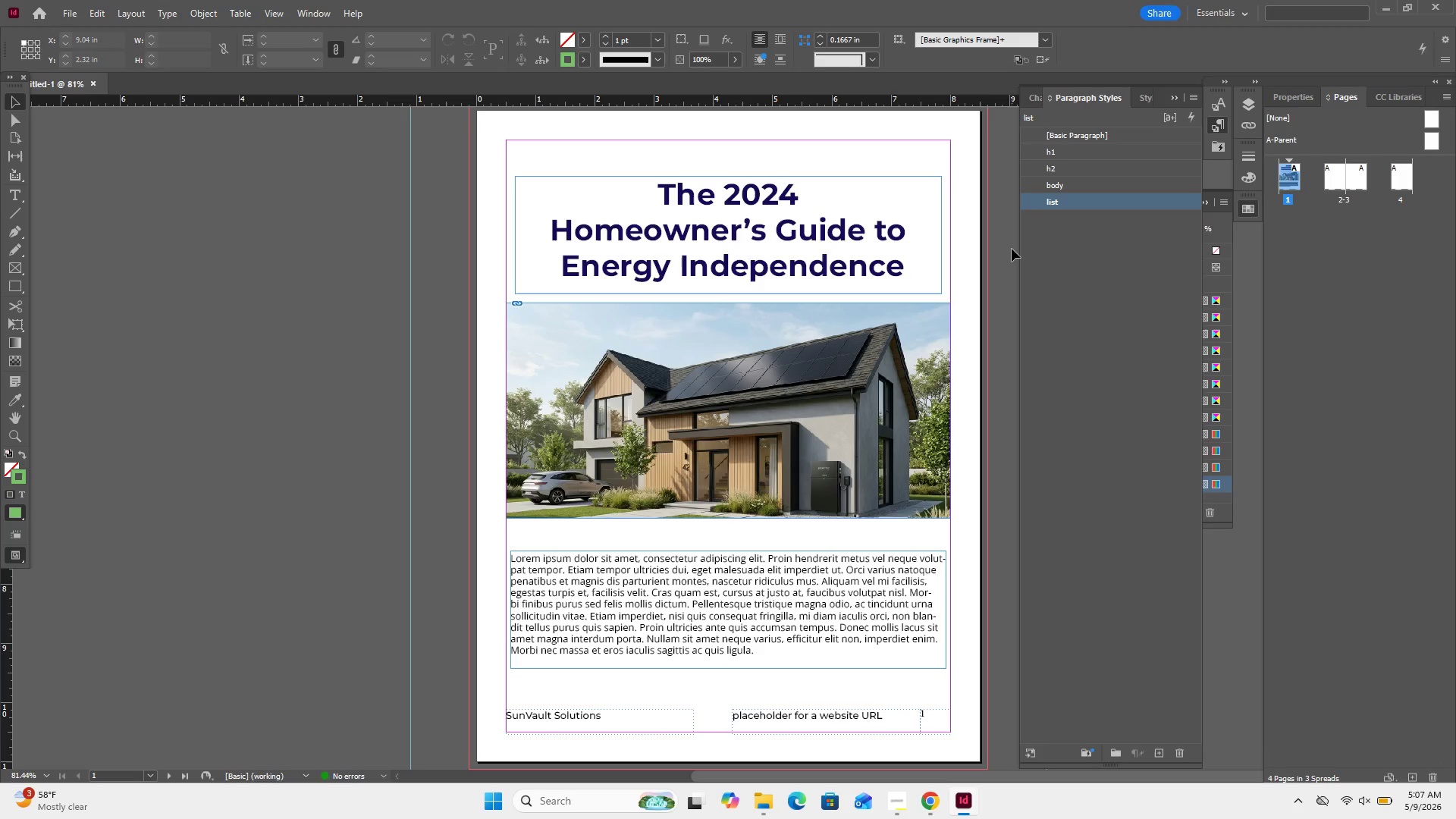 
wait(20.88)
 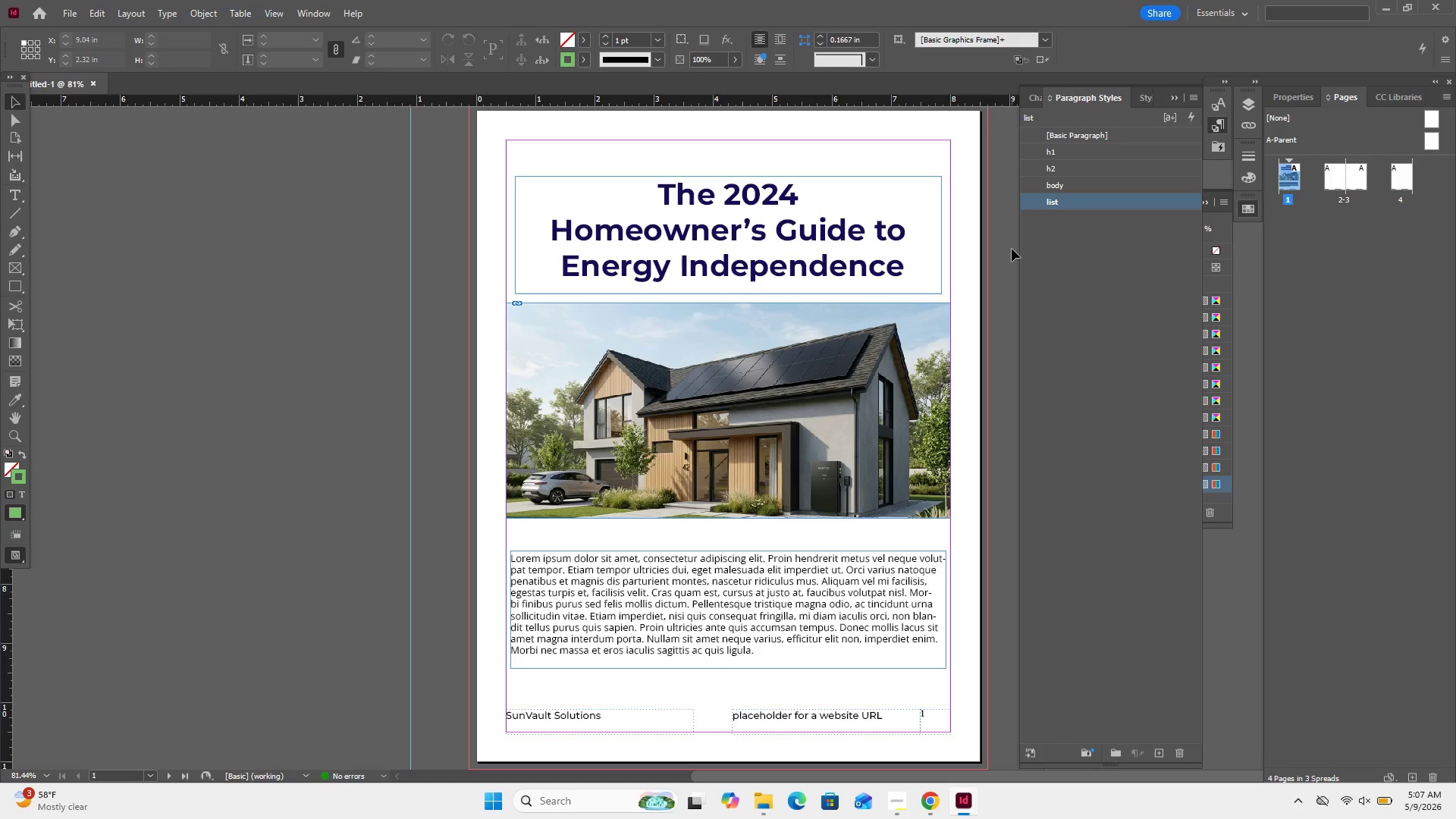 
left_click([899, 805])